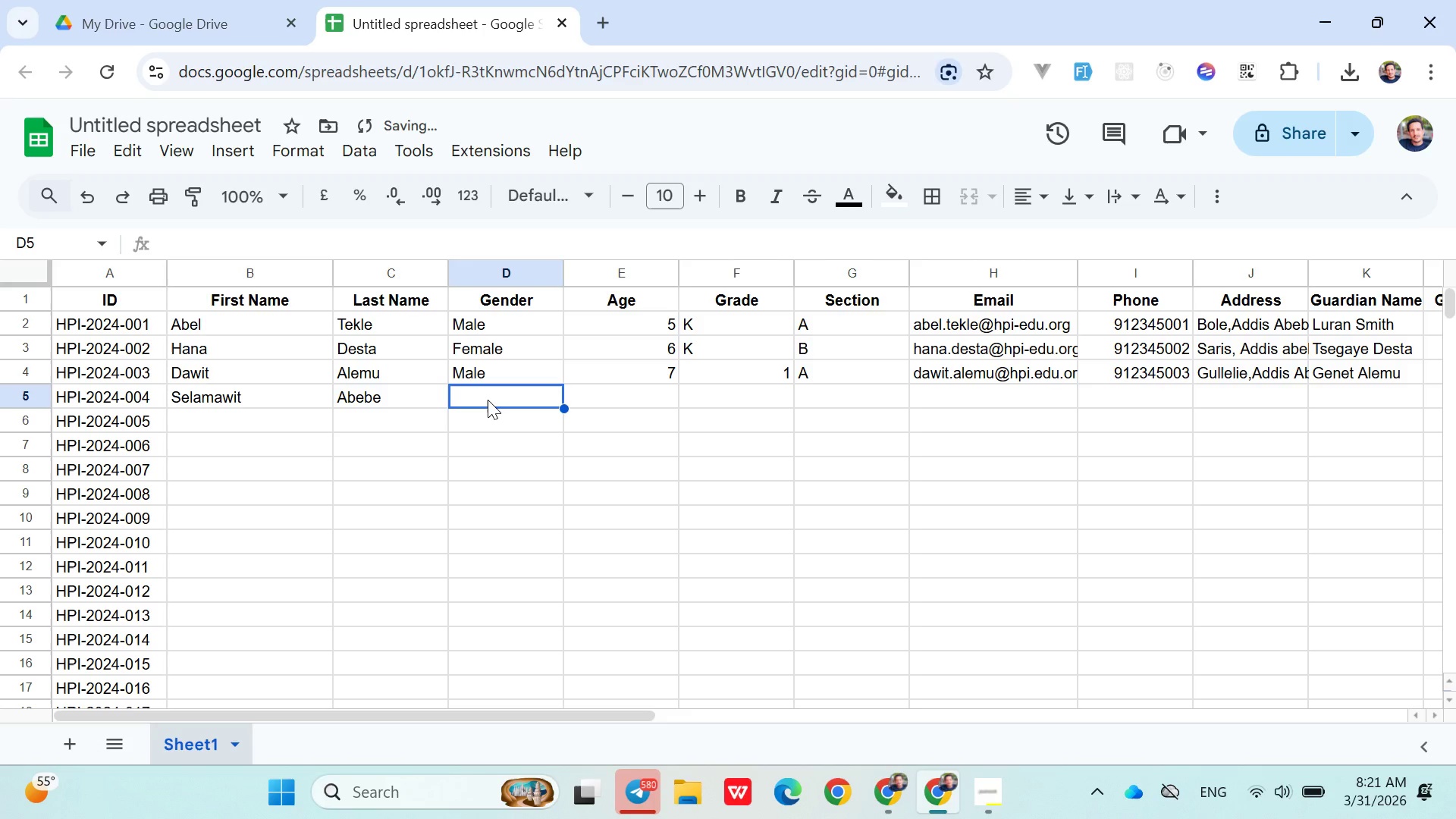 
type(Fa)
key(Backspace)
type(emale)
 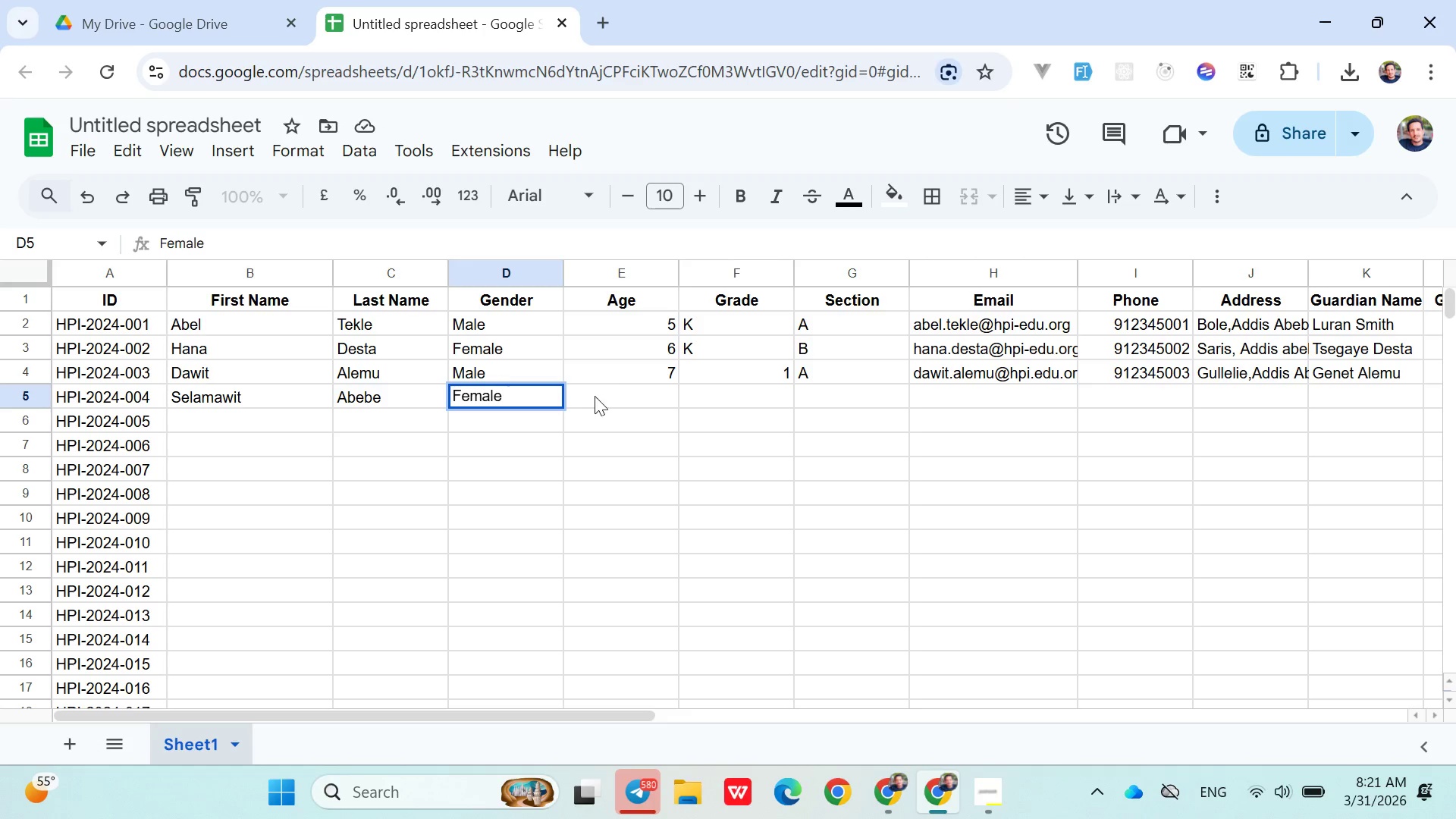 
left_click([601, 400])
 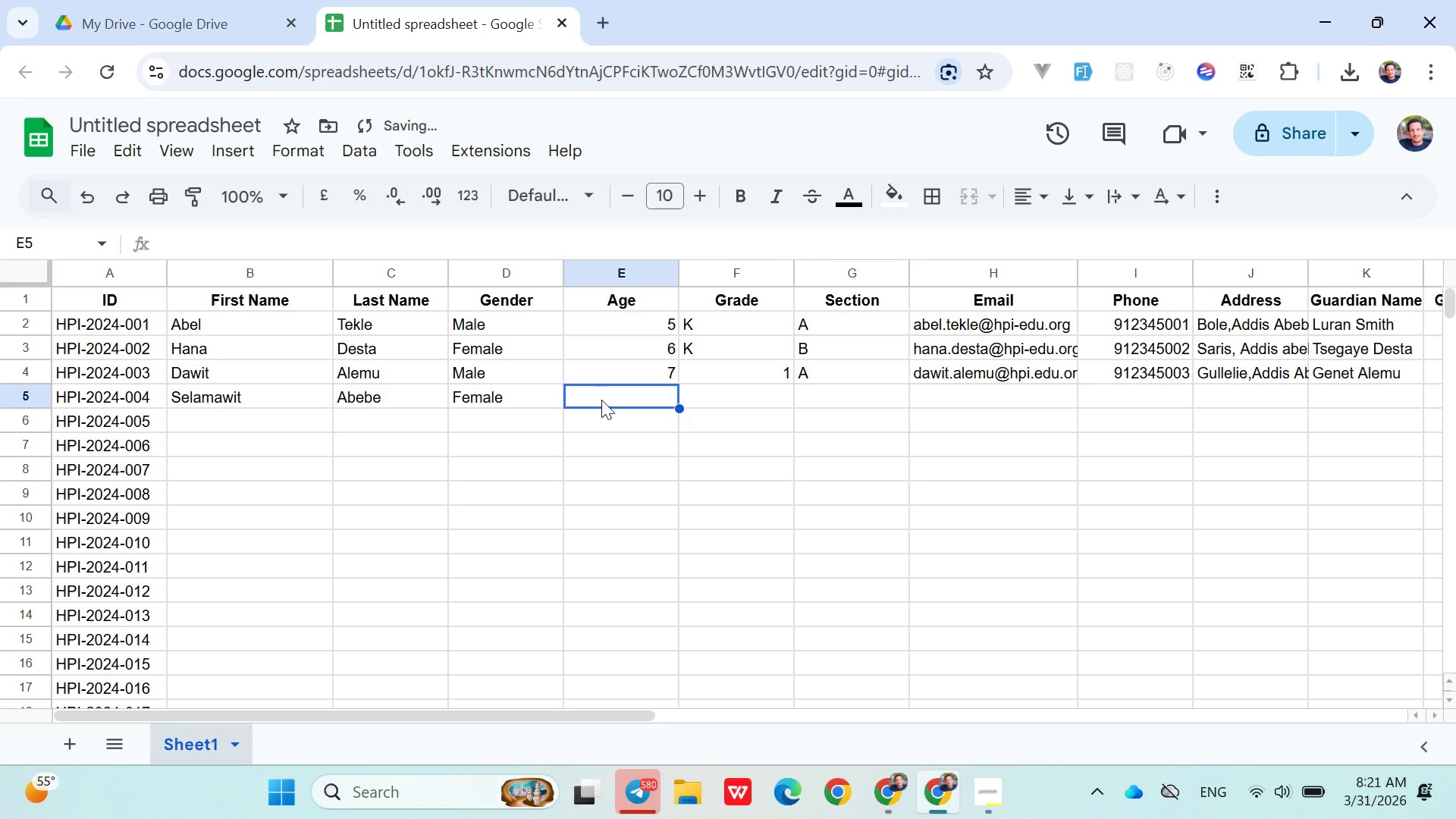 
key(8)
 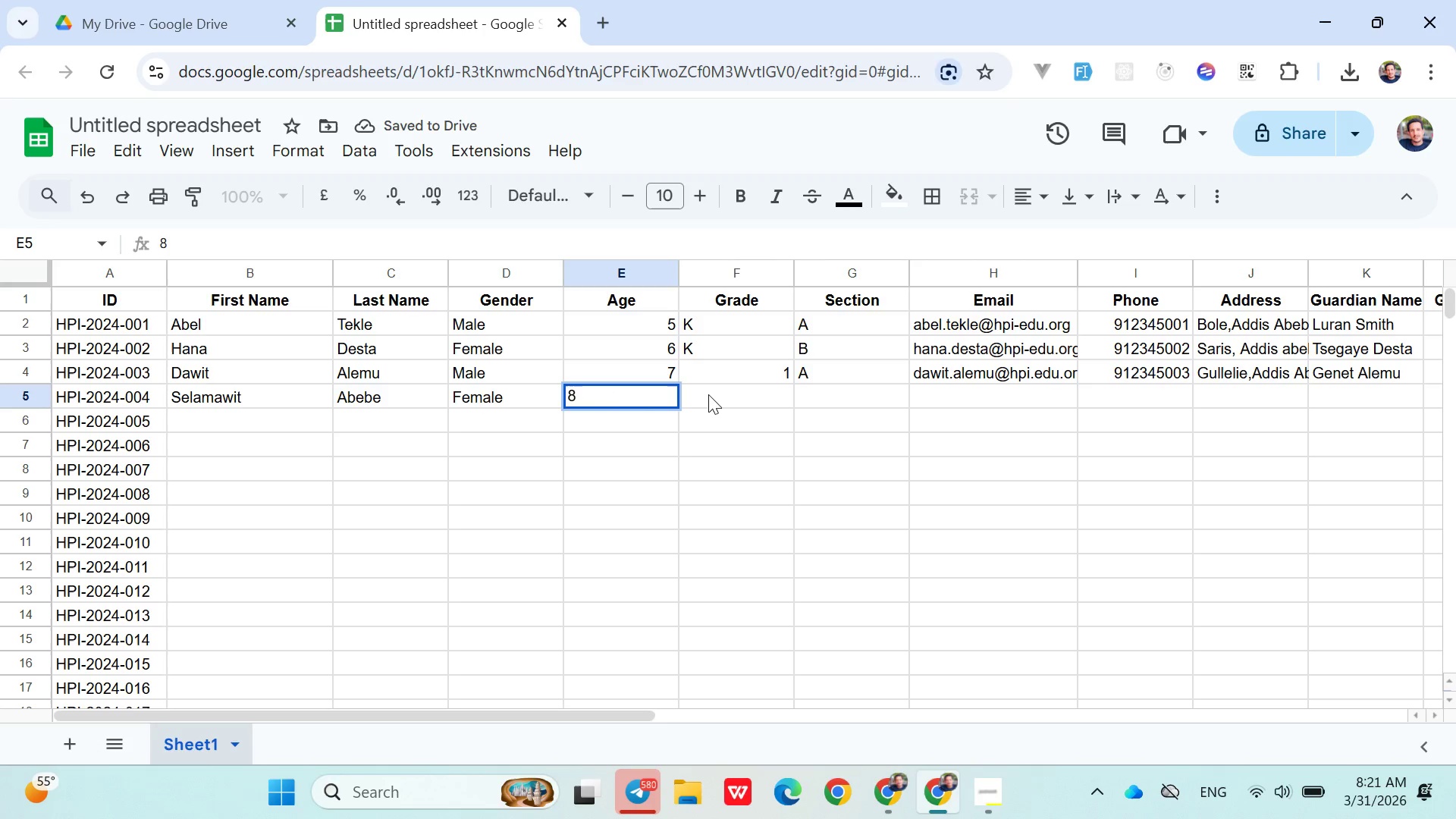 
left_click([724, 397])
 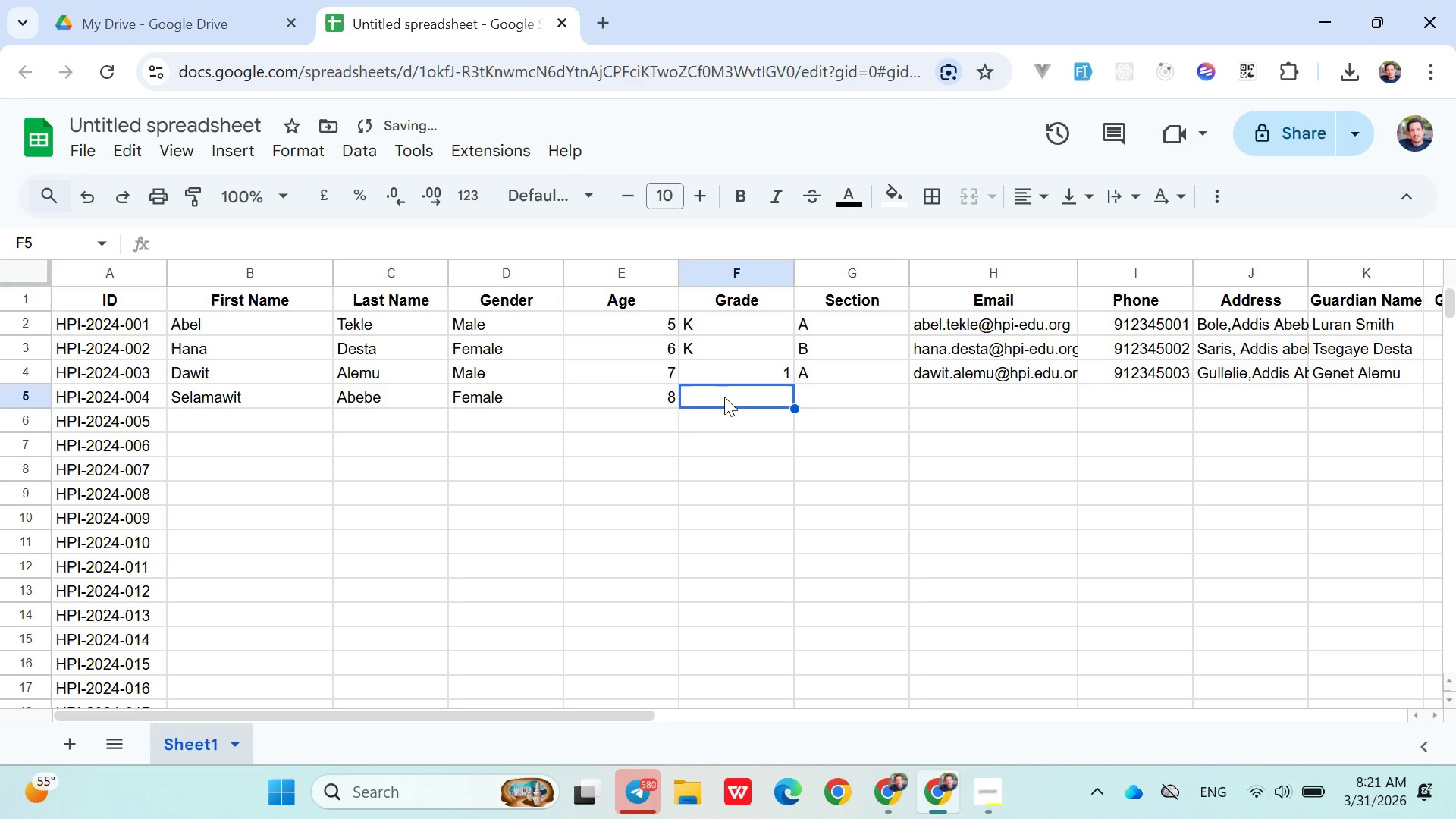 
key(2)
 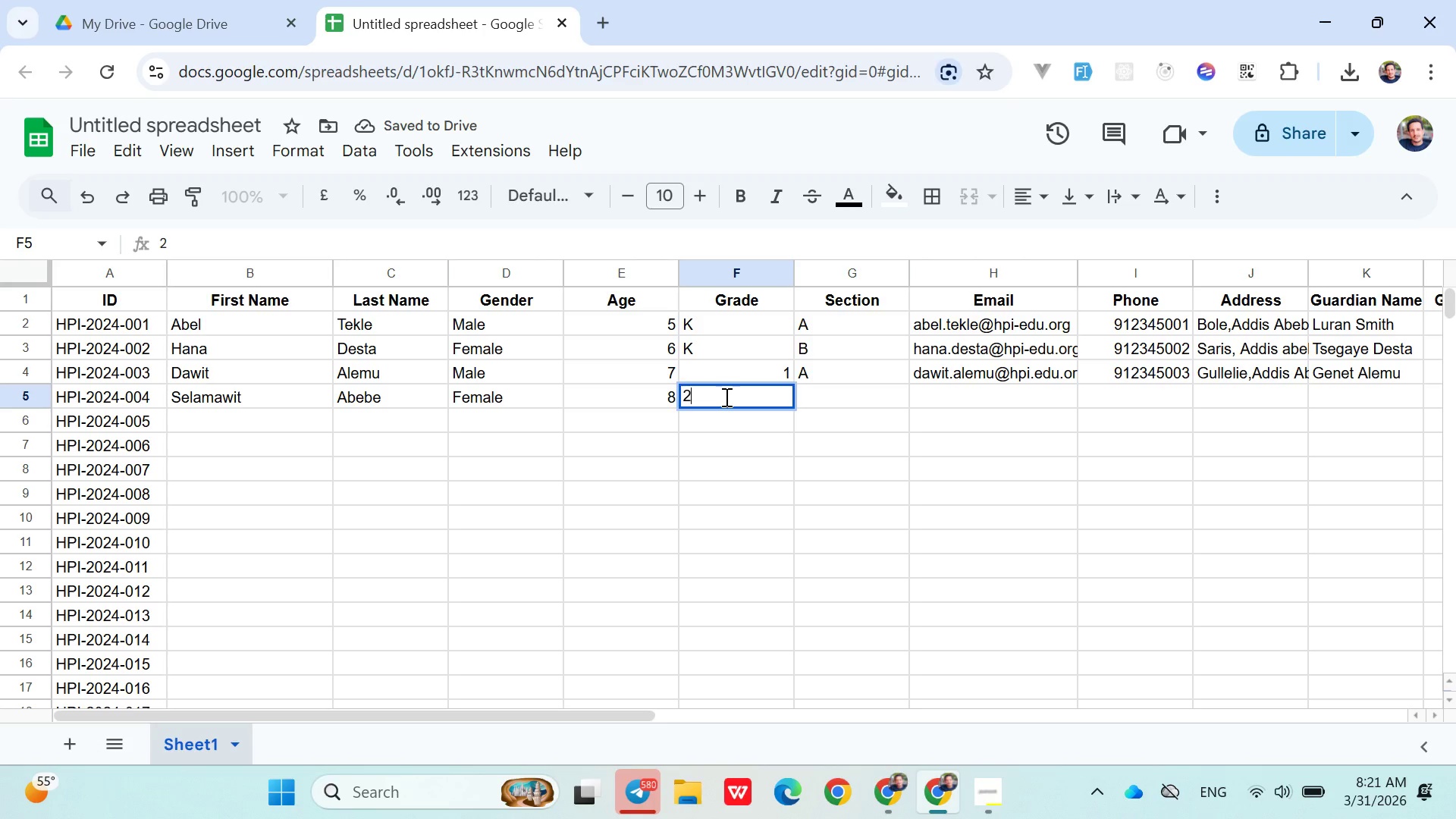 
key(Backspace)
 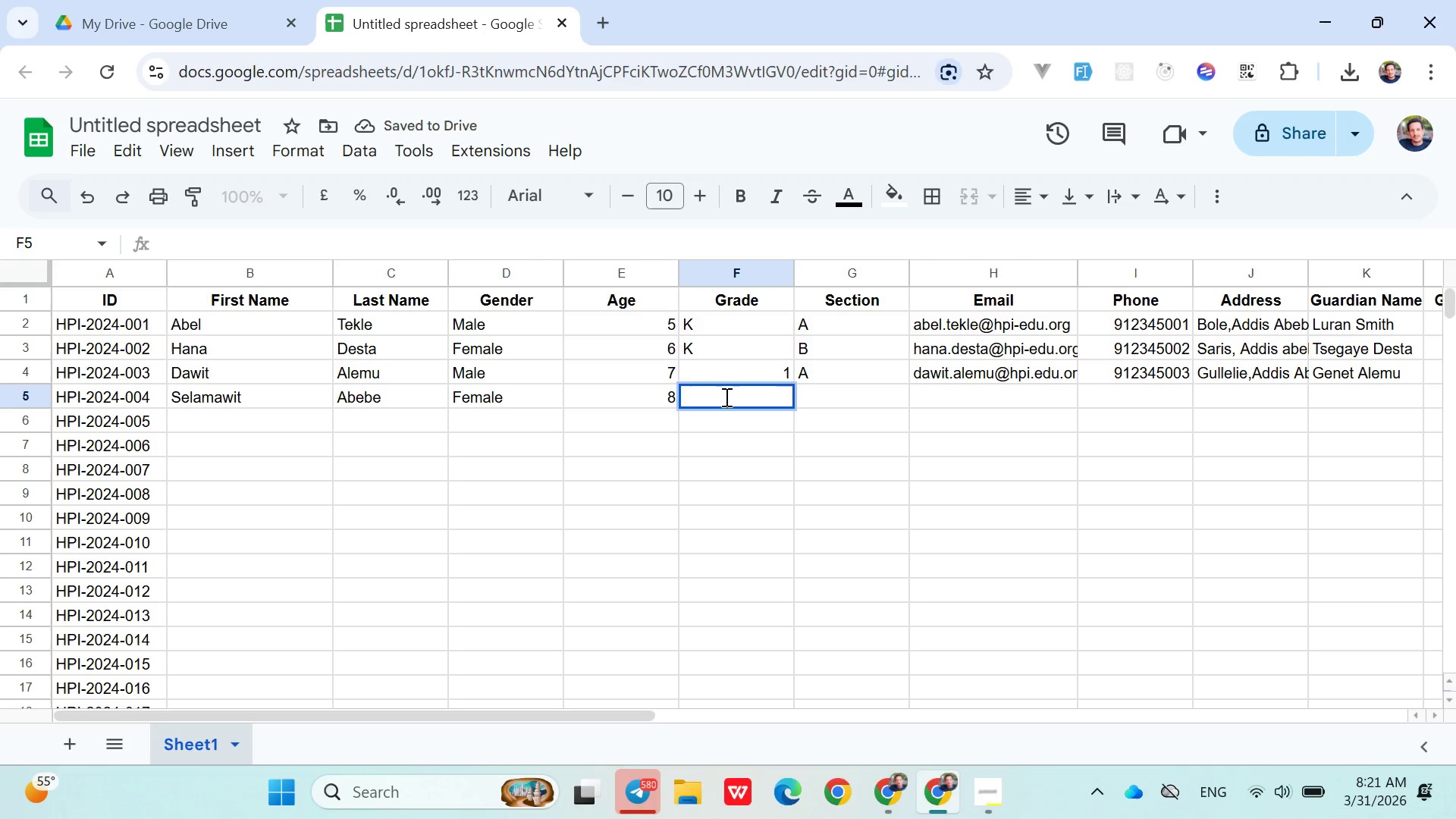 
key(1)
 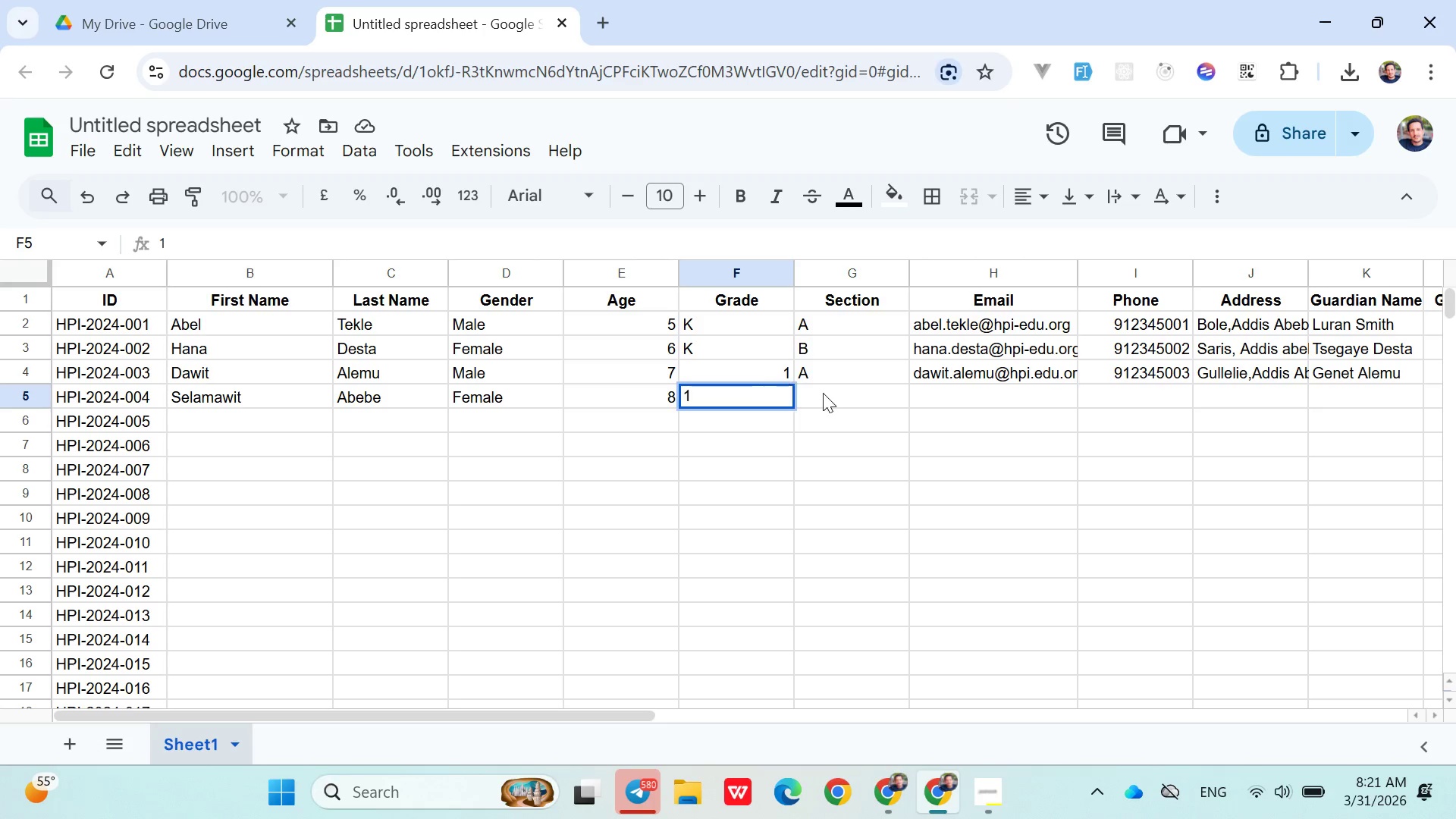 
left_click_drag(start_coordinate=[826, 393], to_coordinate=[918, 392])
 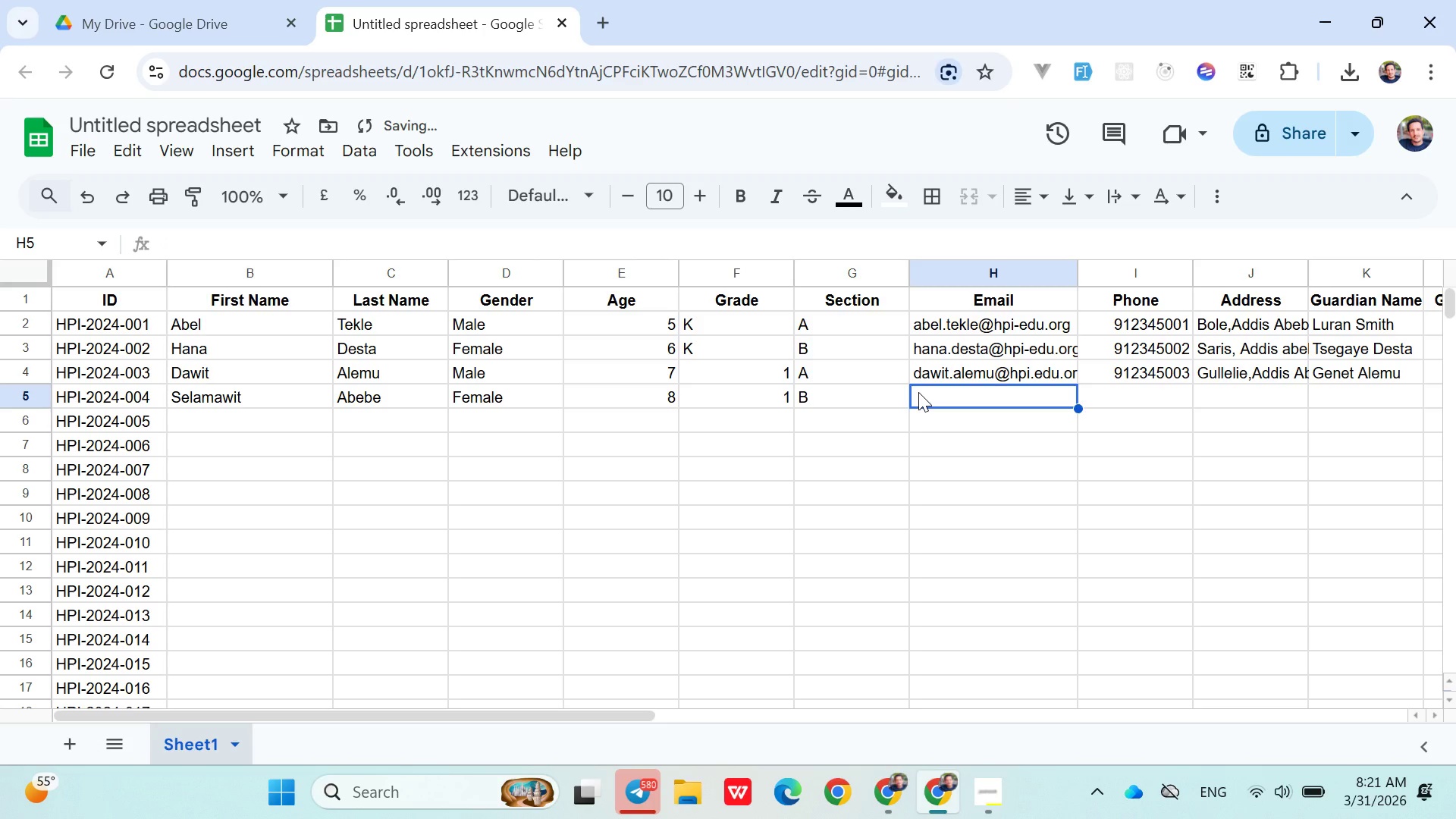 
key(Shift+ShiftLeft)
 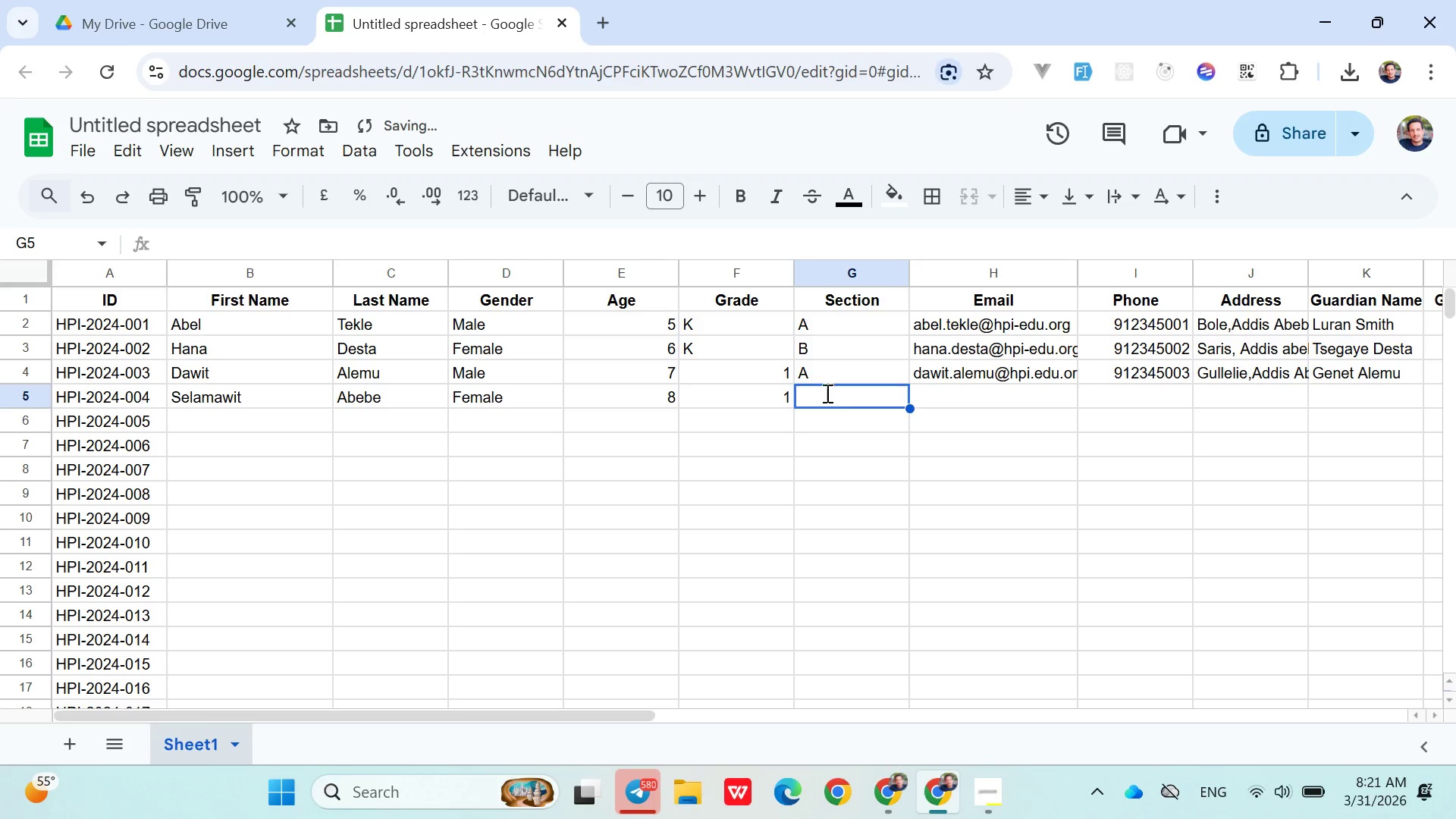 
key(Shift+B)
 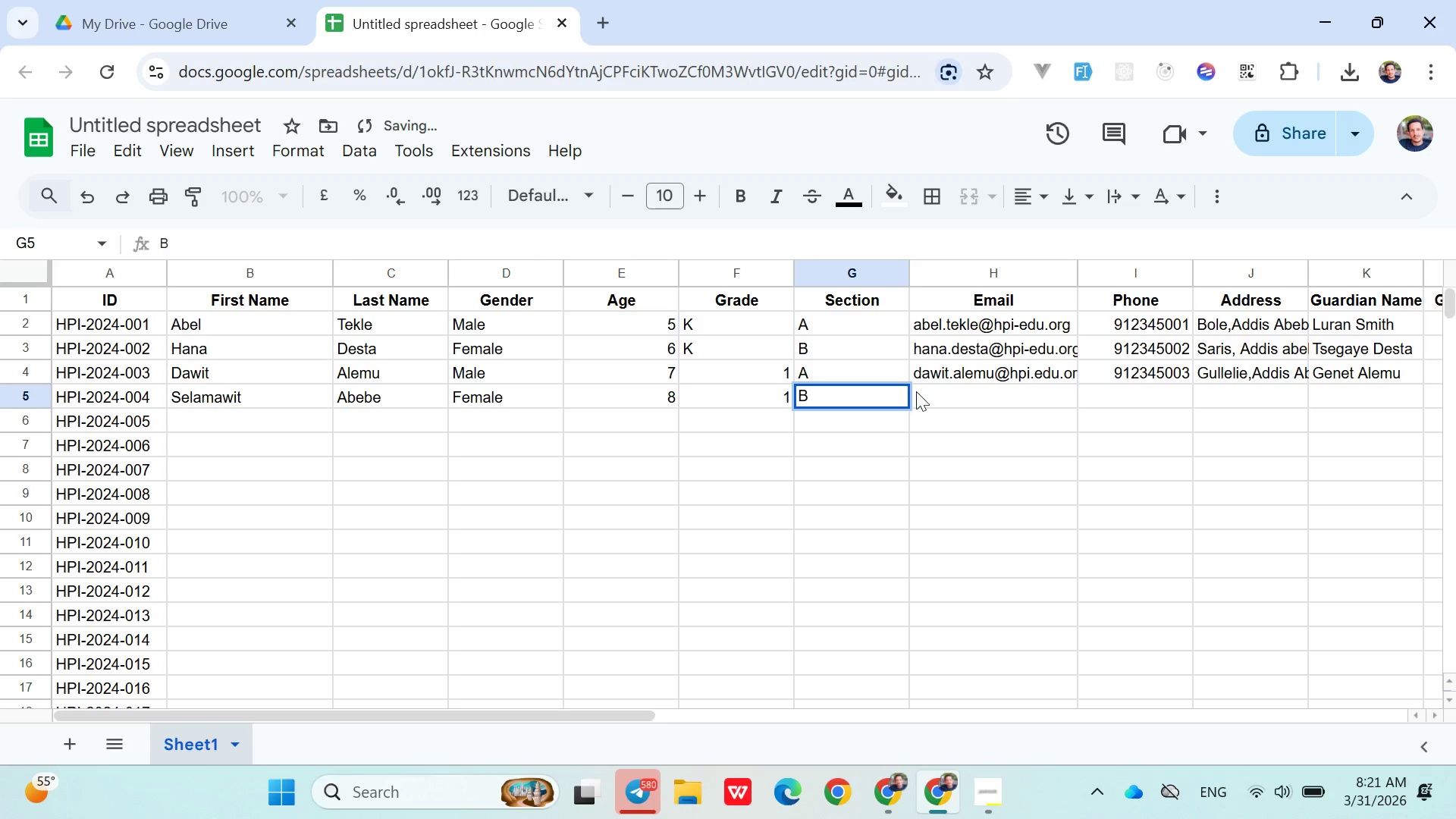 
left_click([918, 392])
 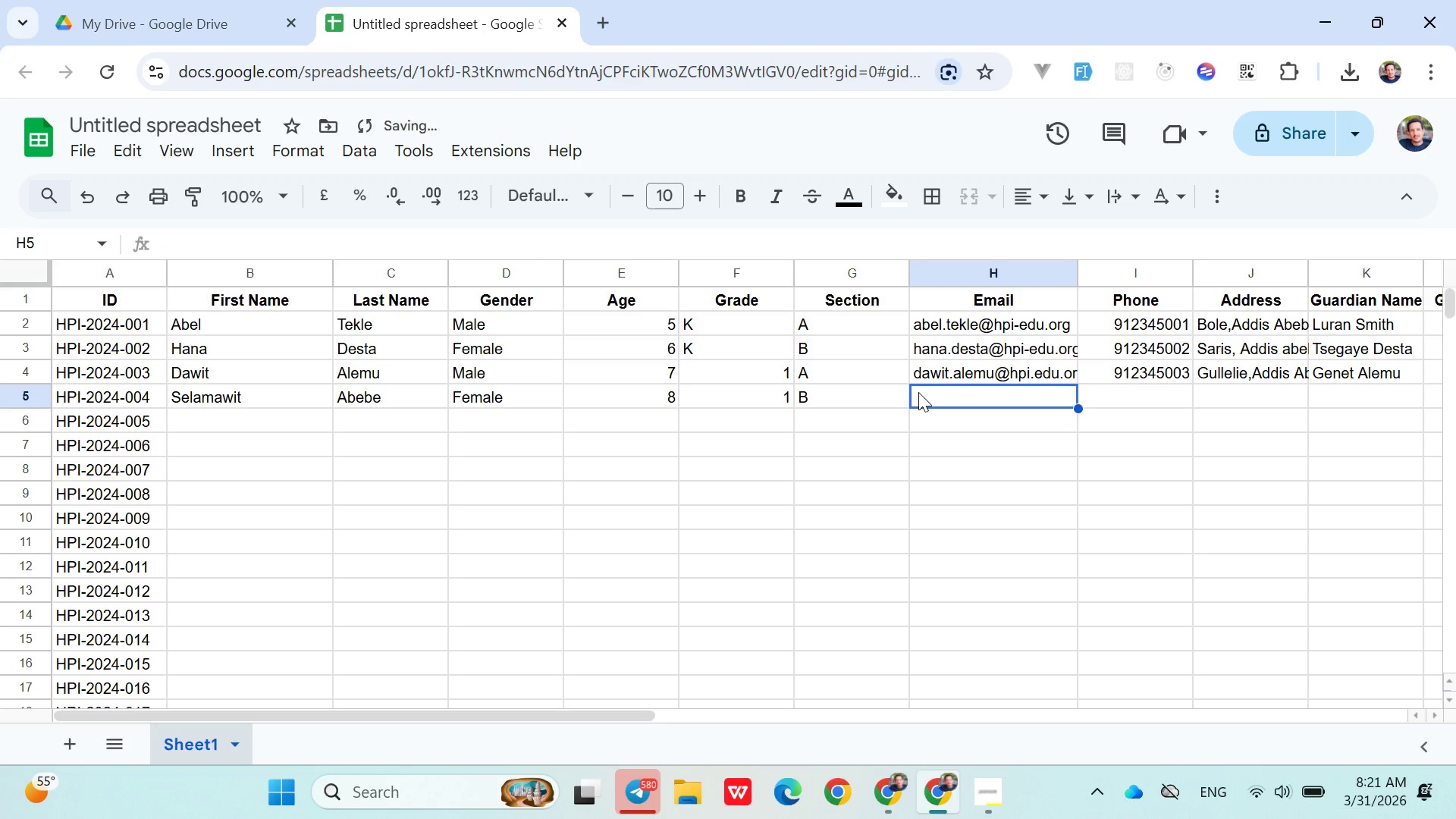 
type(selamawit.abeba@hpi)
 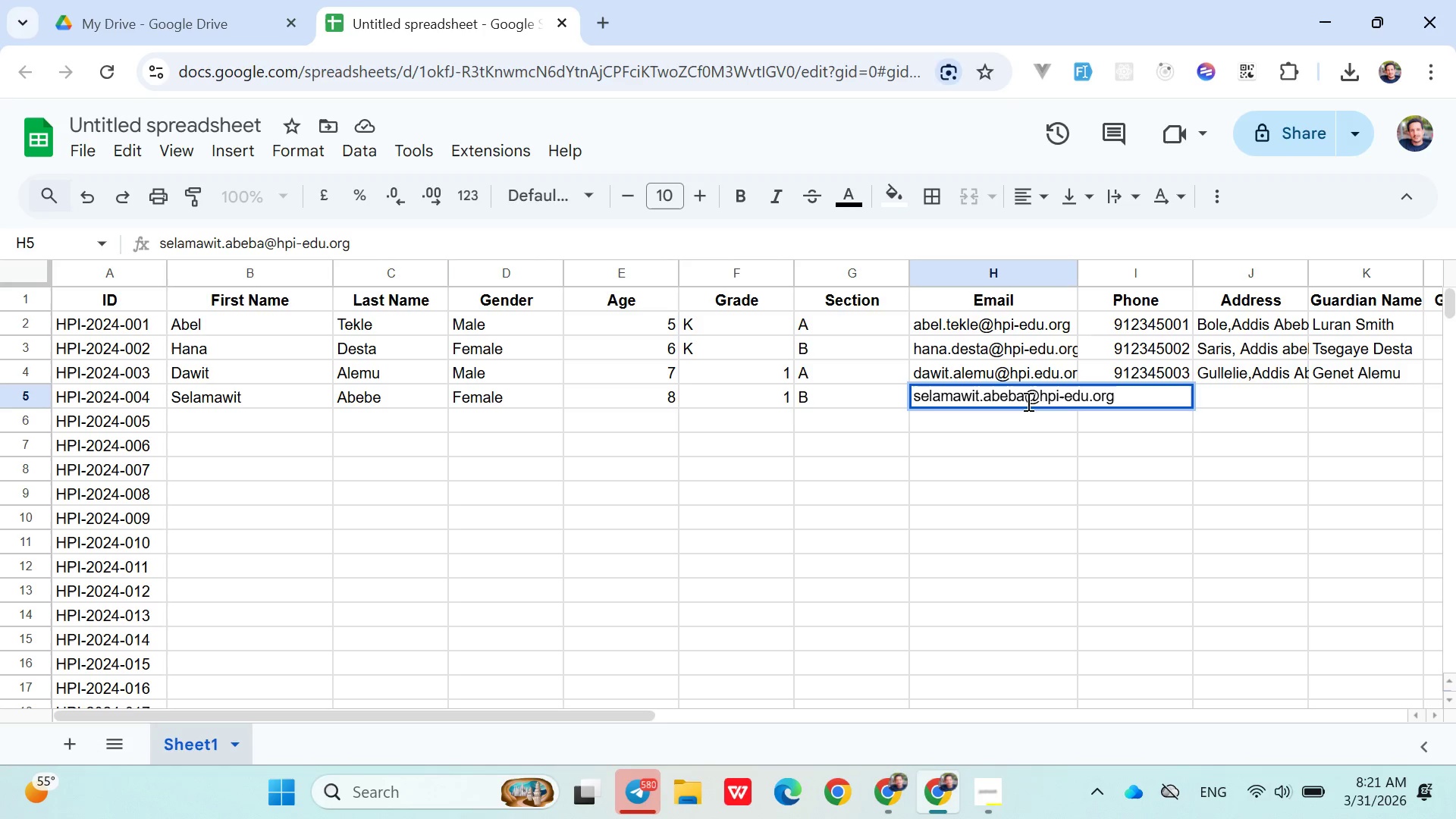 
wait(11.33)
 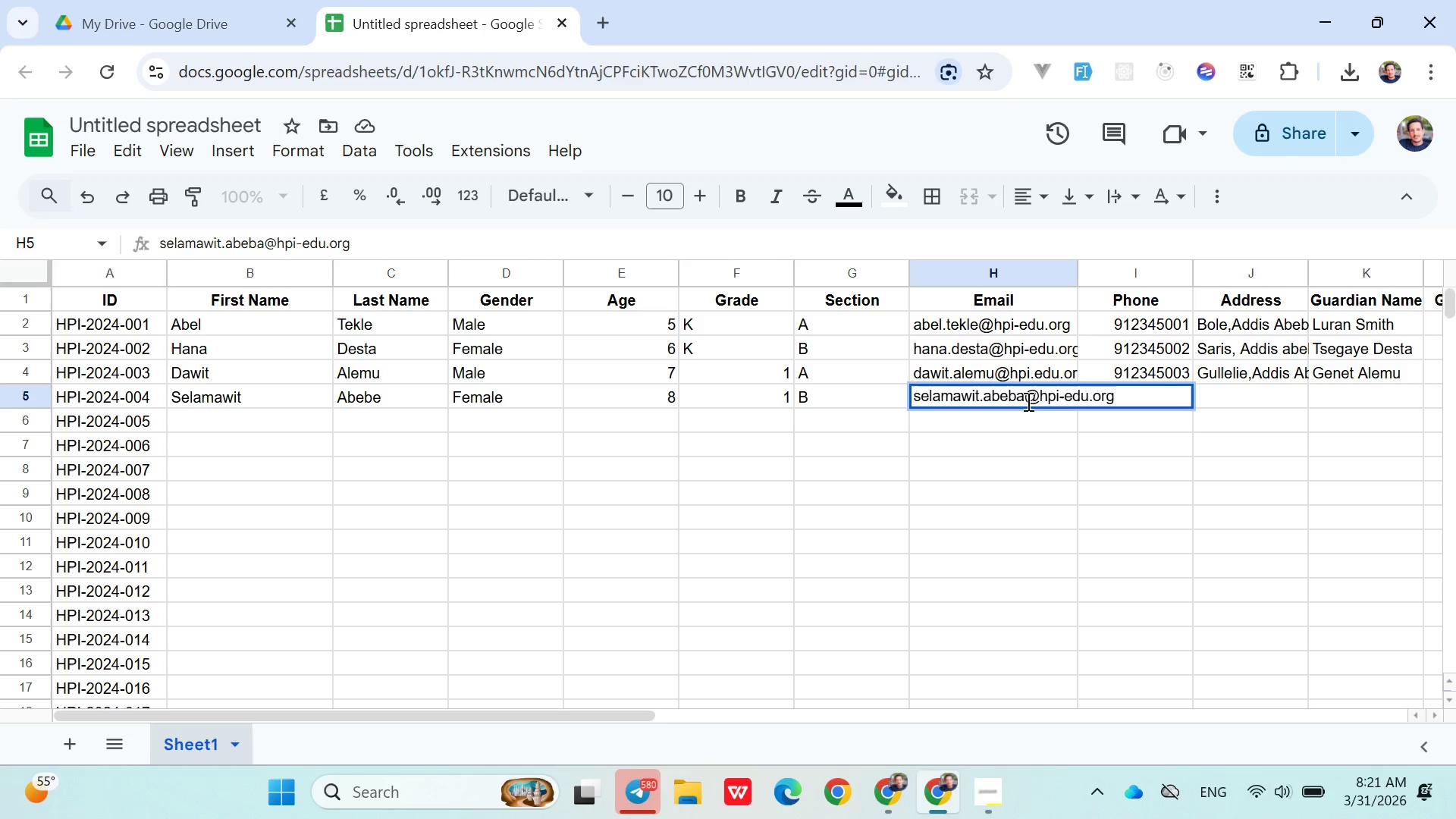 
type(12345004)
 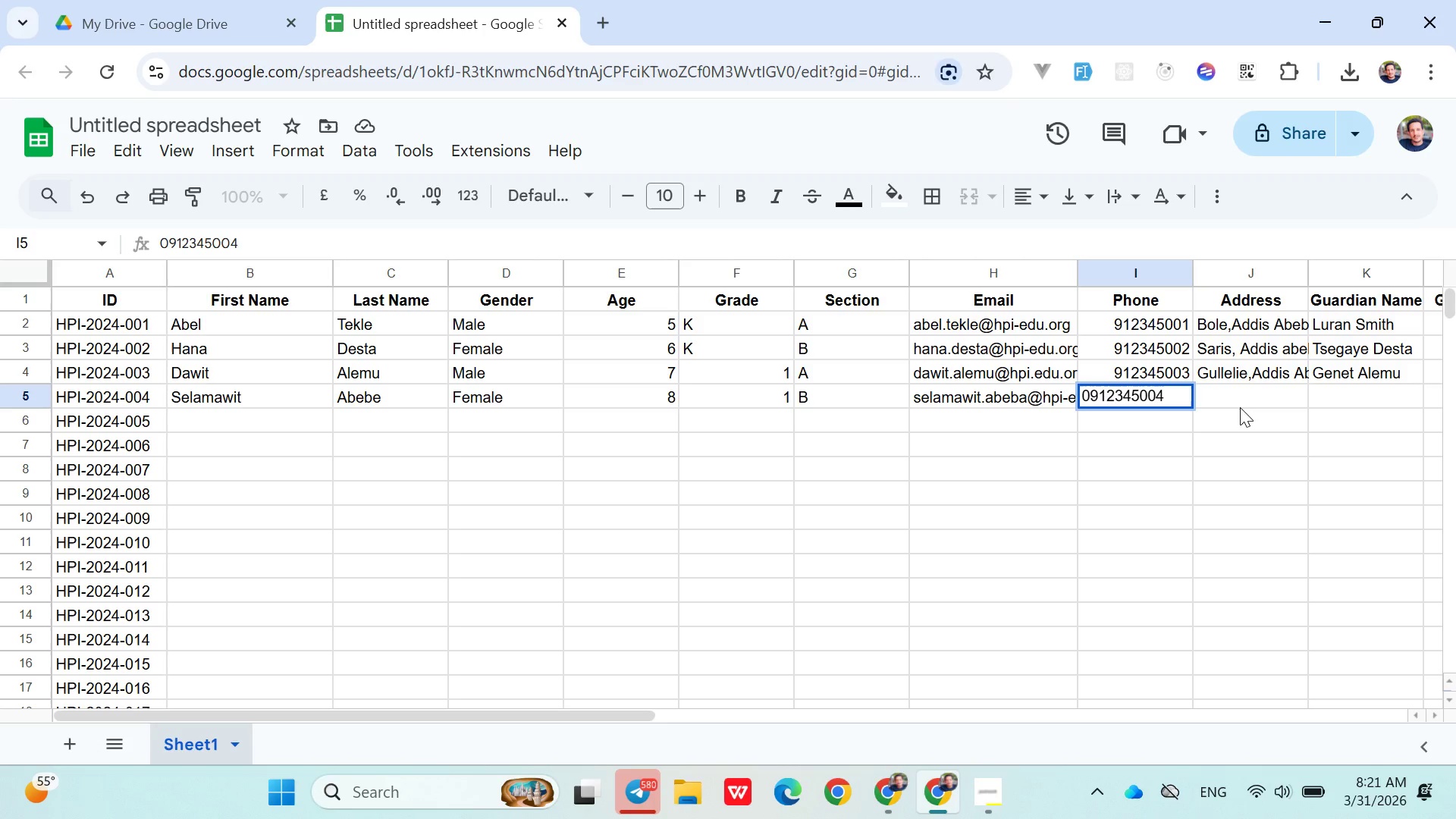 
left_click([1225, 390])
 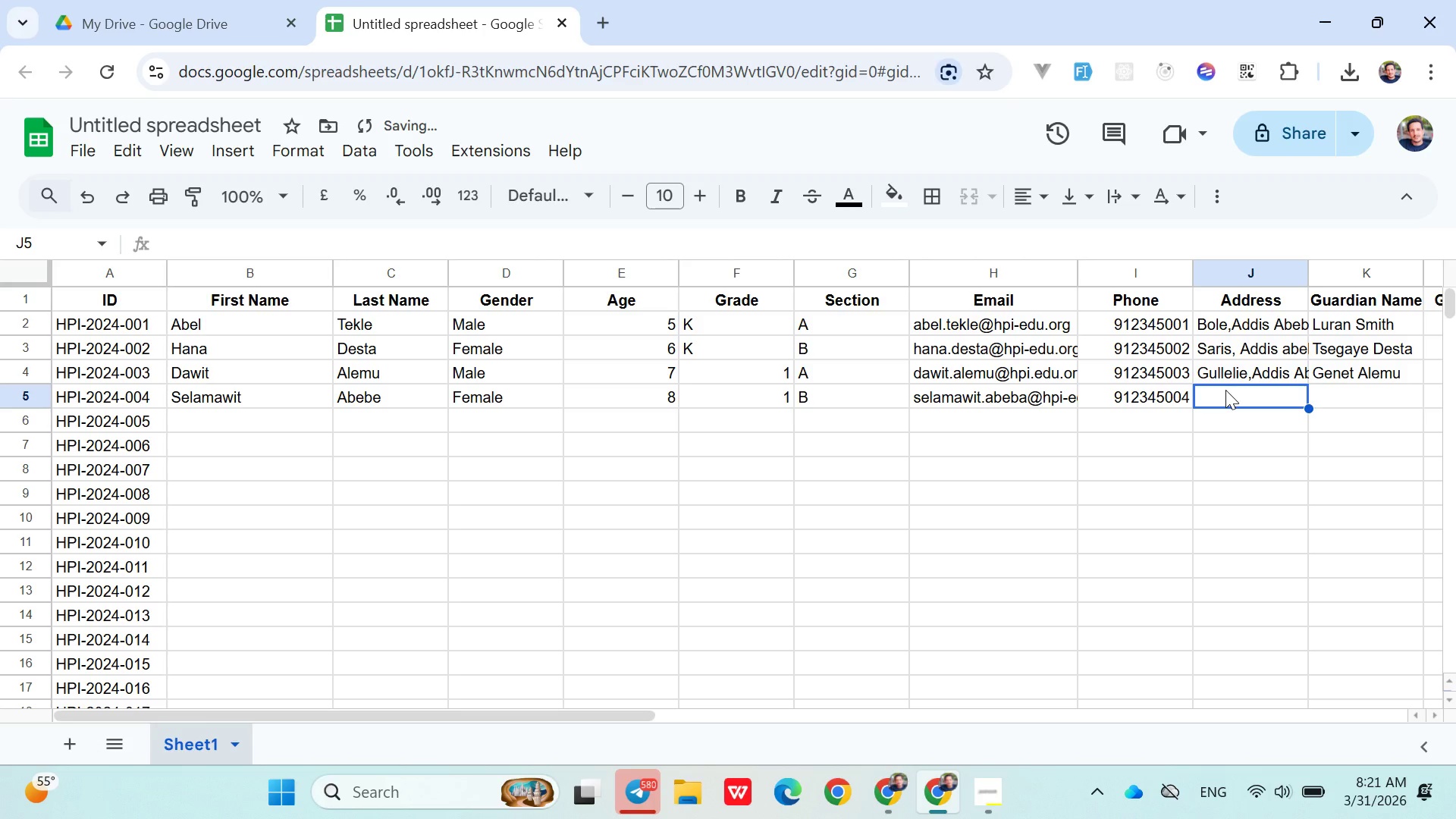 
double_click([1225, 390])
 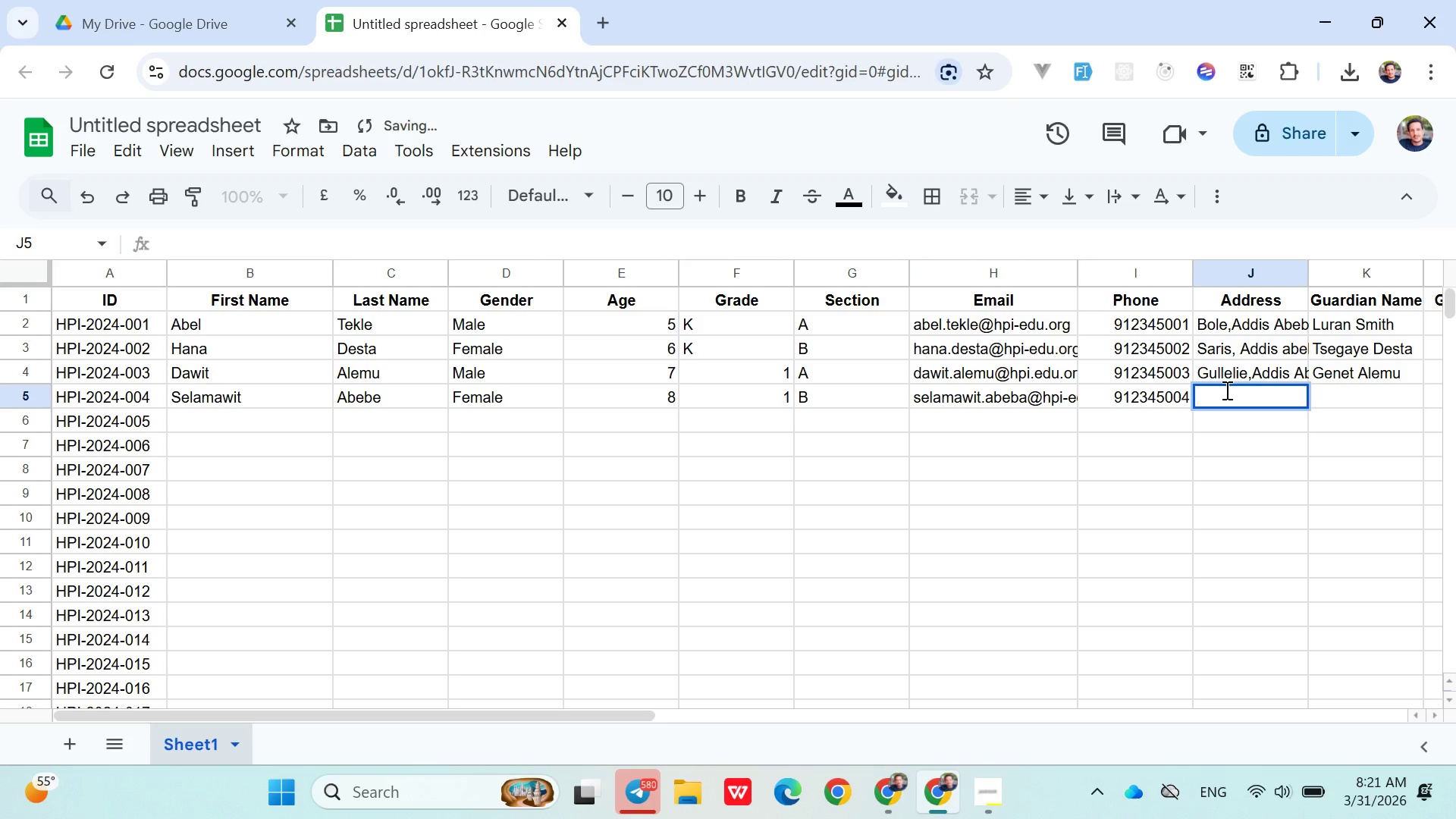 
type(Ayertena,Addis Abeba)
 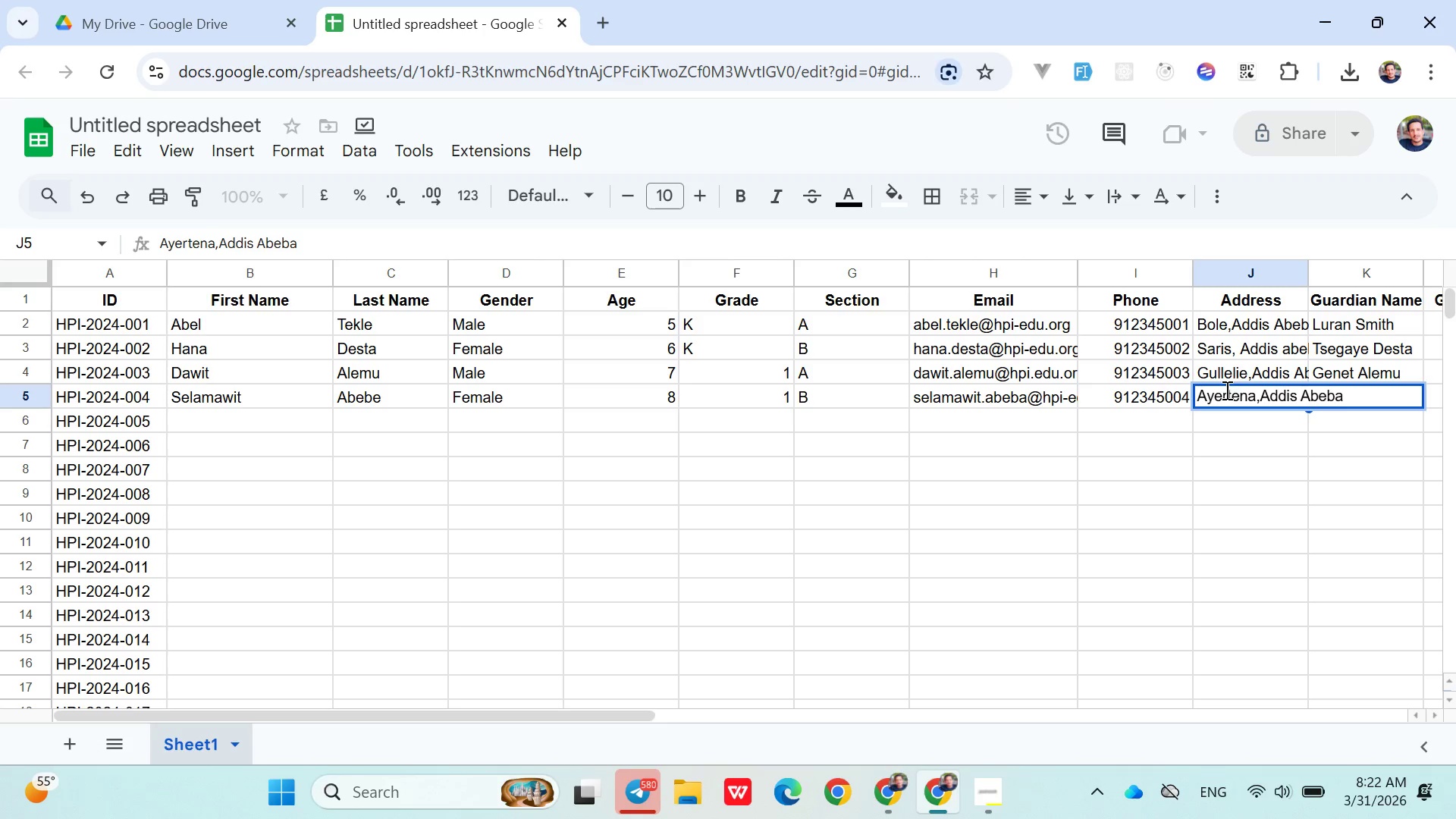 
left_click([1401, 367])
 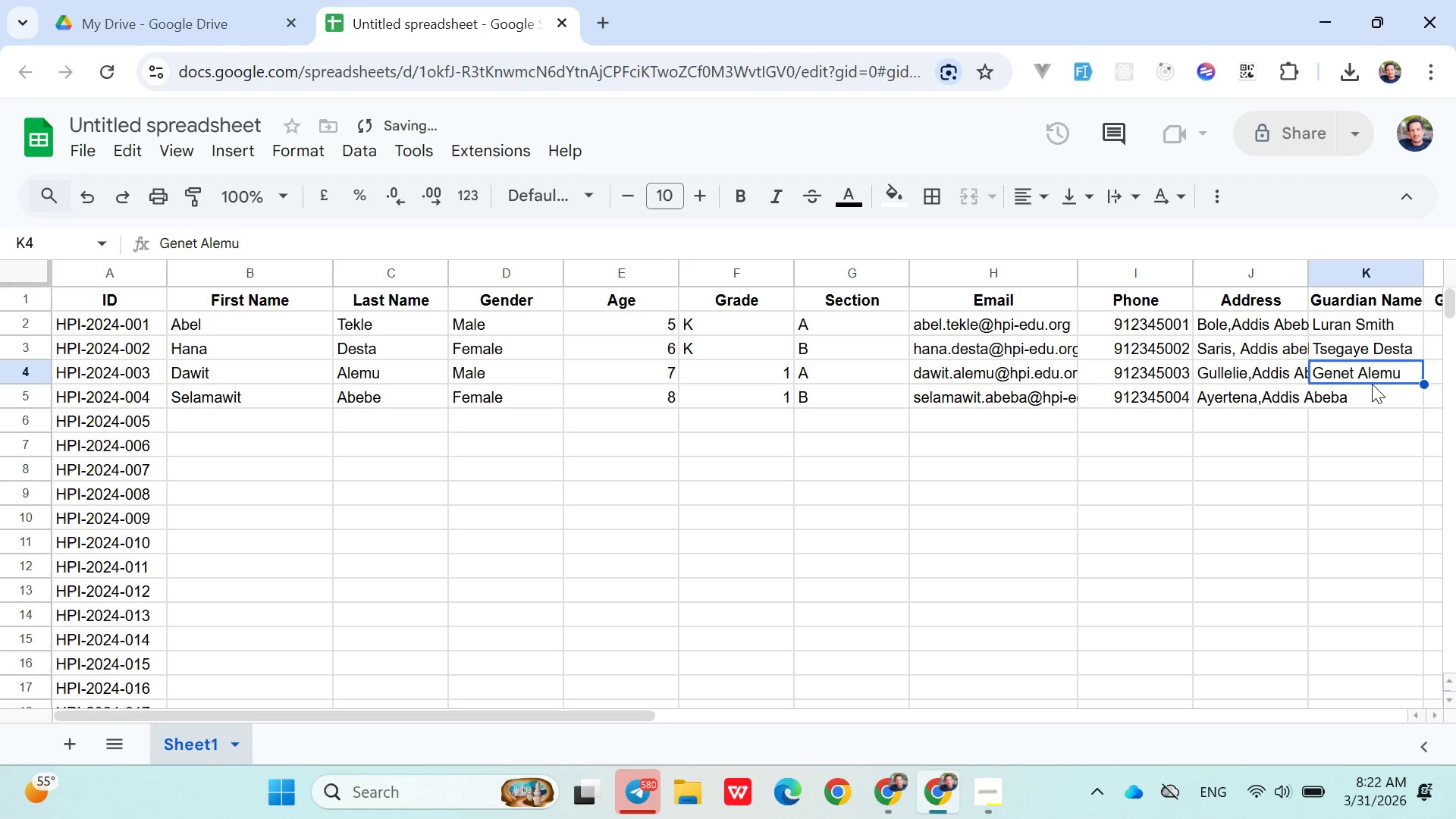 
double_click([1372, 384])
 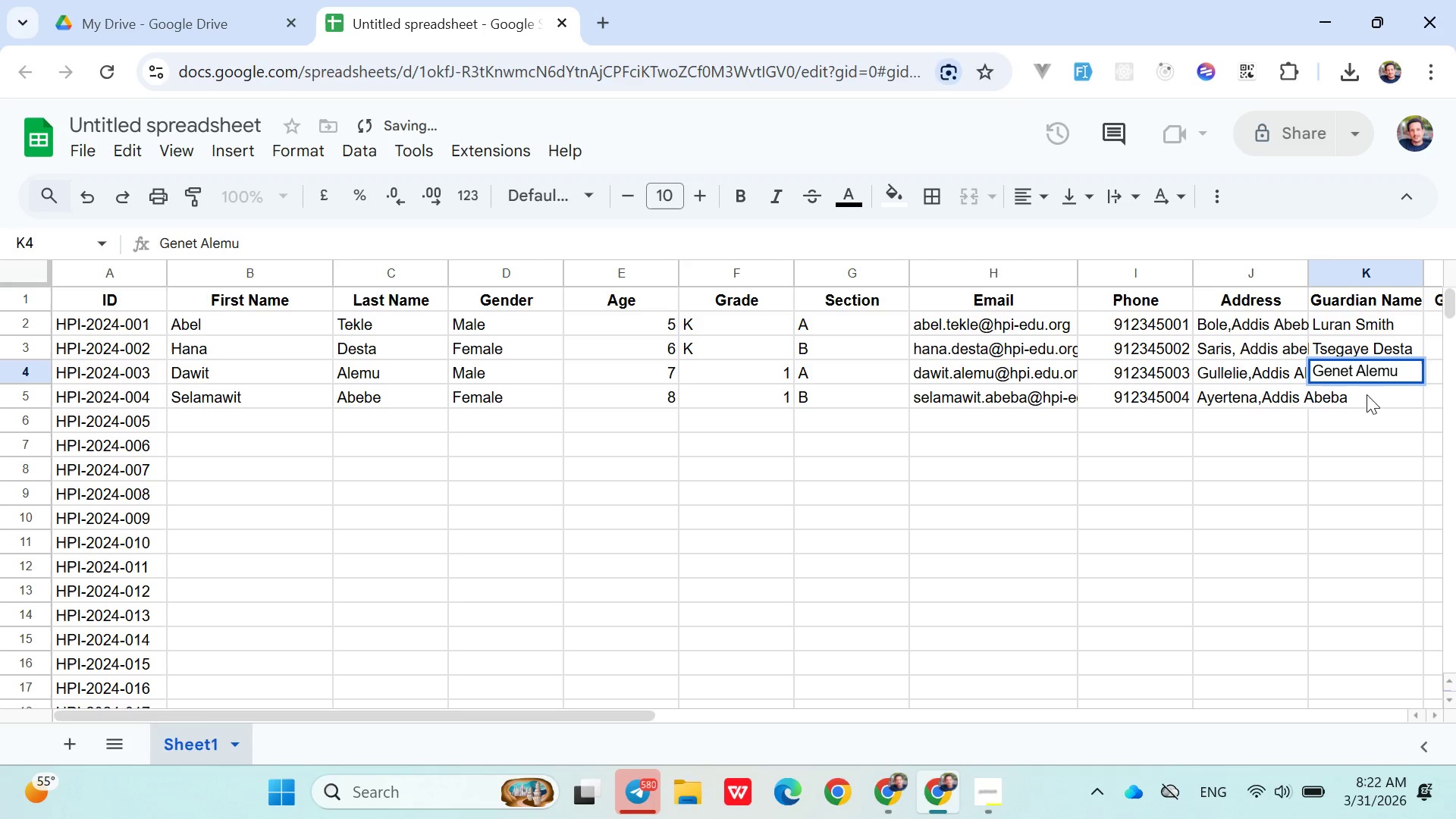 
double_click([1367, 395])
 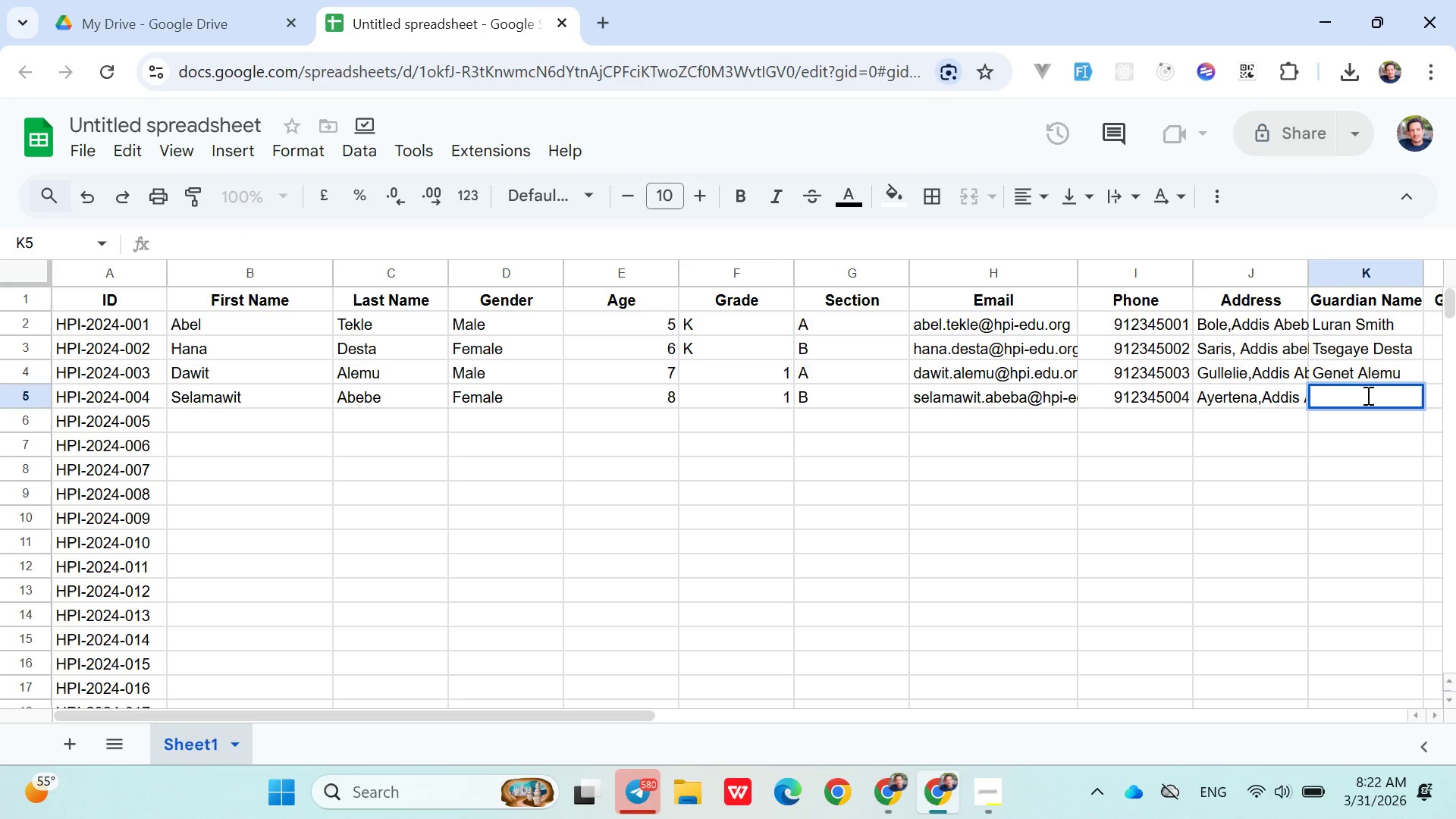 
wait(9.06)
 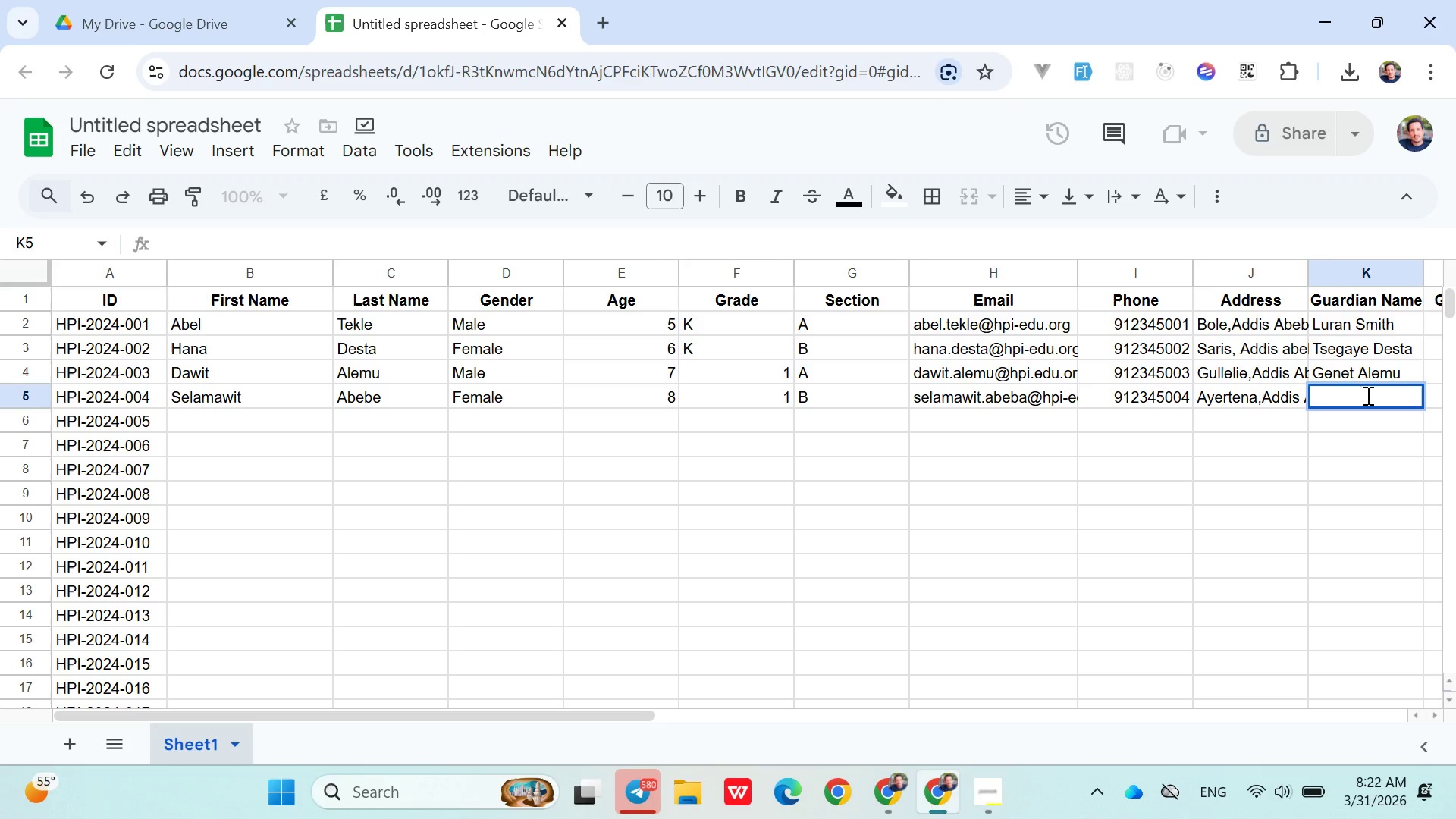 
type(Abebe Mengstu)
 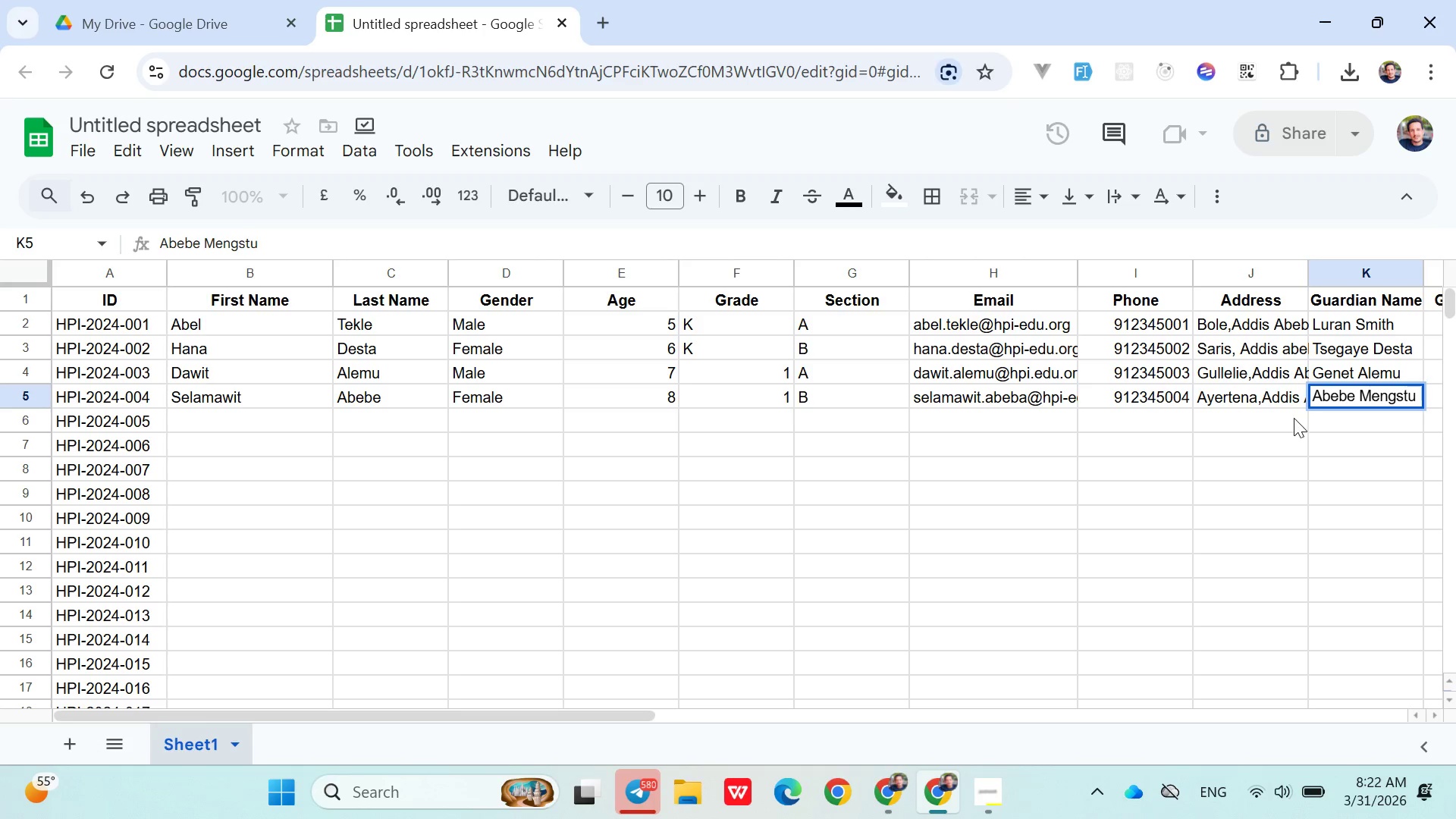 
left_click([1282, 416])
 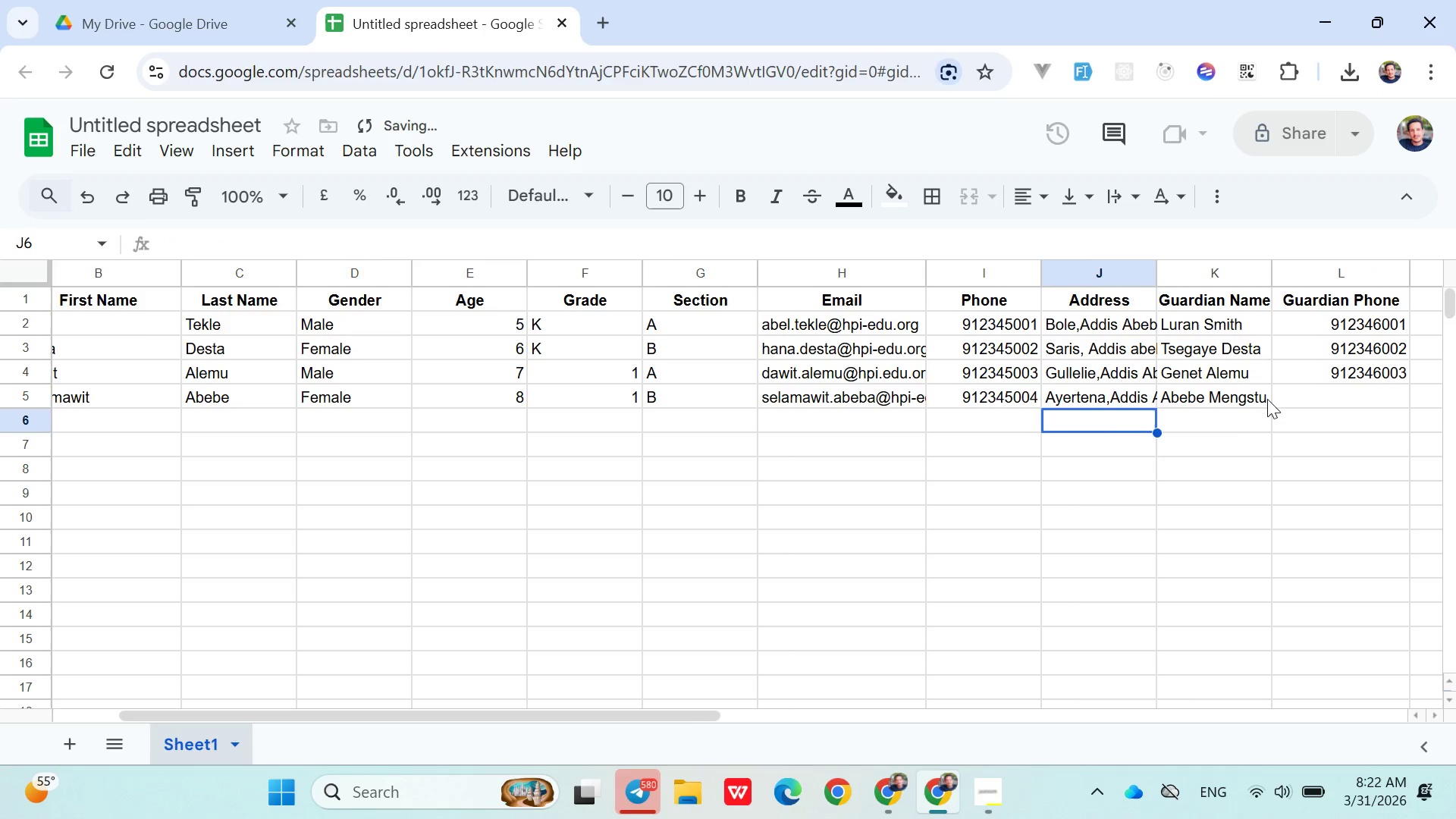 
left_click([1302, 390])
 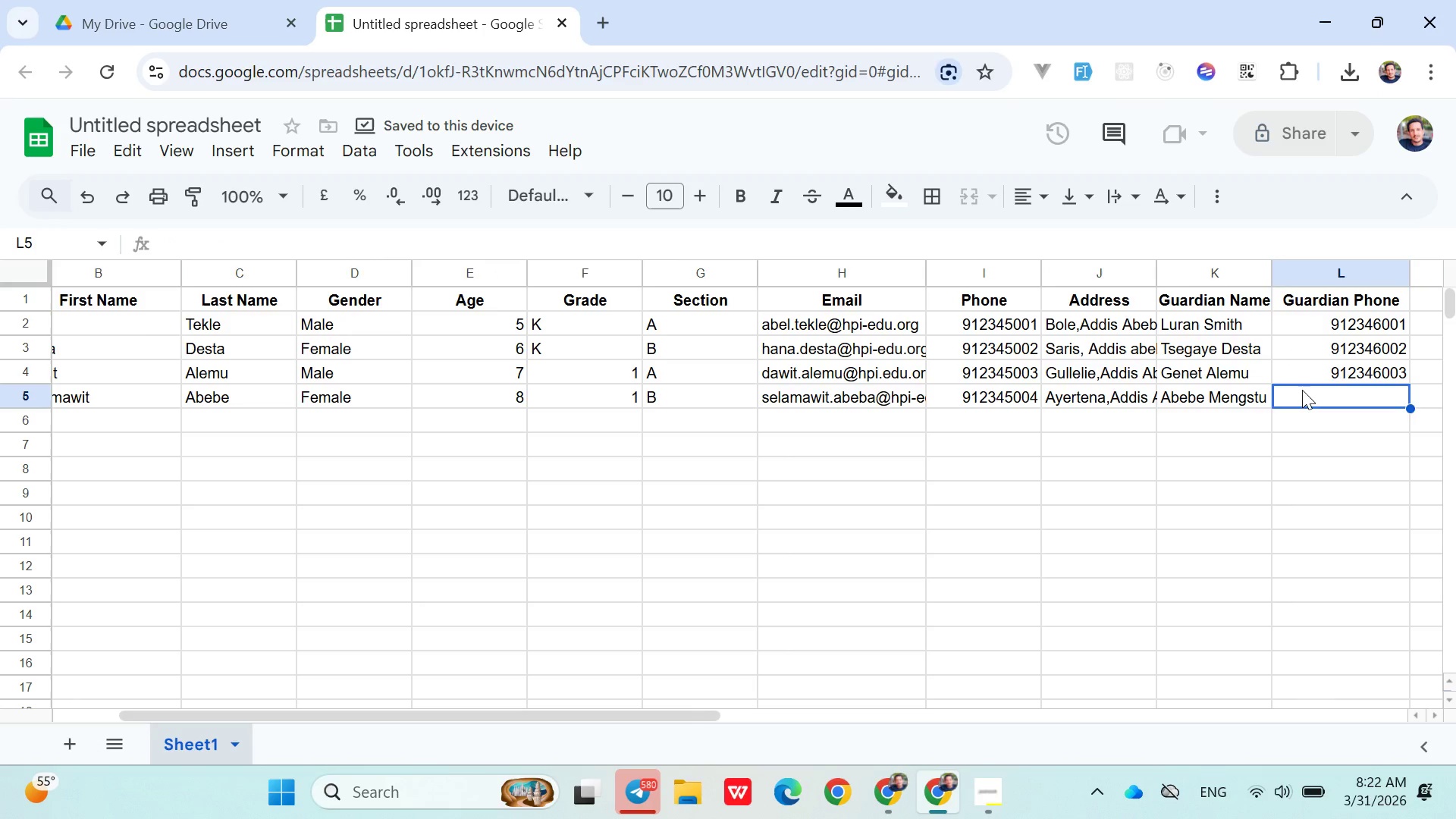 
type(0912346004)
 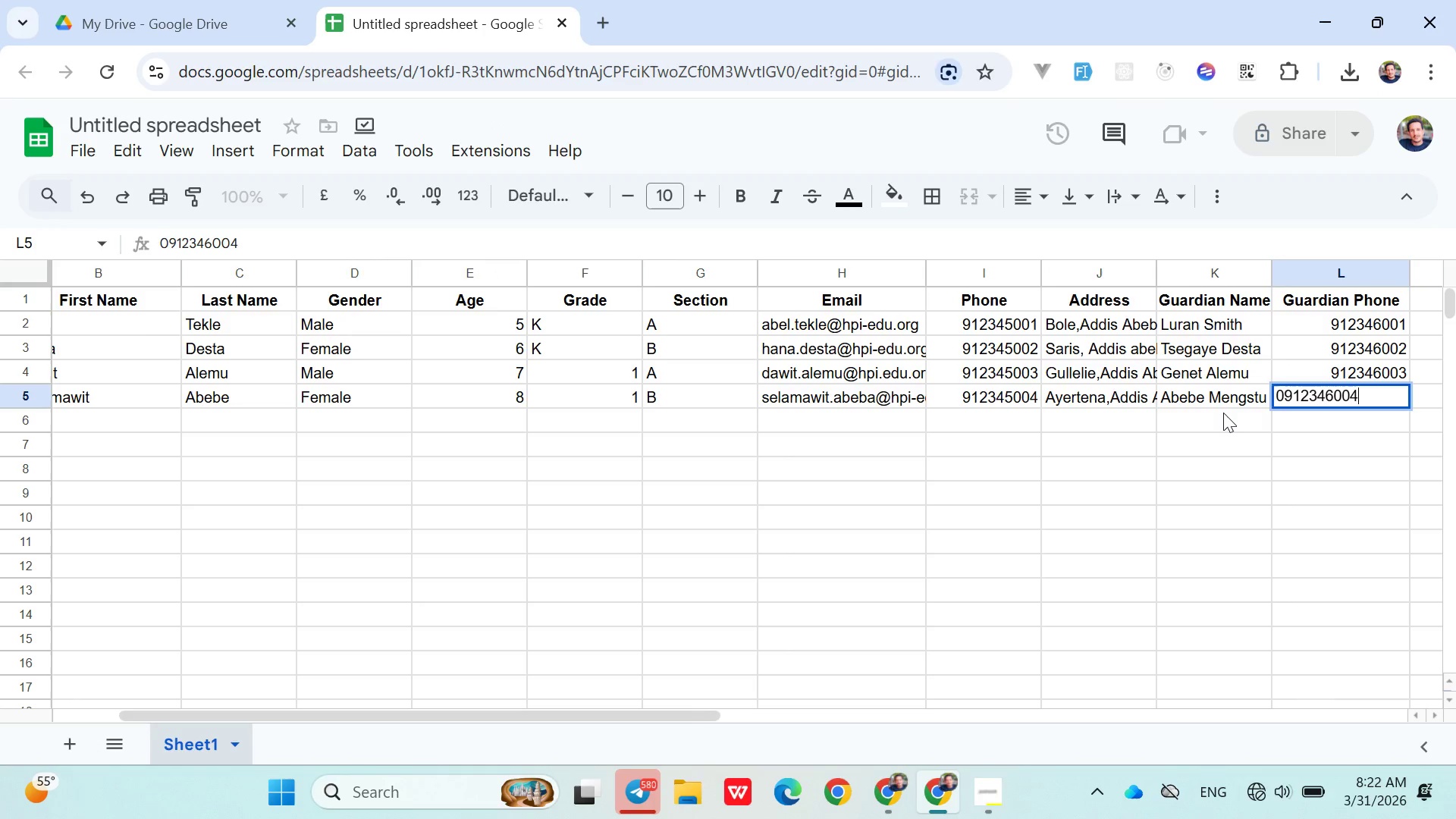 
left_click([1214, 413])
 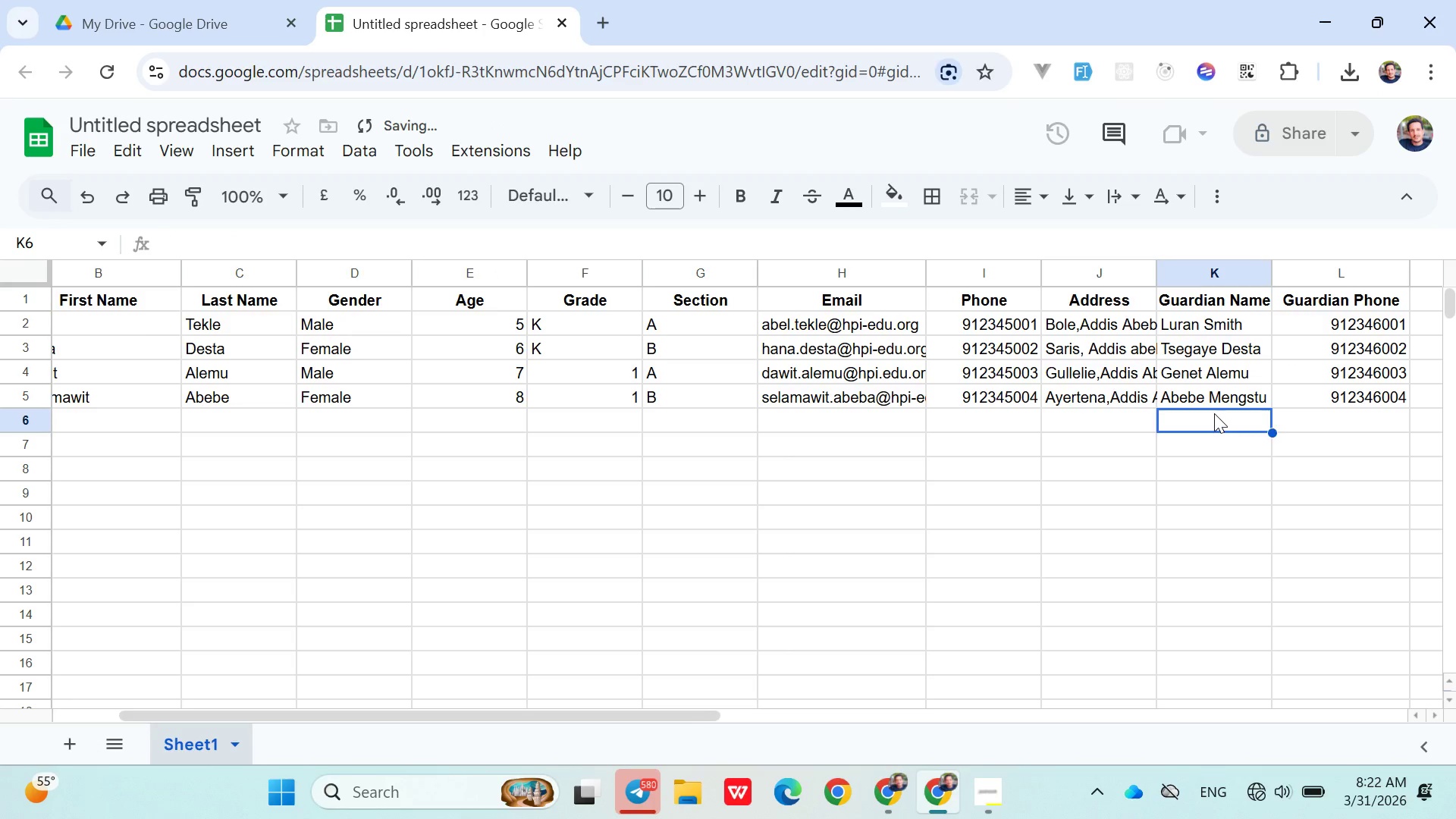 
hold_key(key=ArrowLeft, duration=1.16)
 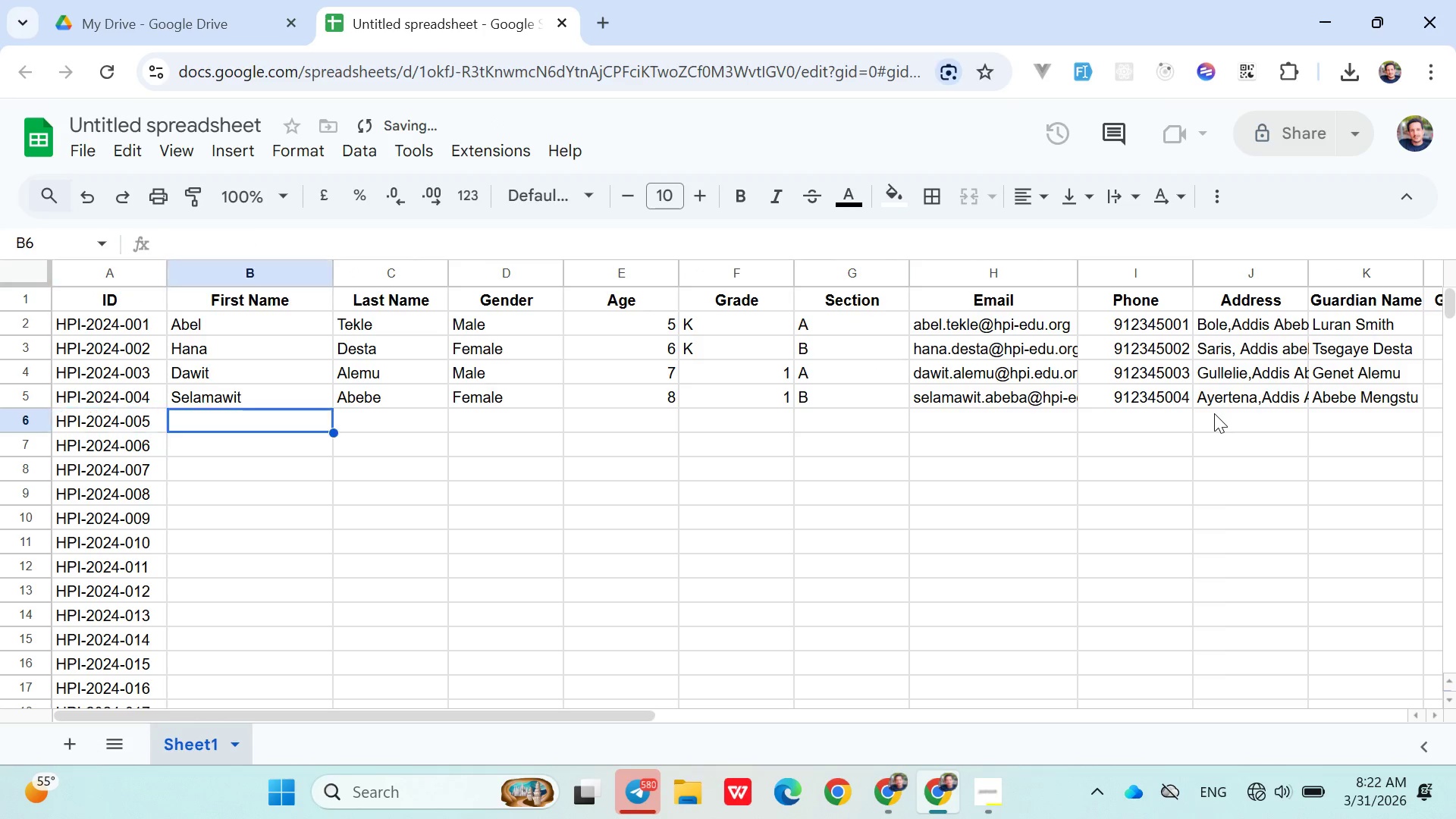 
key(ArrowRight)
 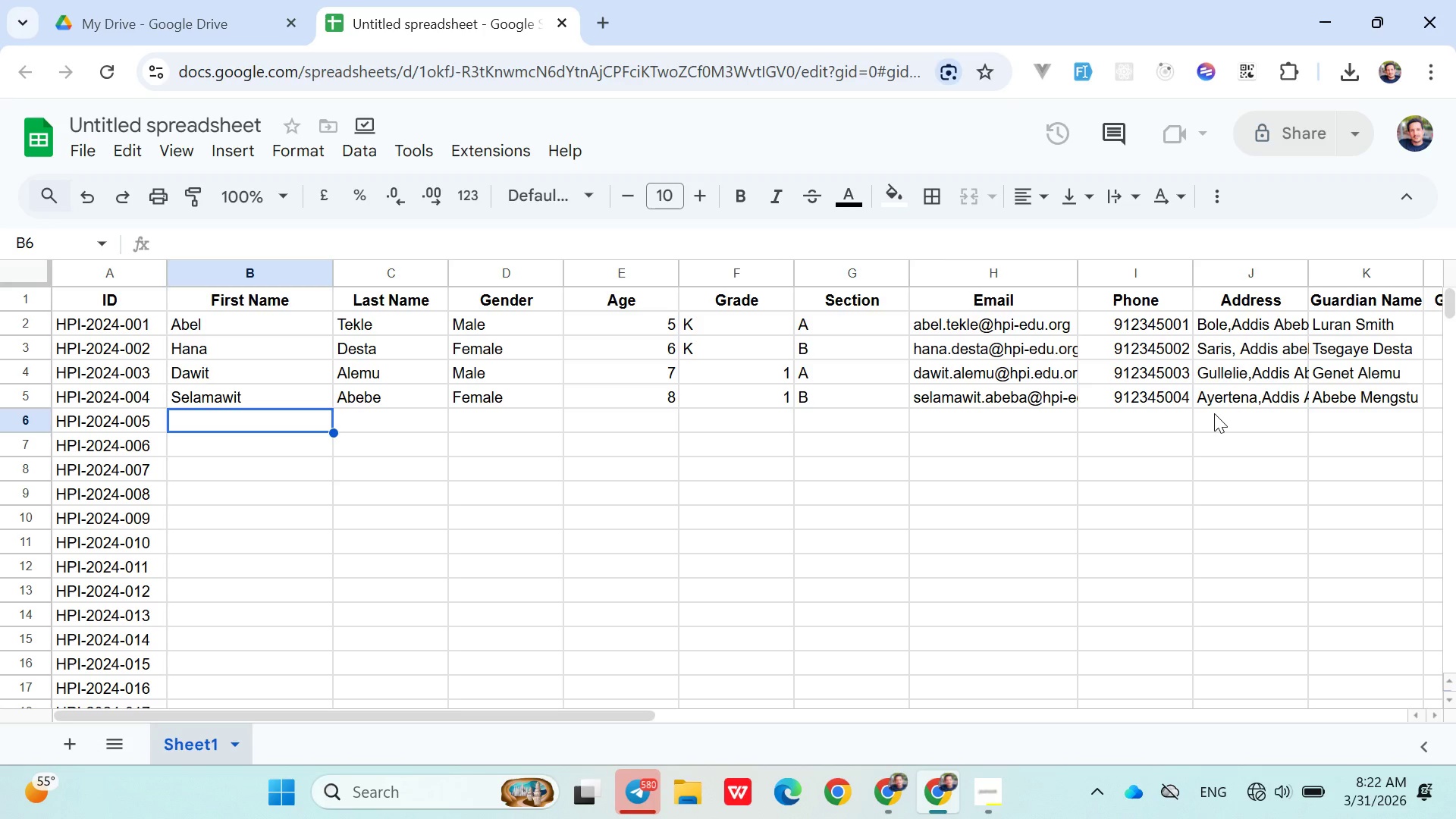 
wait(15.98)
 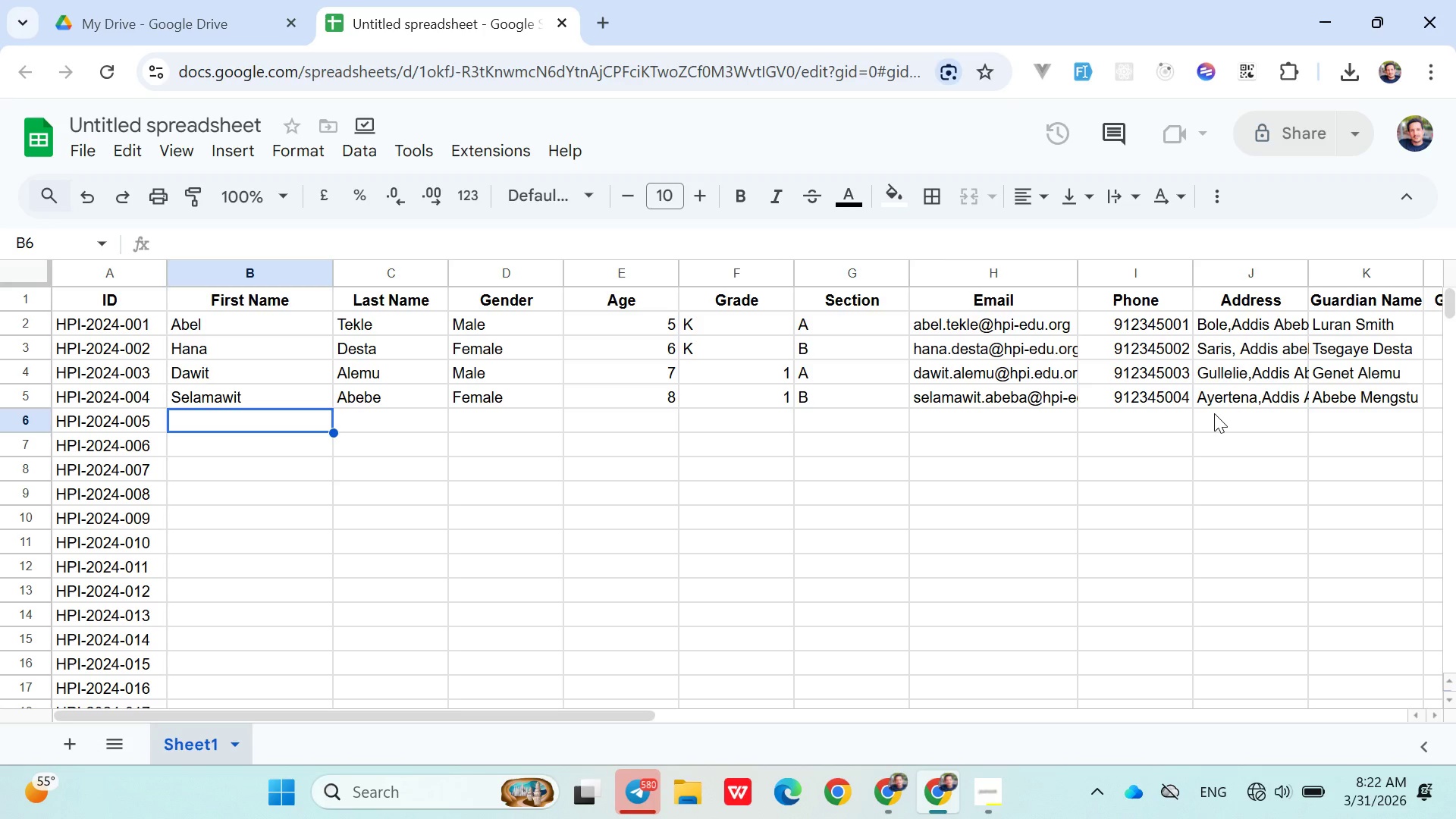 
type(Yared)
 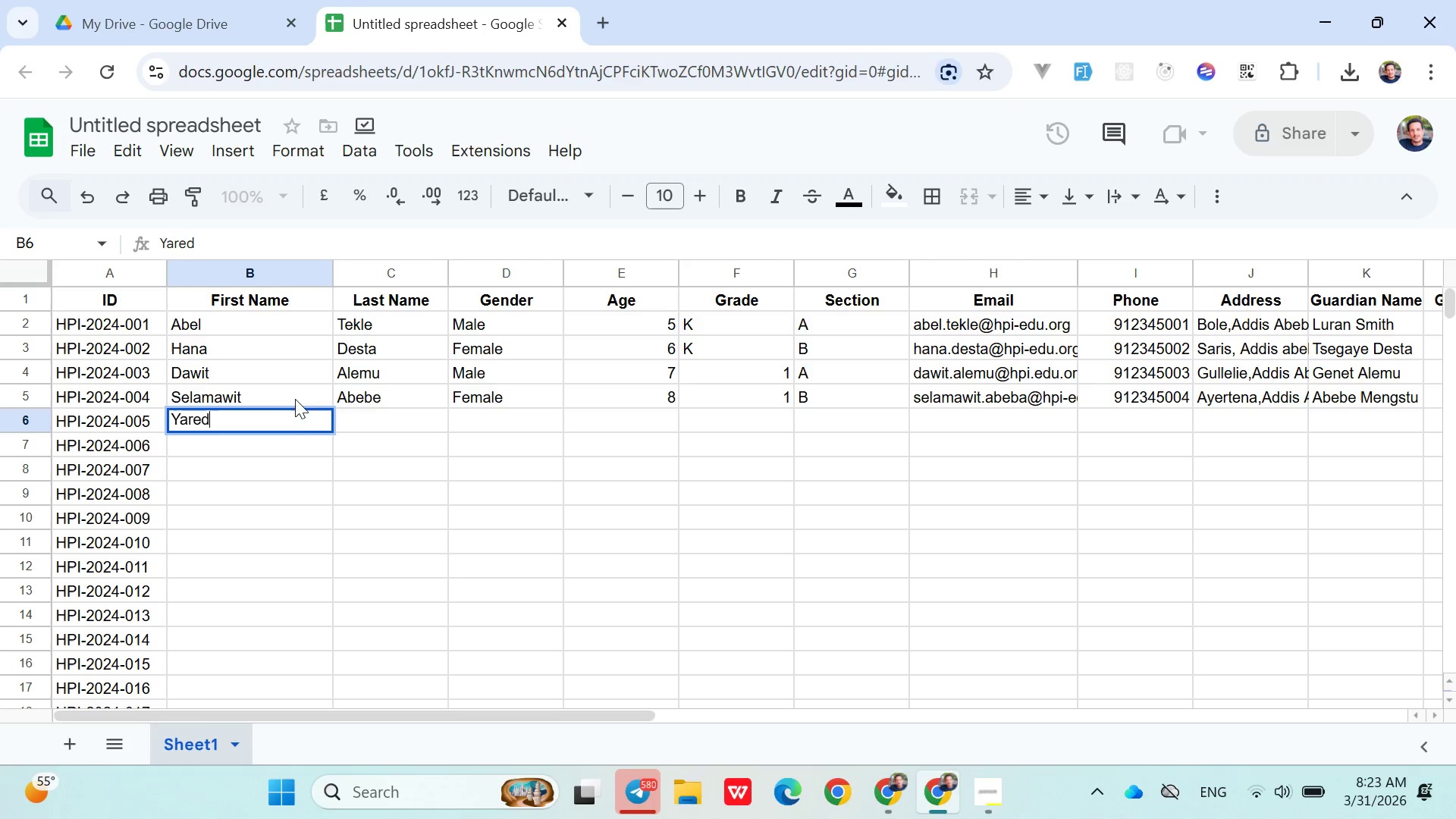 
left_click([359, 424])
 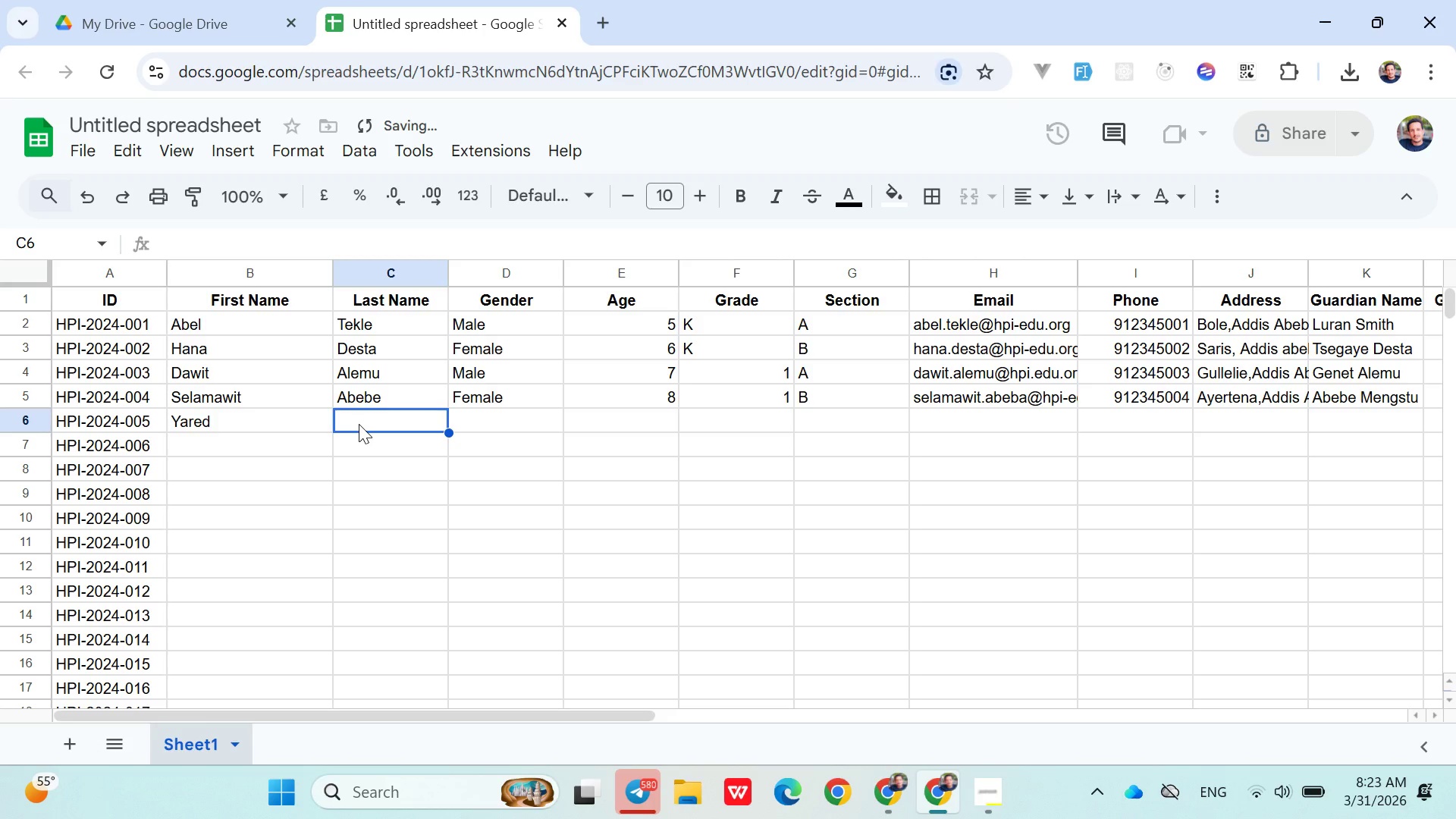 
type(Tadese)
 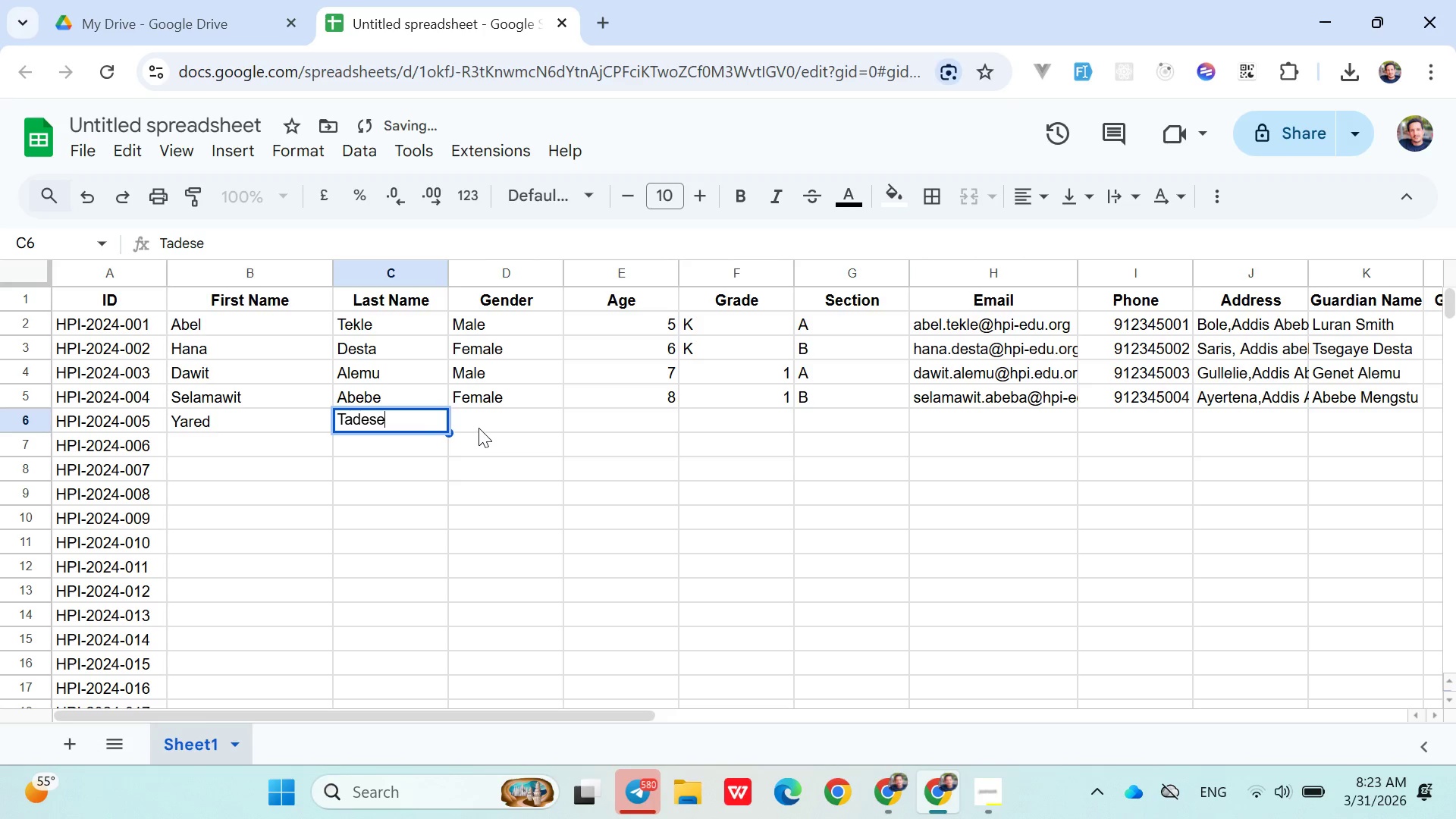 
left_click([480, 424])
 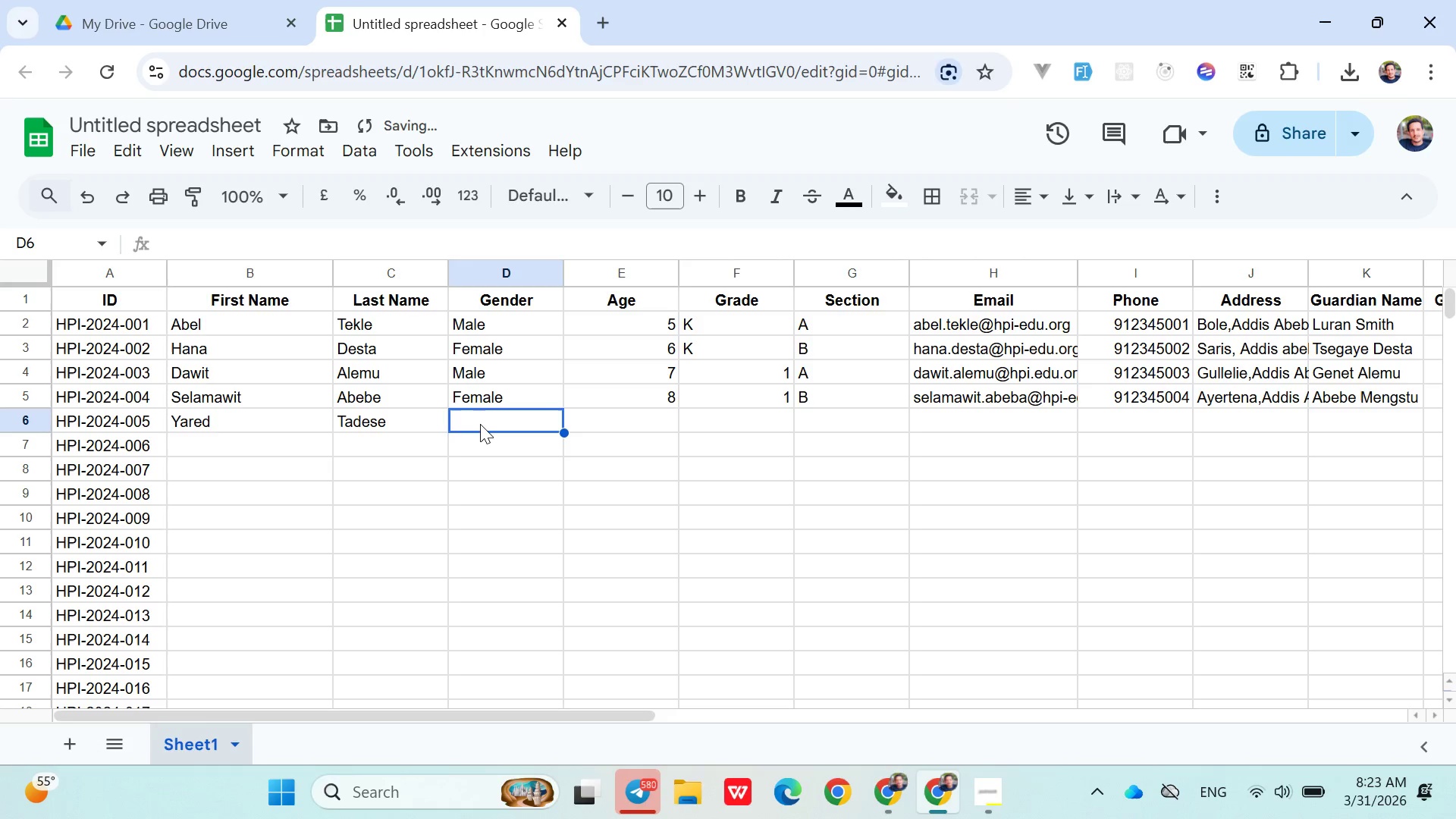 
type(Male)
 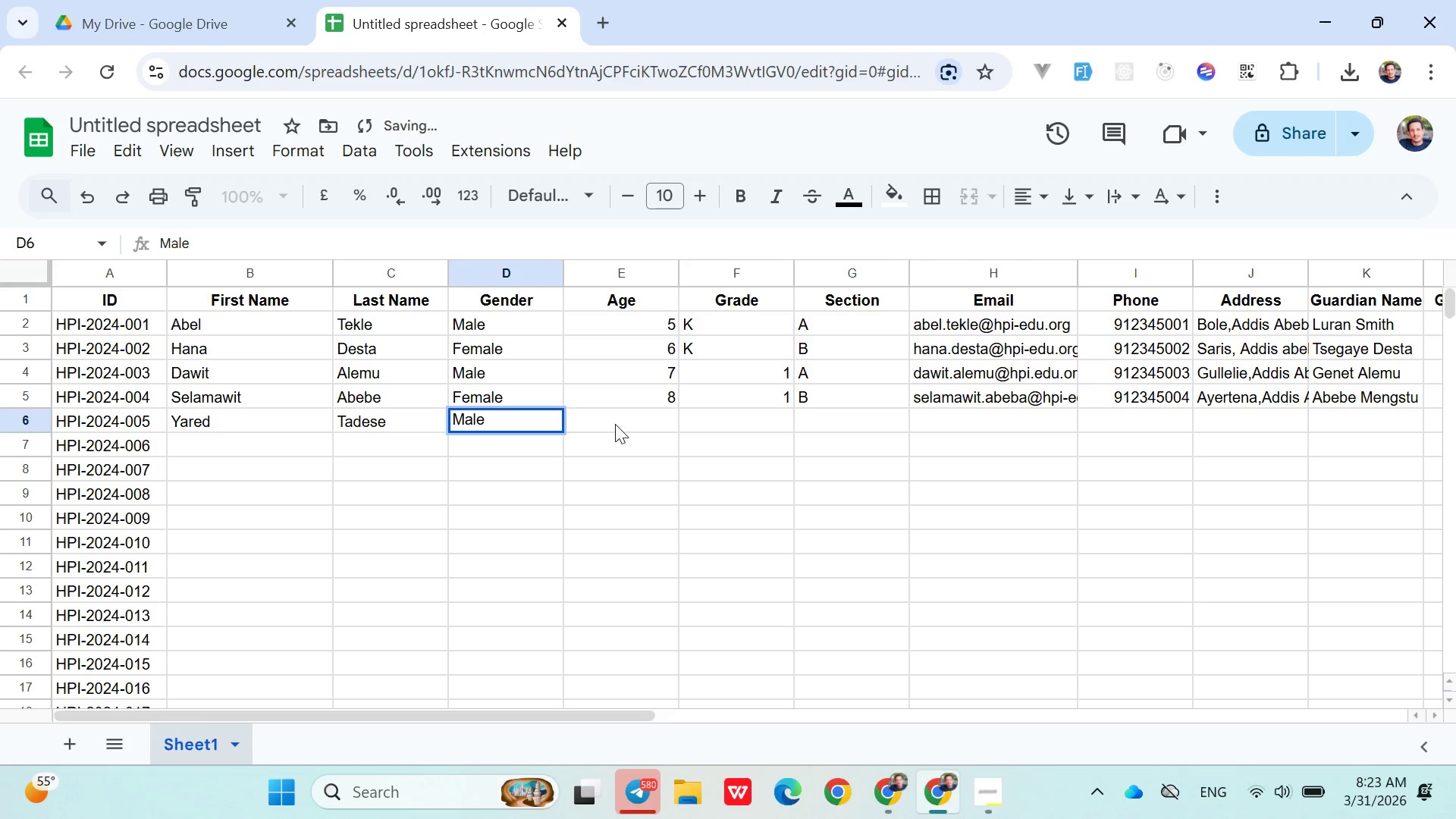 
left_click([626, 425])
 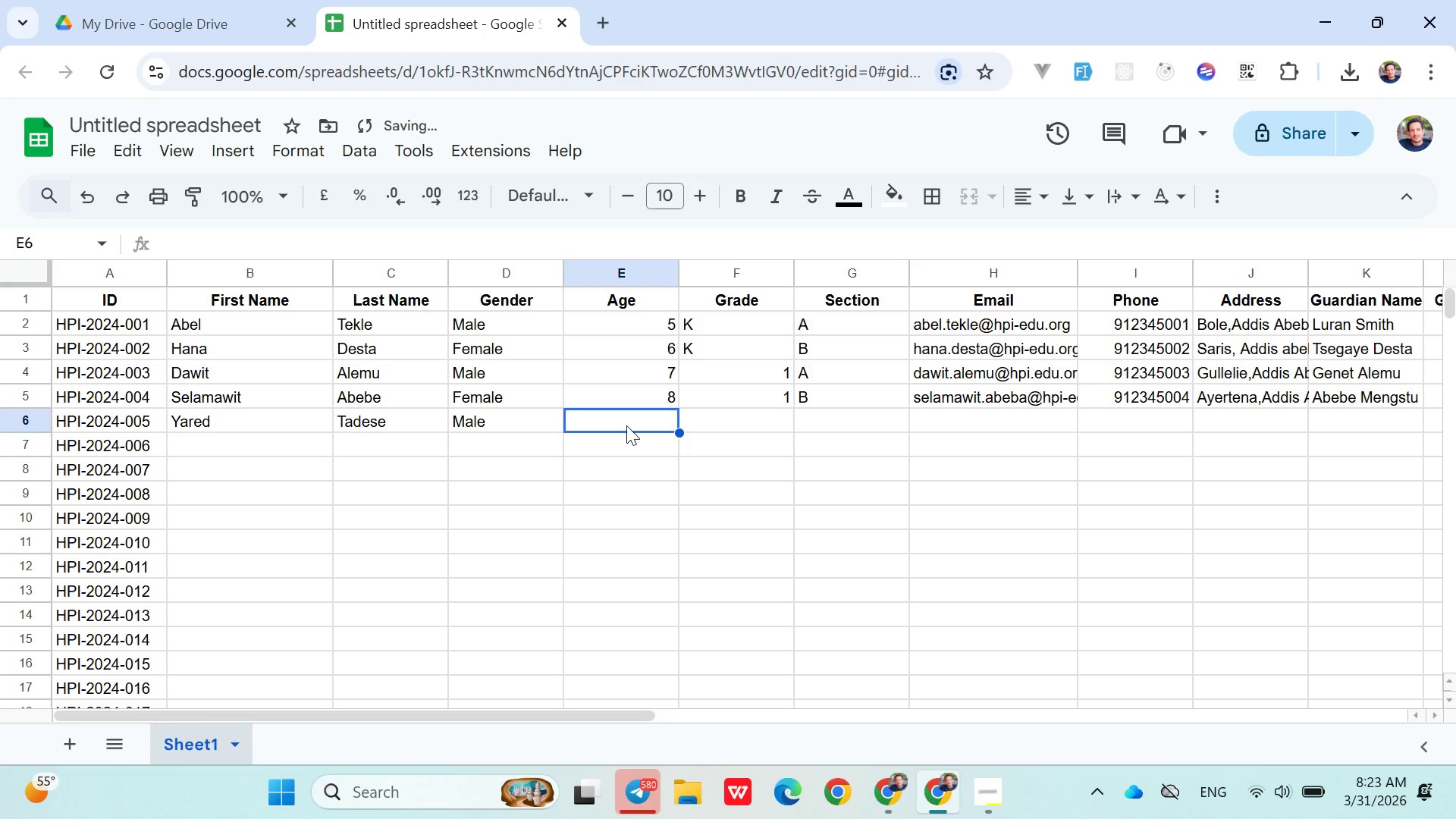 
key(7)
 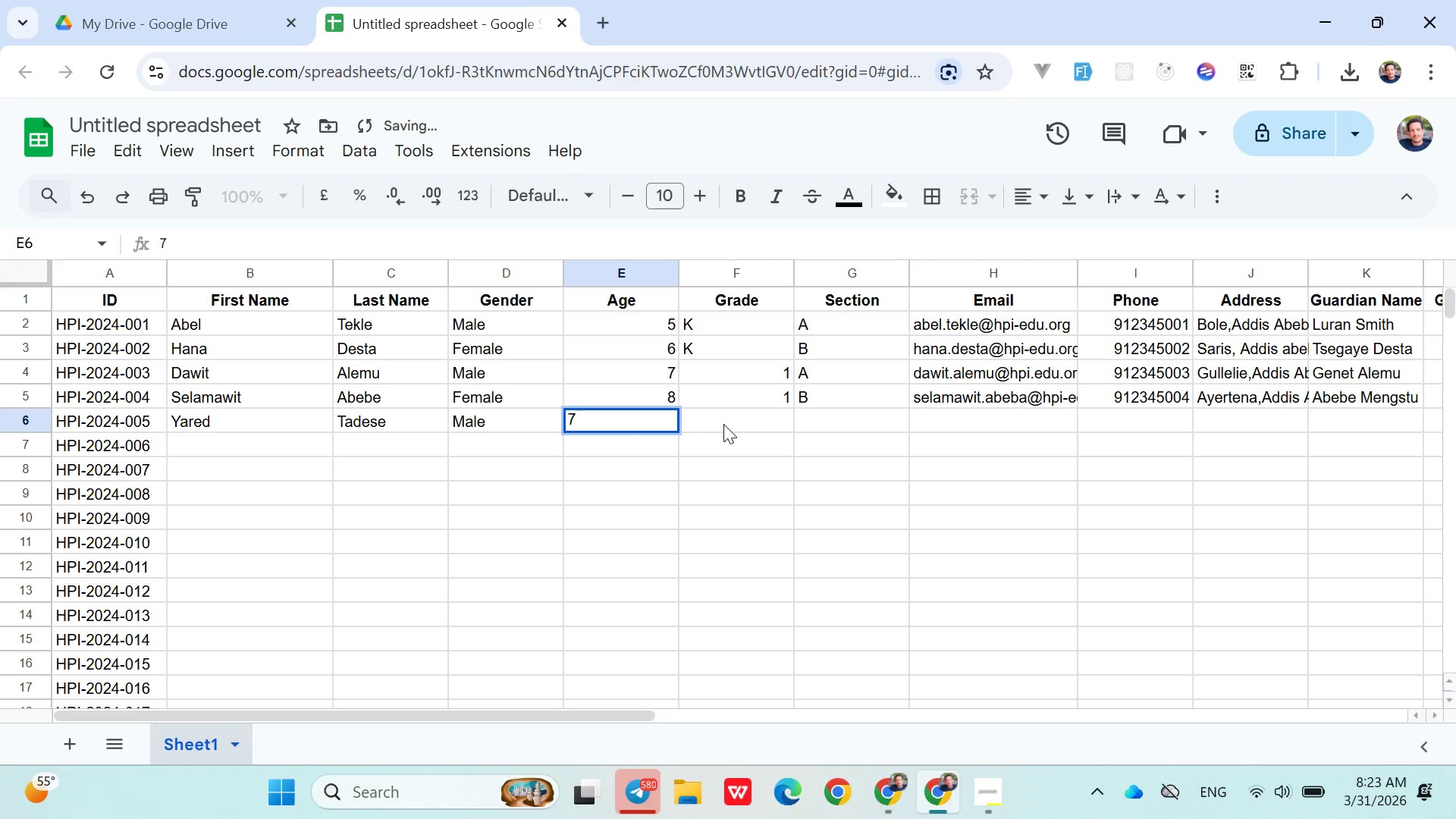 
left_click([726, 422])
 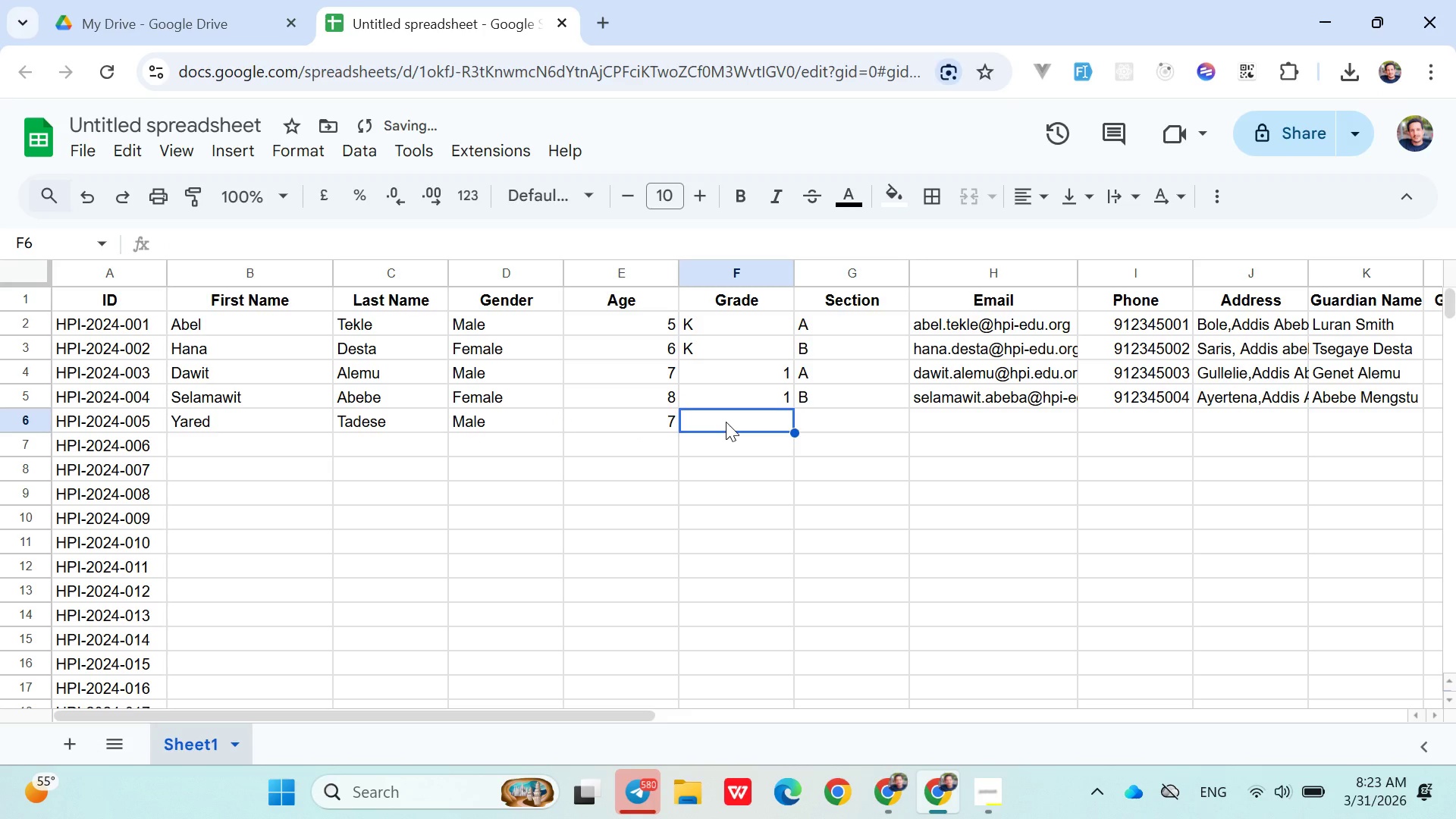 
key(1)
 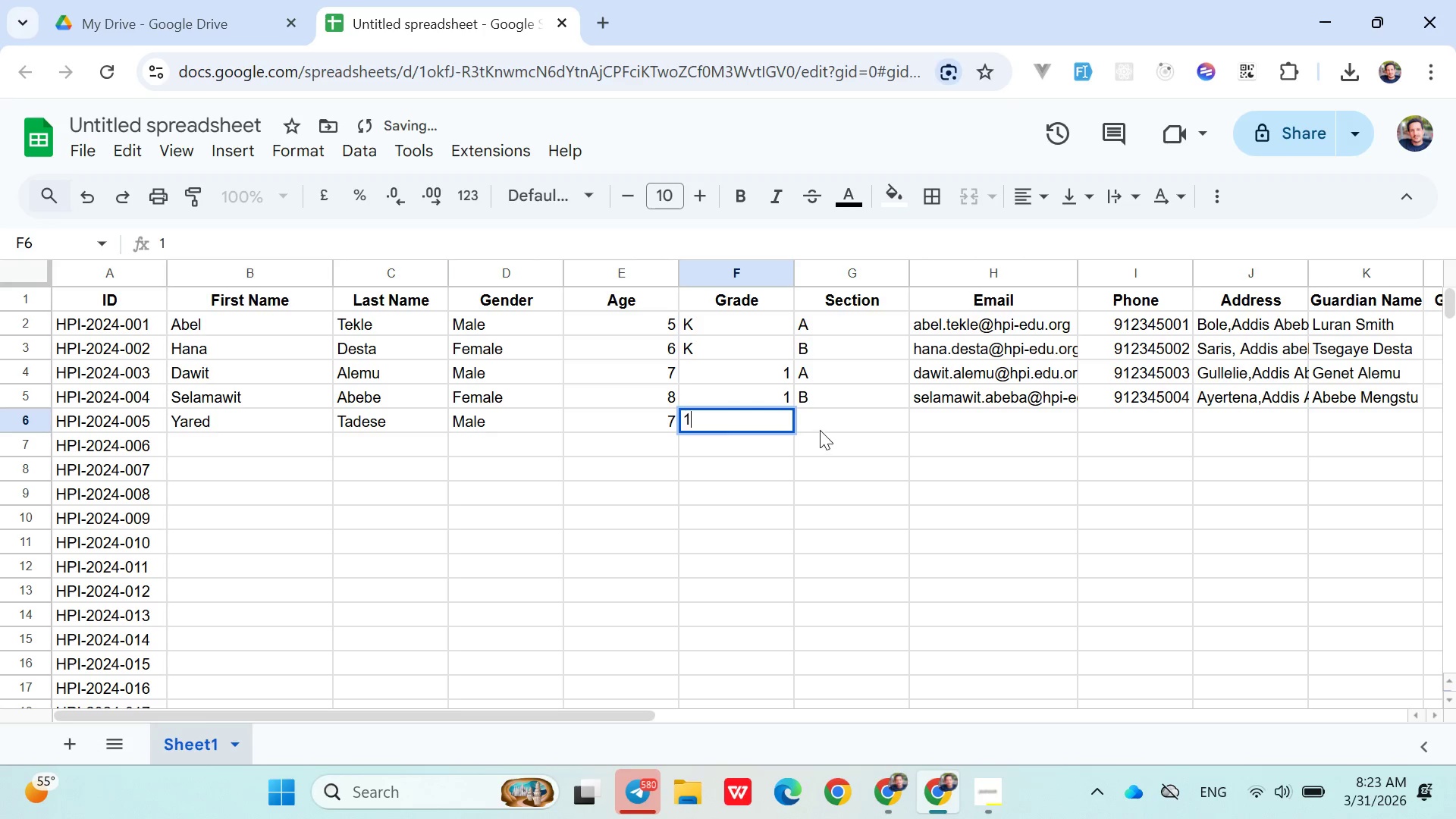 
left_click([827, 425])
 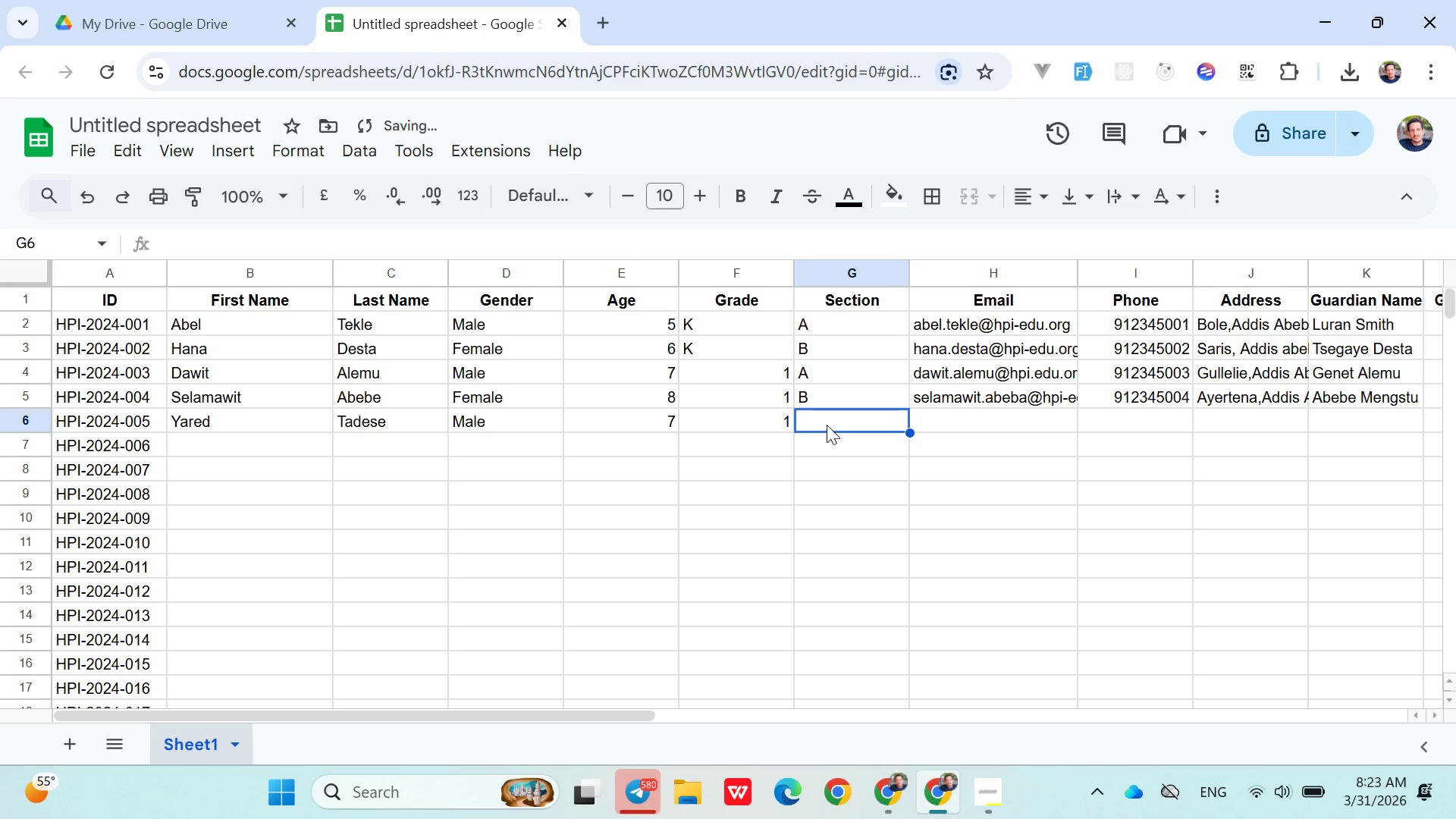 
key(Shift+A)
 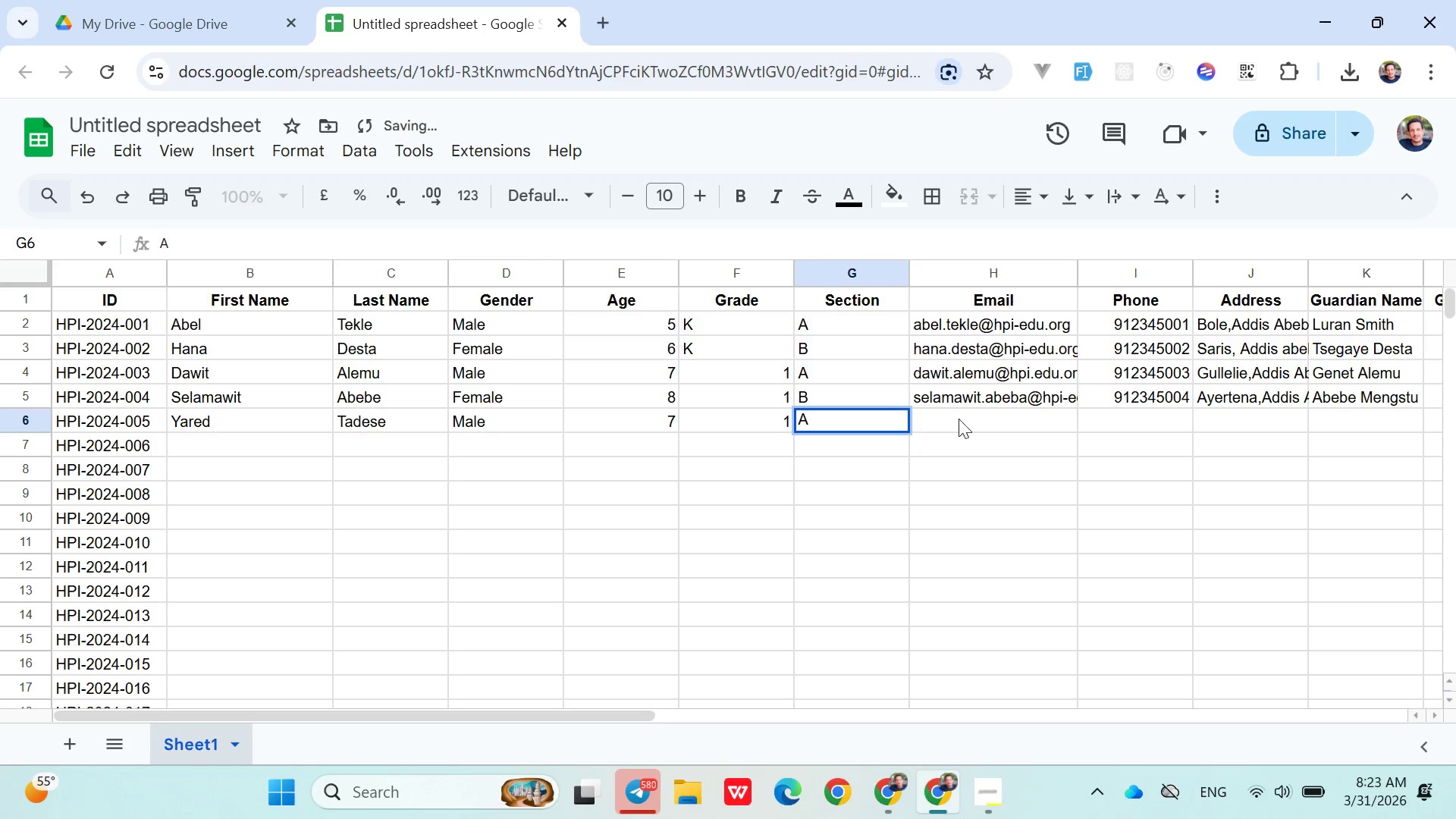 
left_click([962, 419])
 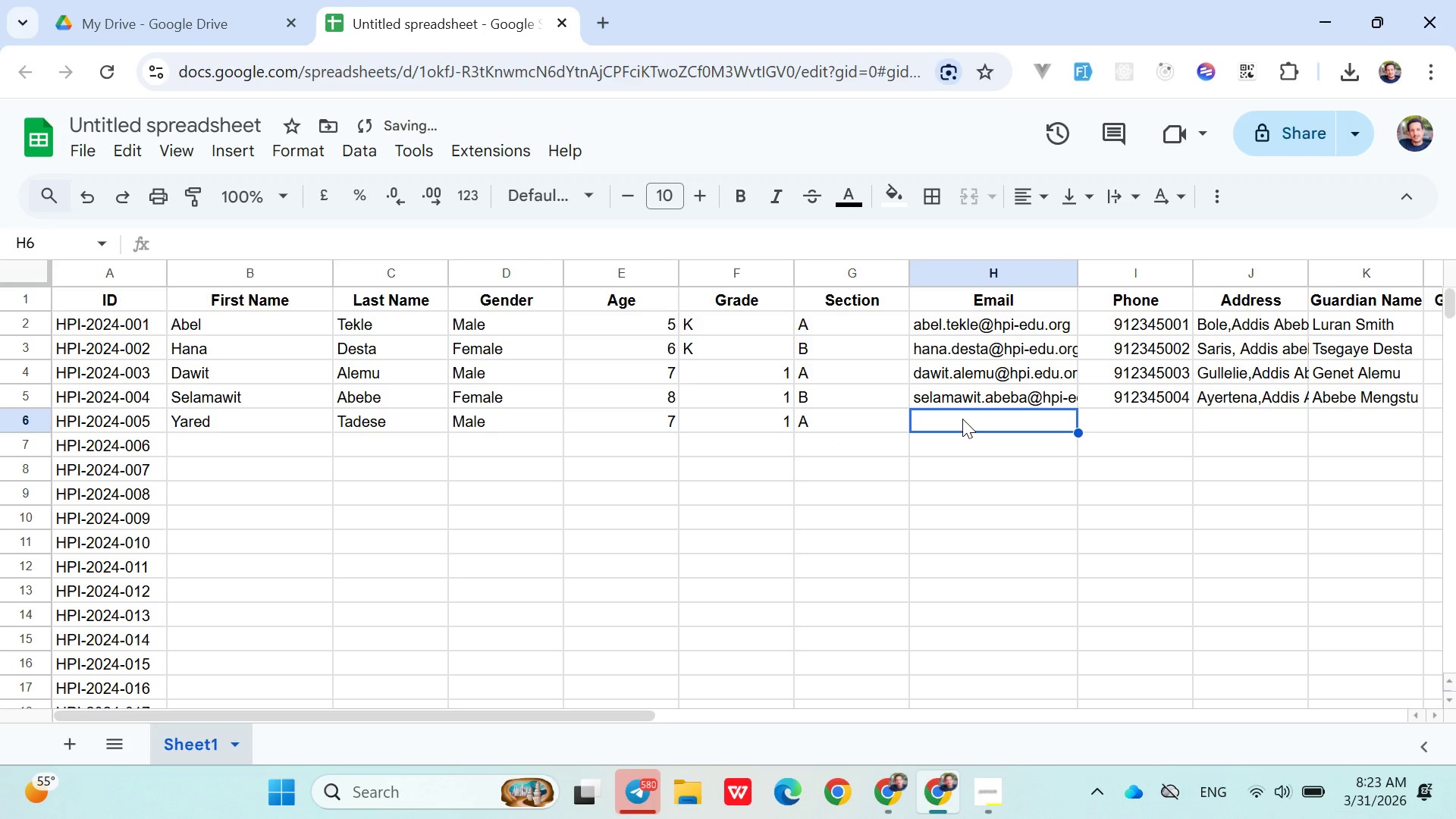 
type(yared)
 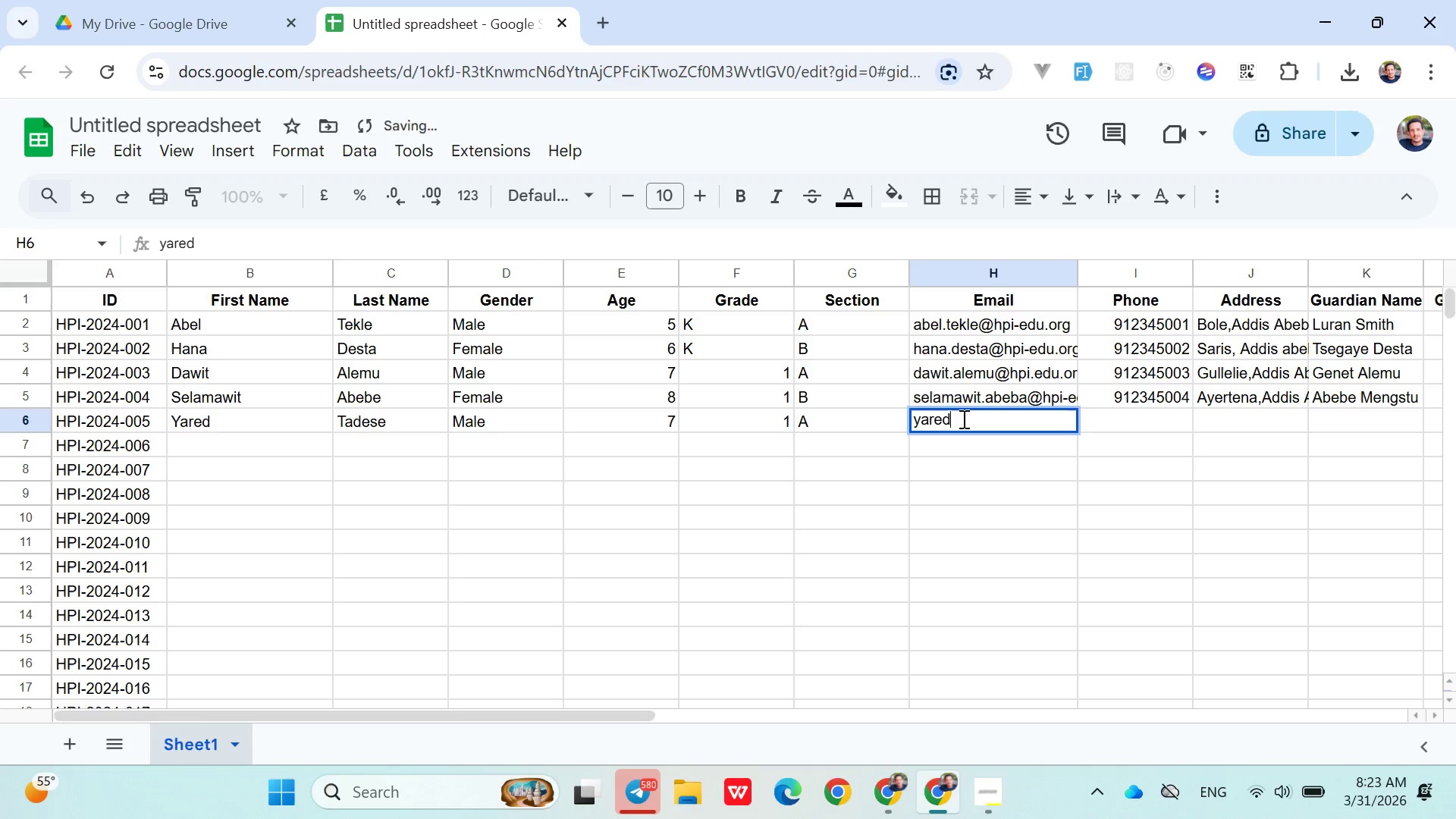 
type(.tadese@hpi-edu.org)
 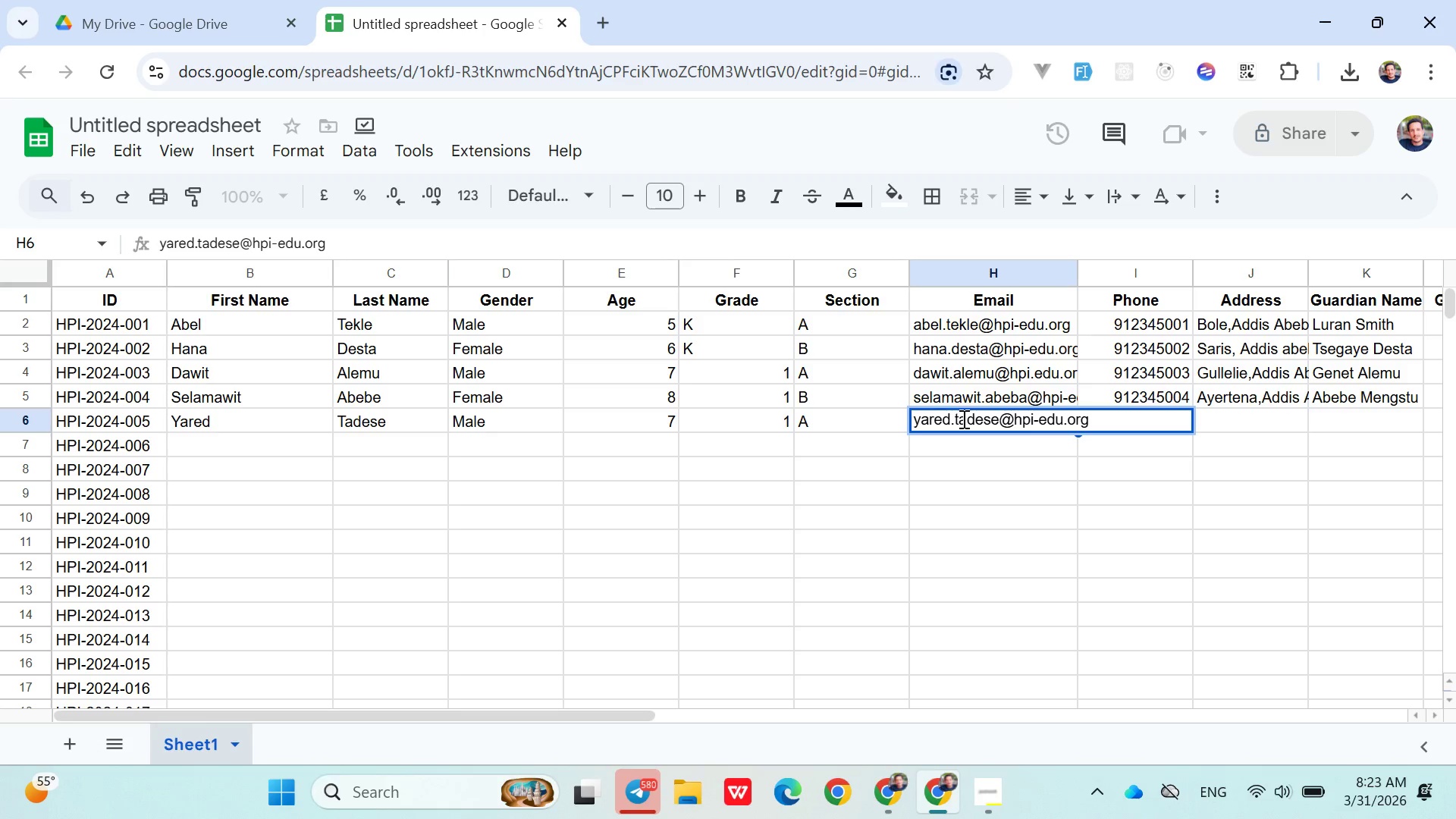 
left_click([1122, 394])
 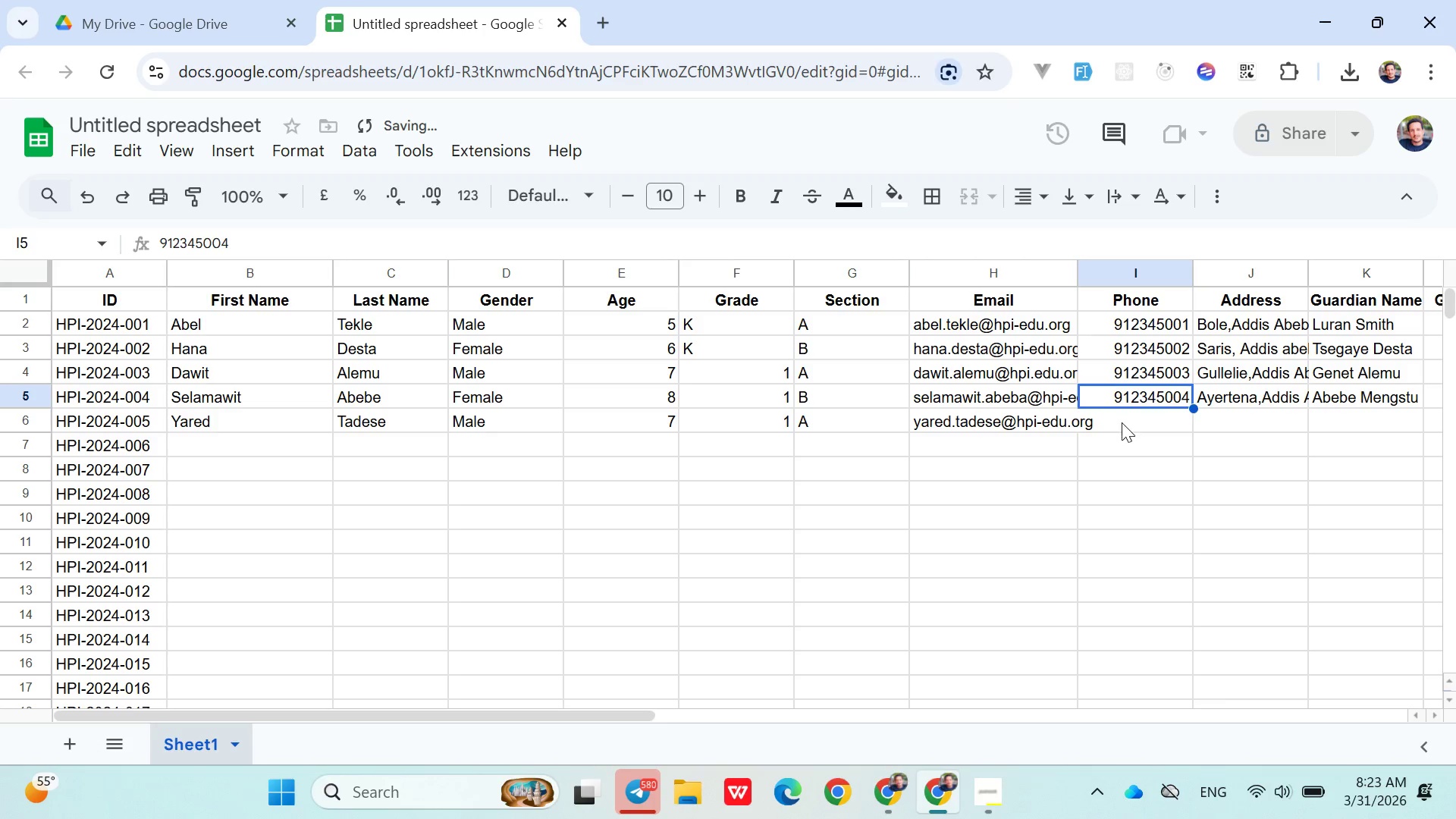 
double_click([1122, 422])
 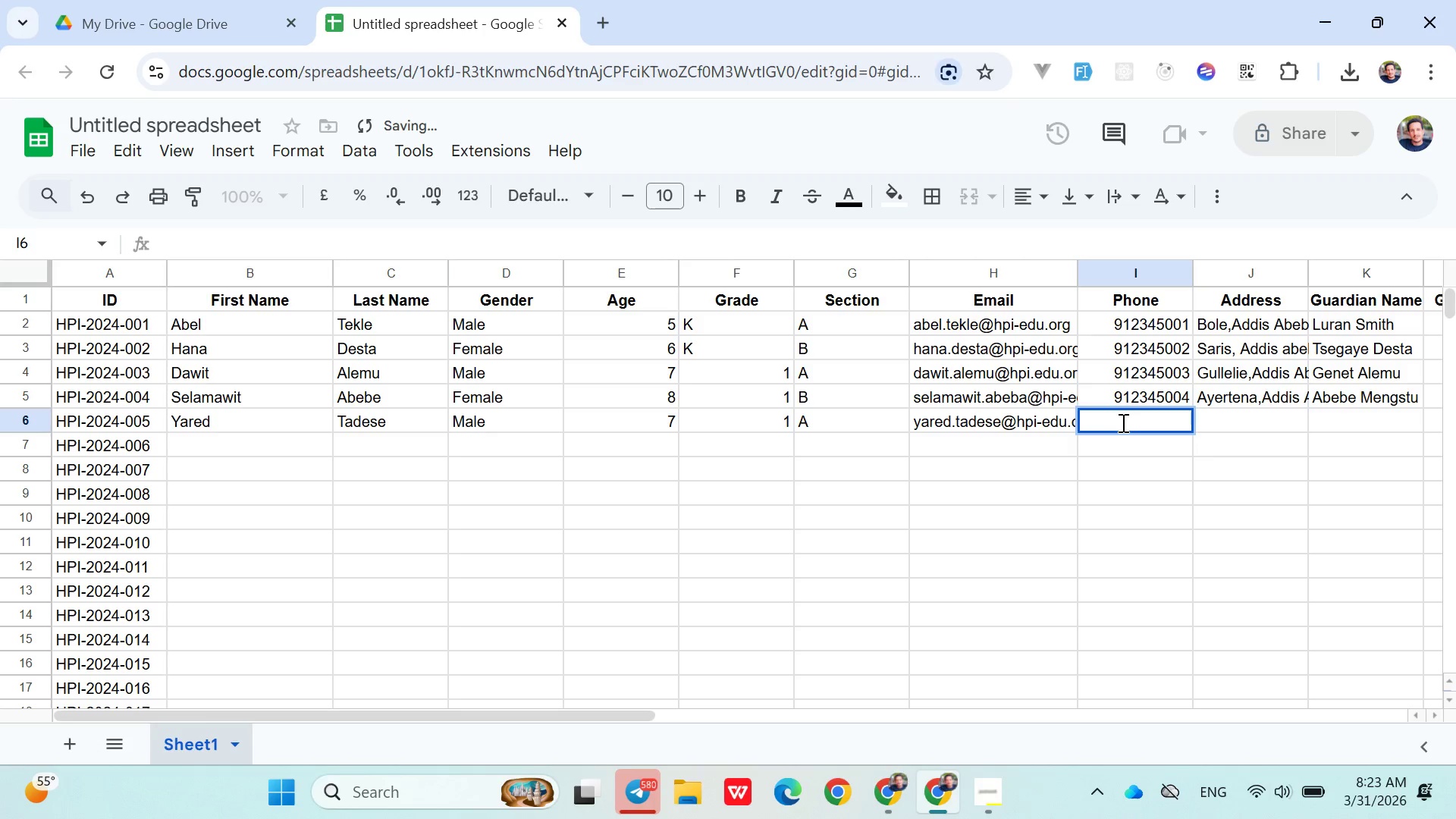 
type(091234)
 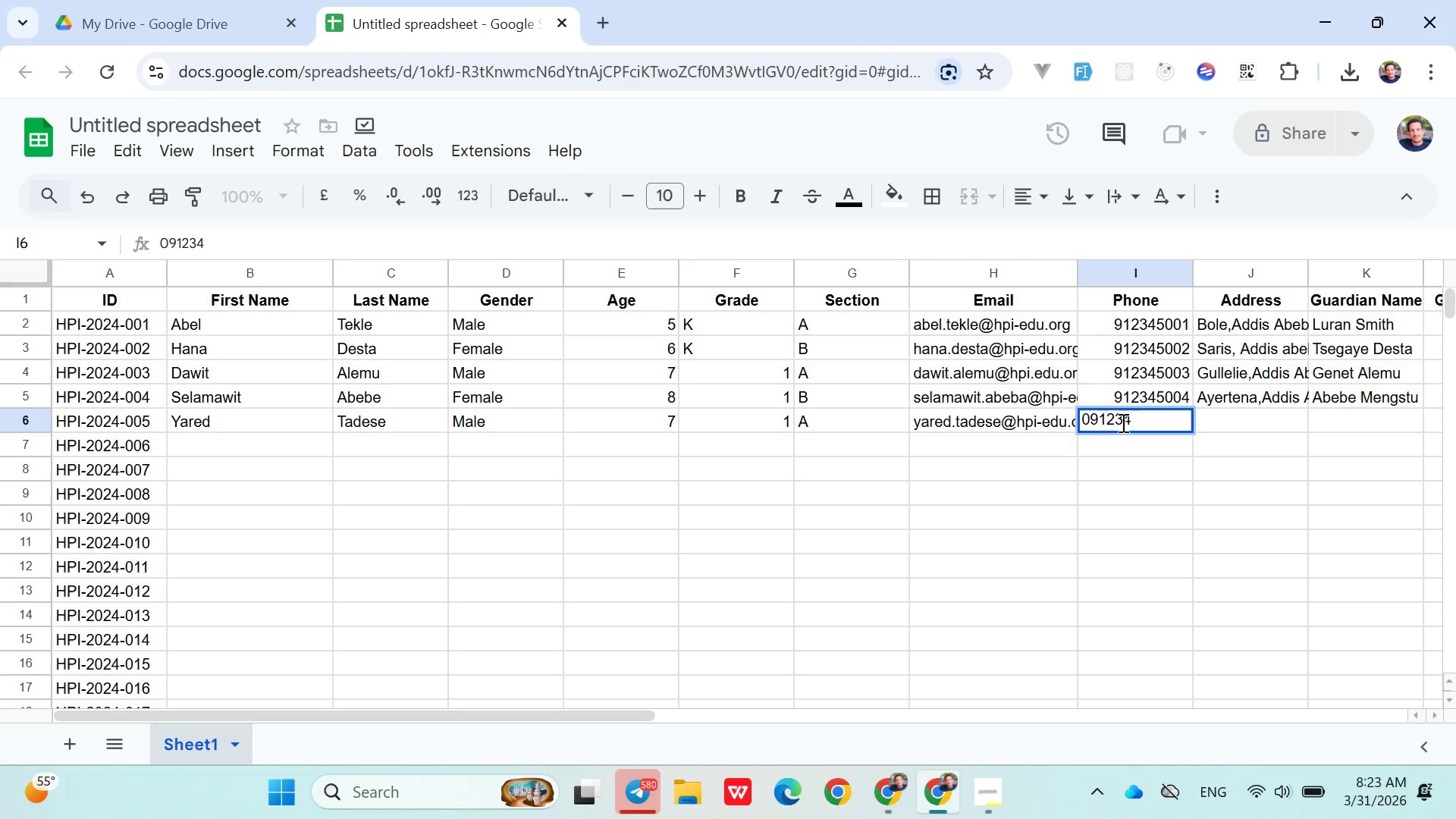 
type(5003)
key(Backspace)
type(5)
 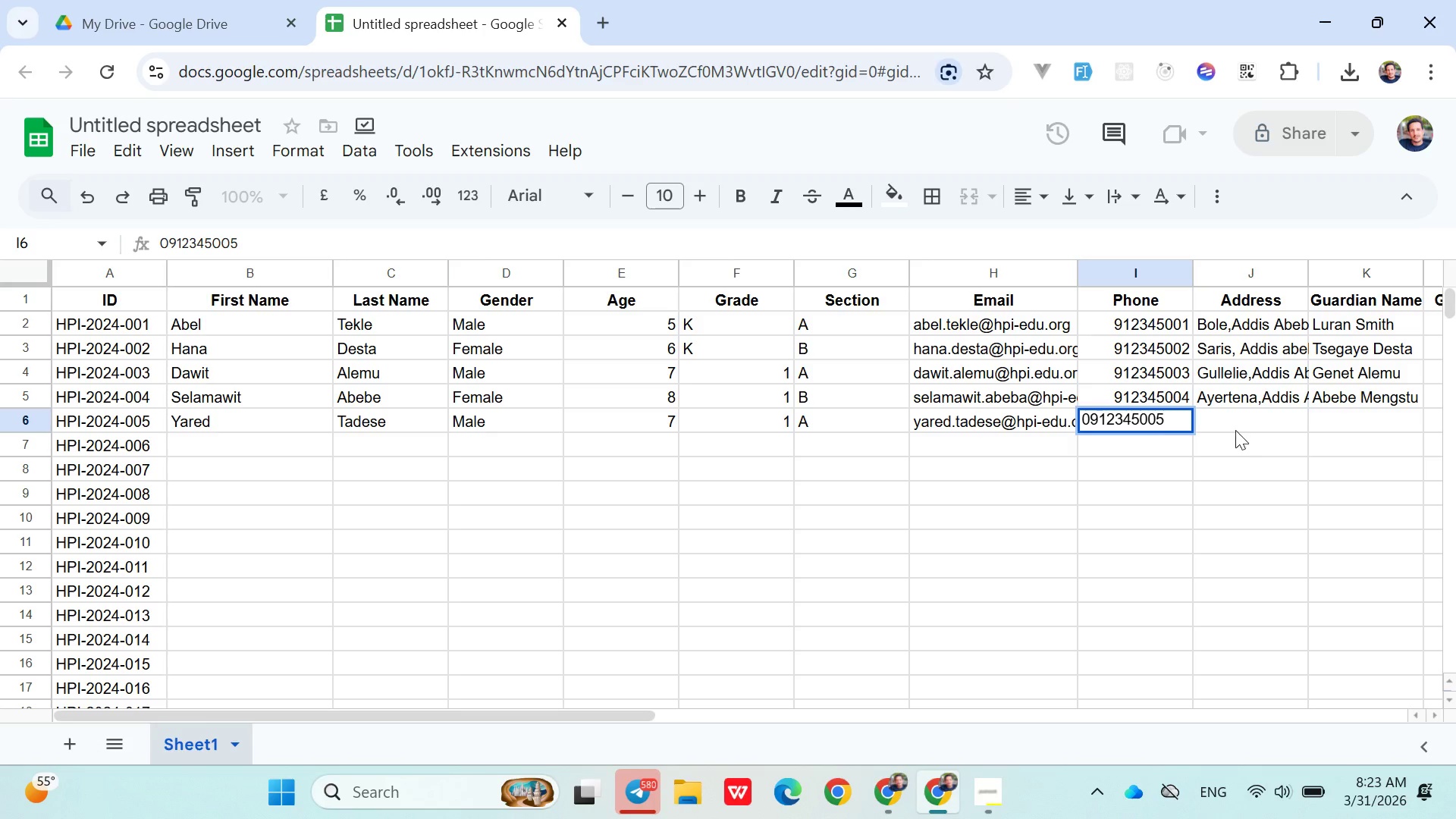 
left_click([1231, 419])
 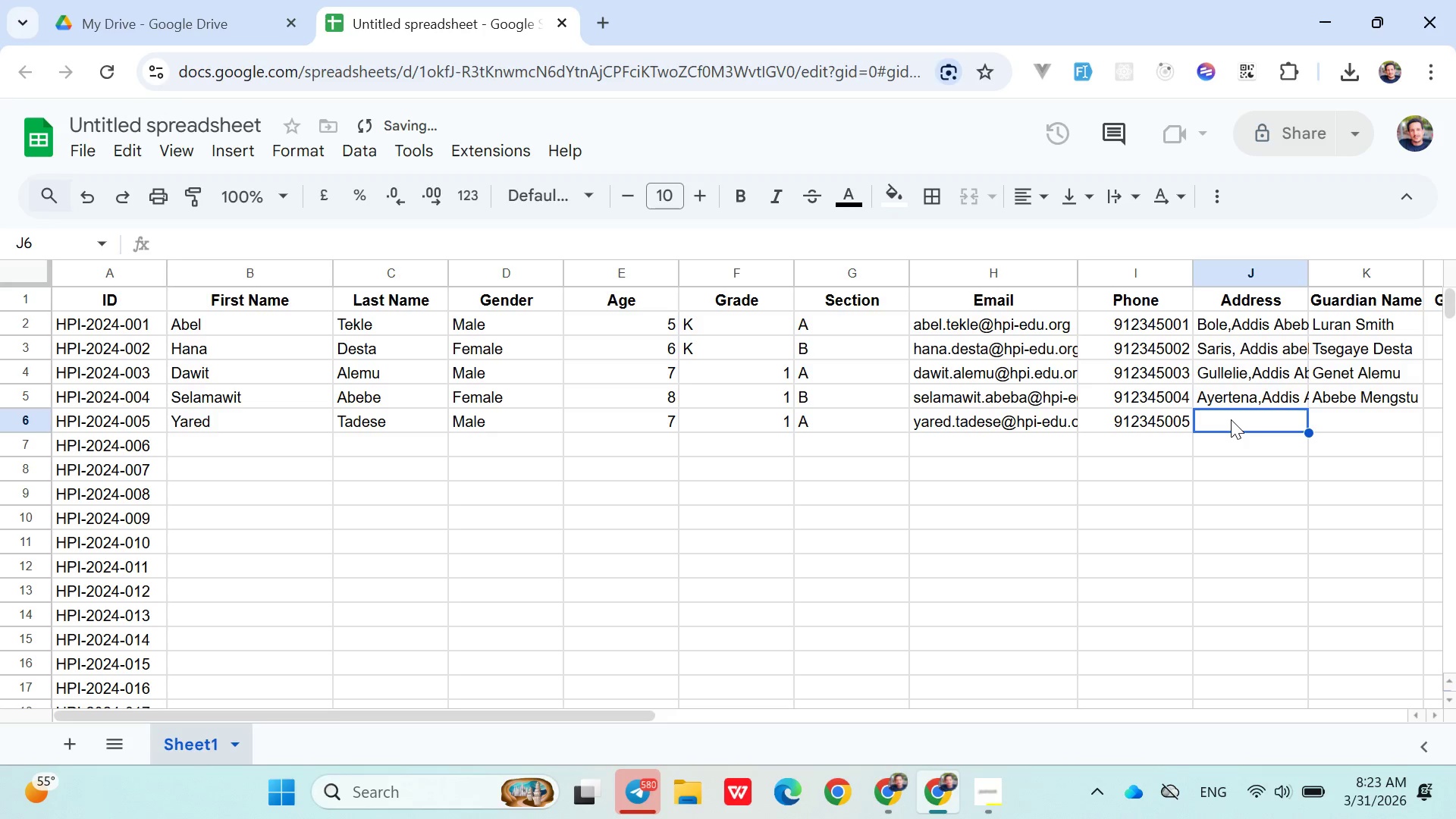 
double_click([1231, 419])
 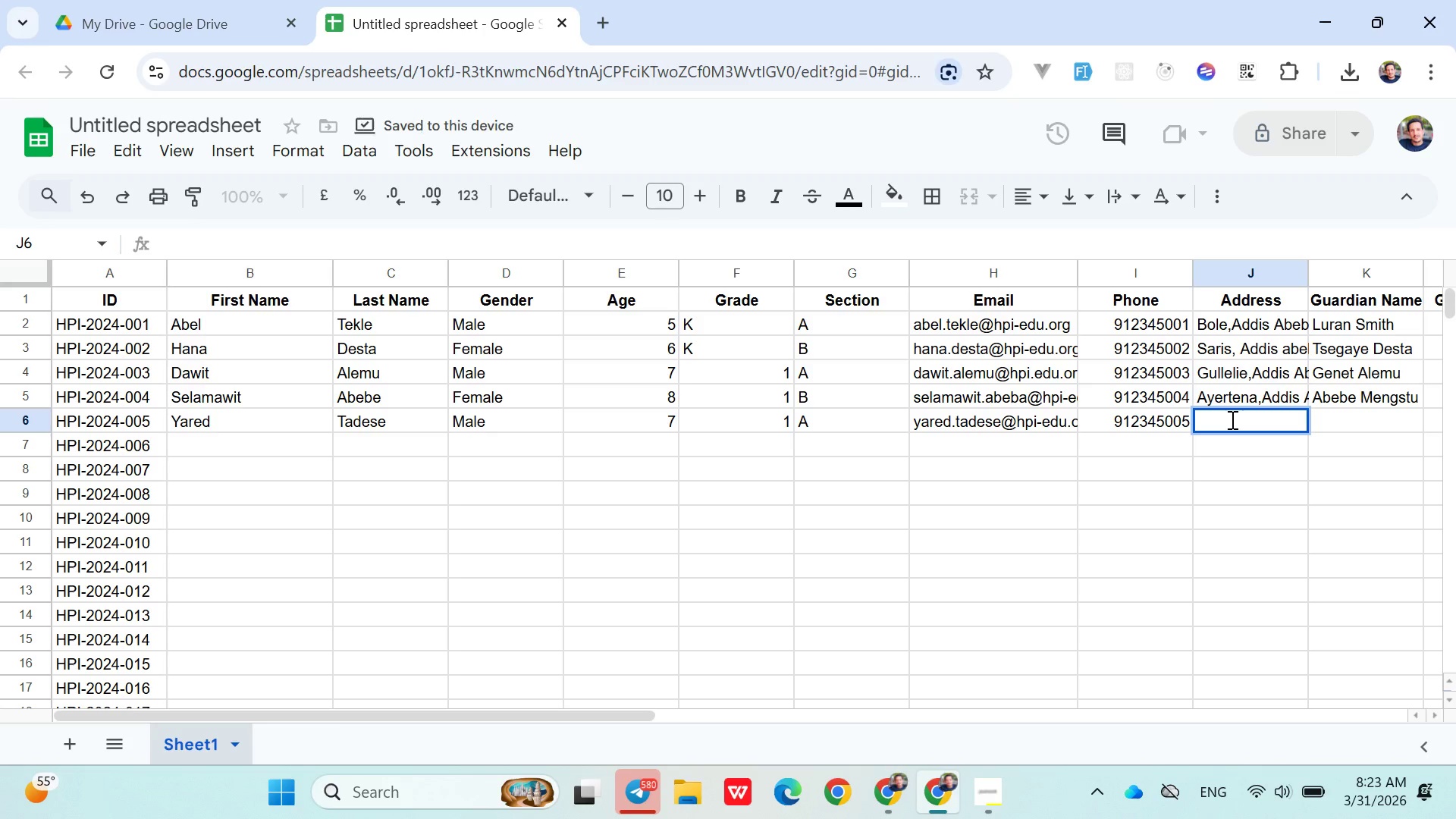 
type(Alemu Kasa)
 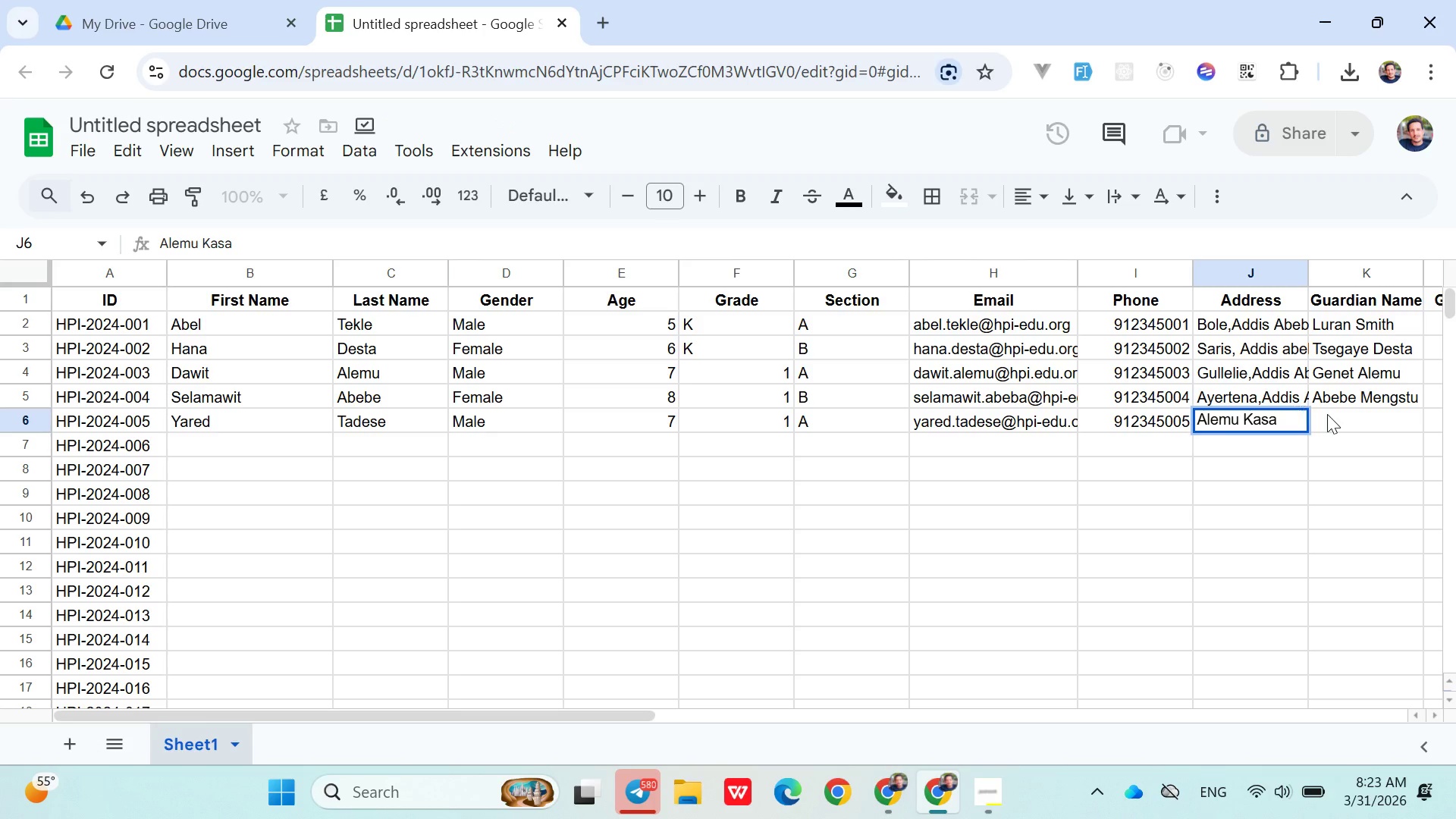 
left_click([1345, 417])
 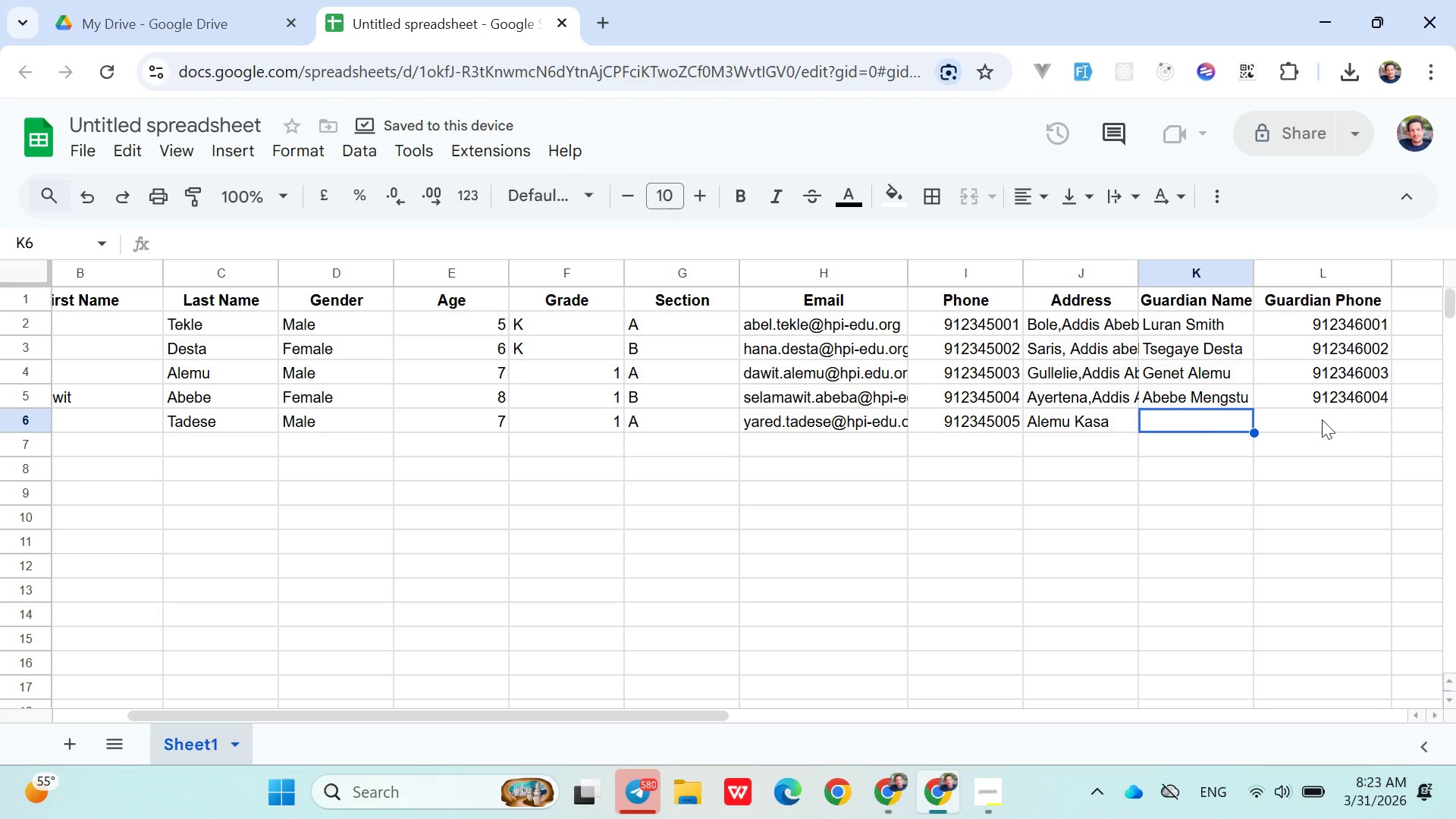 
double_click([1103, 417])
 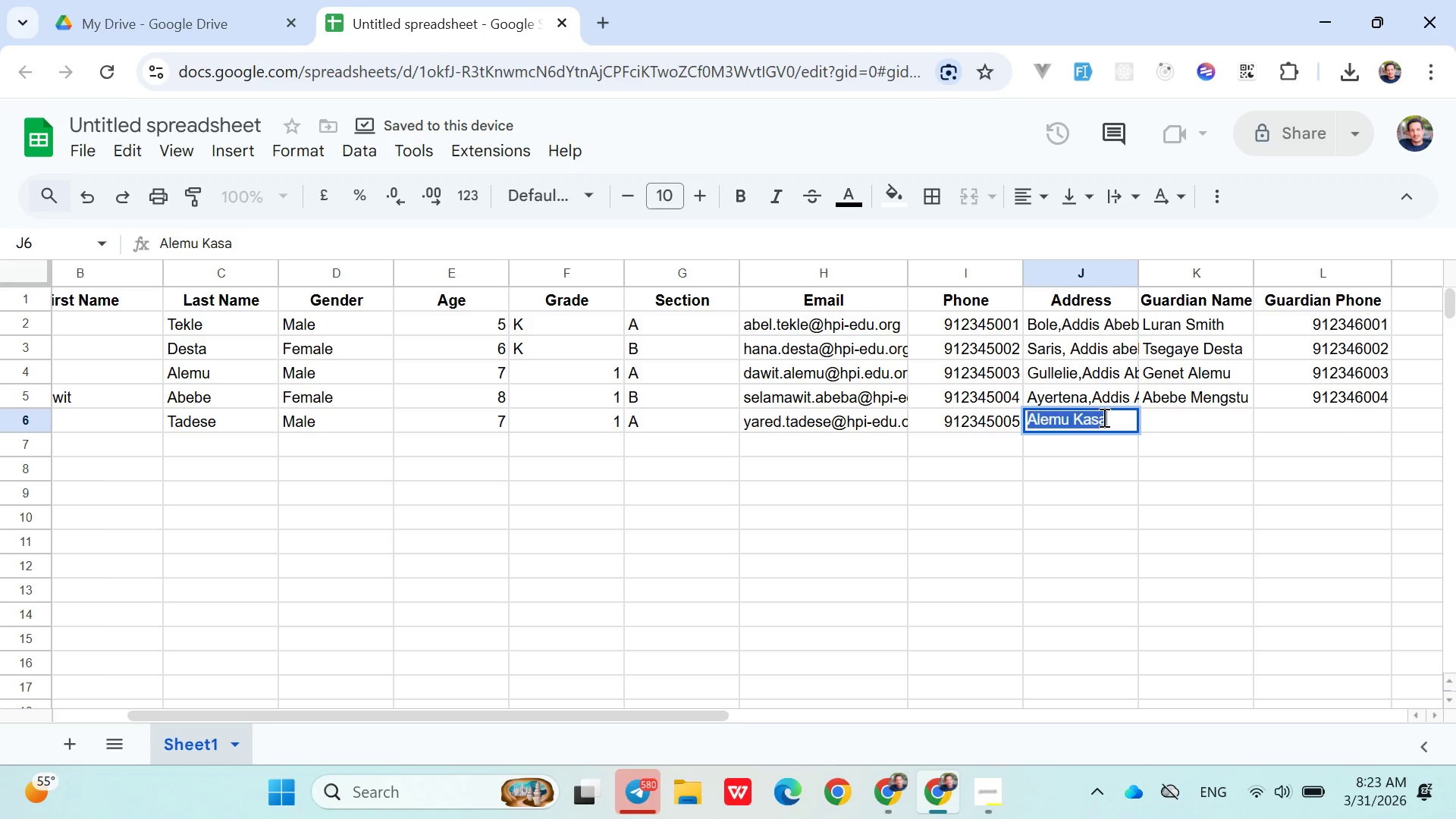 
triple_click([1103, 417])
 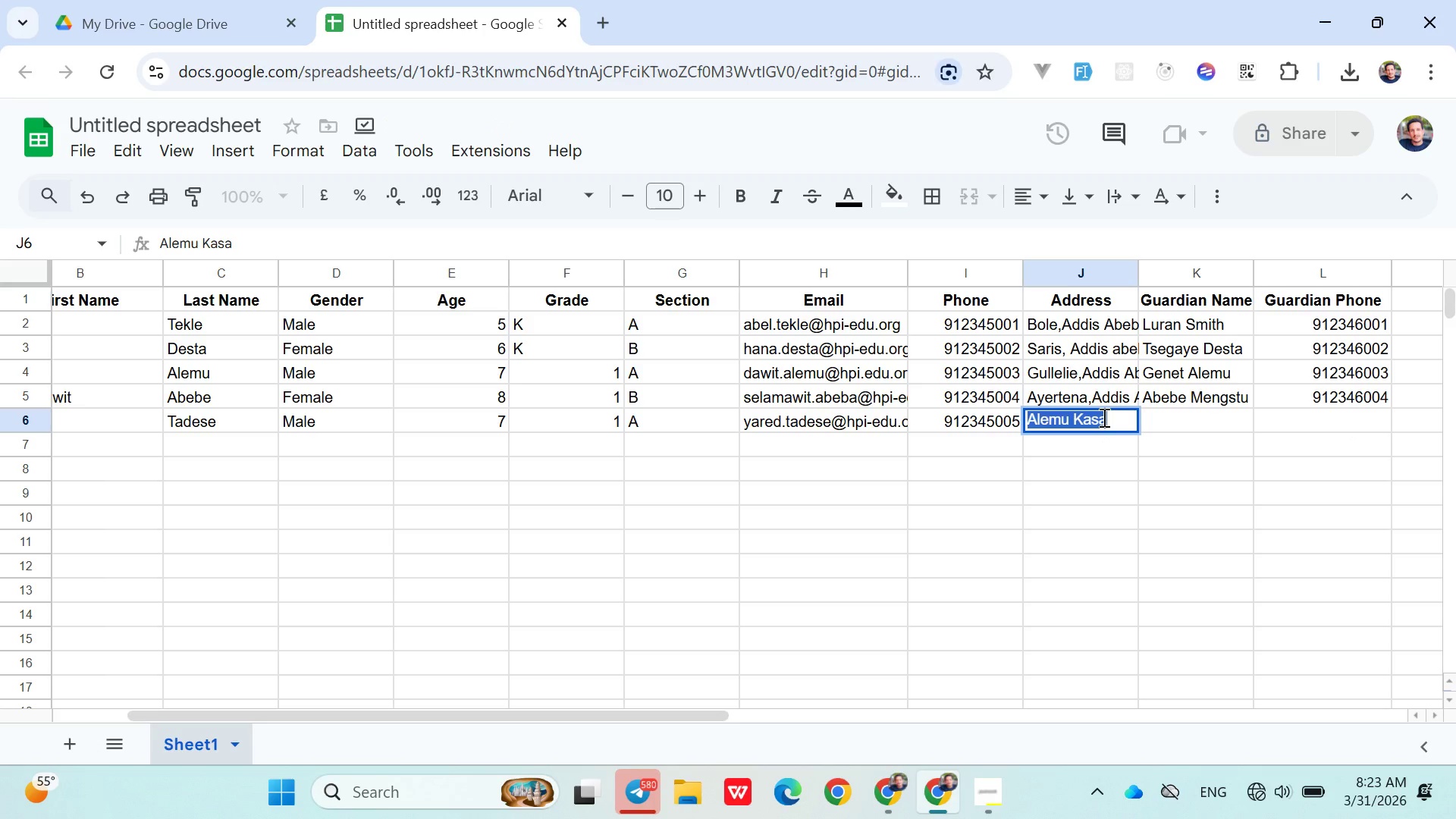 
type(Betel )
key(Backspace)
type(,Addis Abeba)
 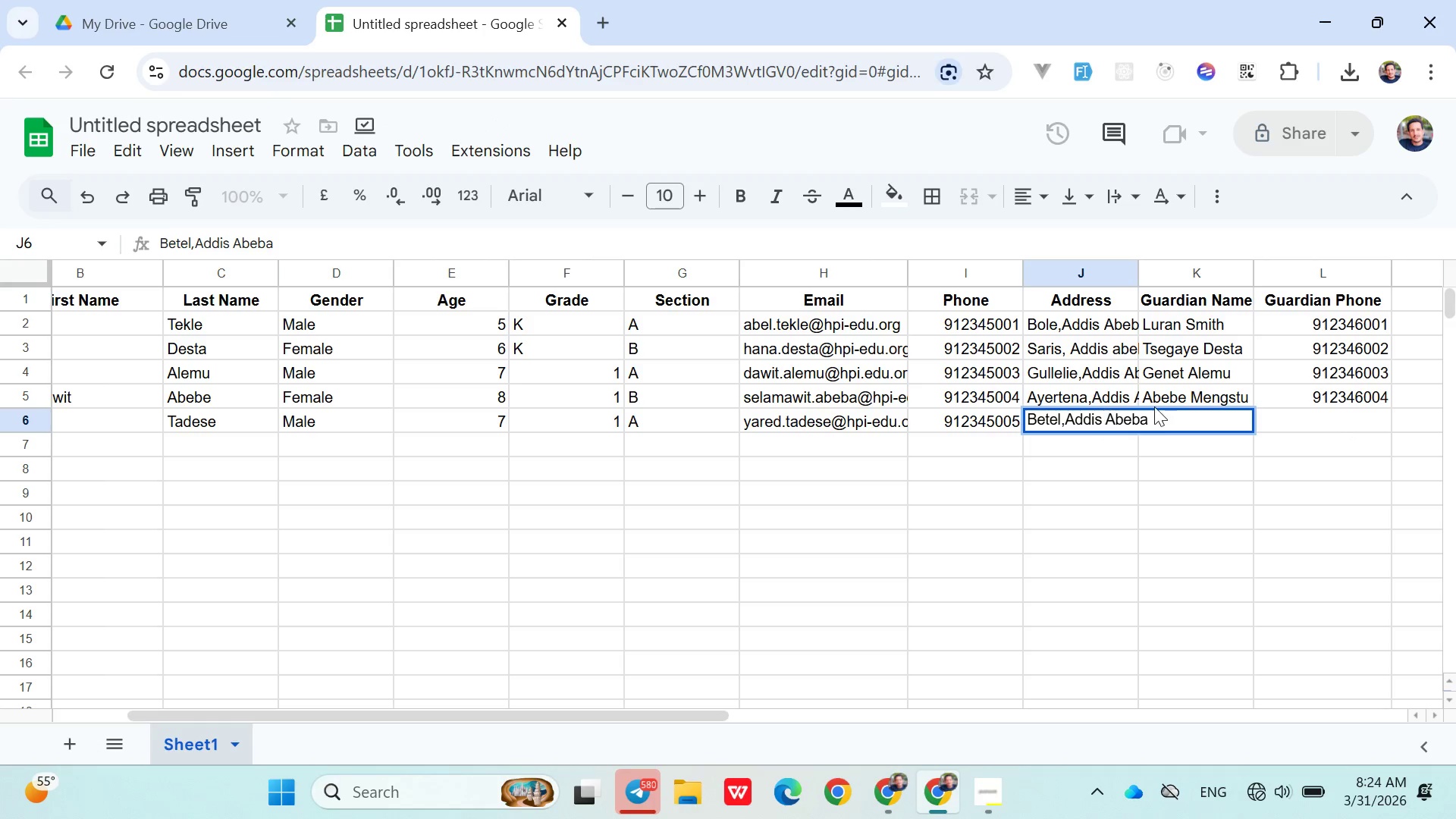 
left_click([1182, 392])
 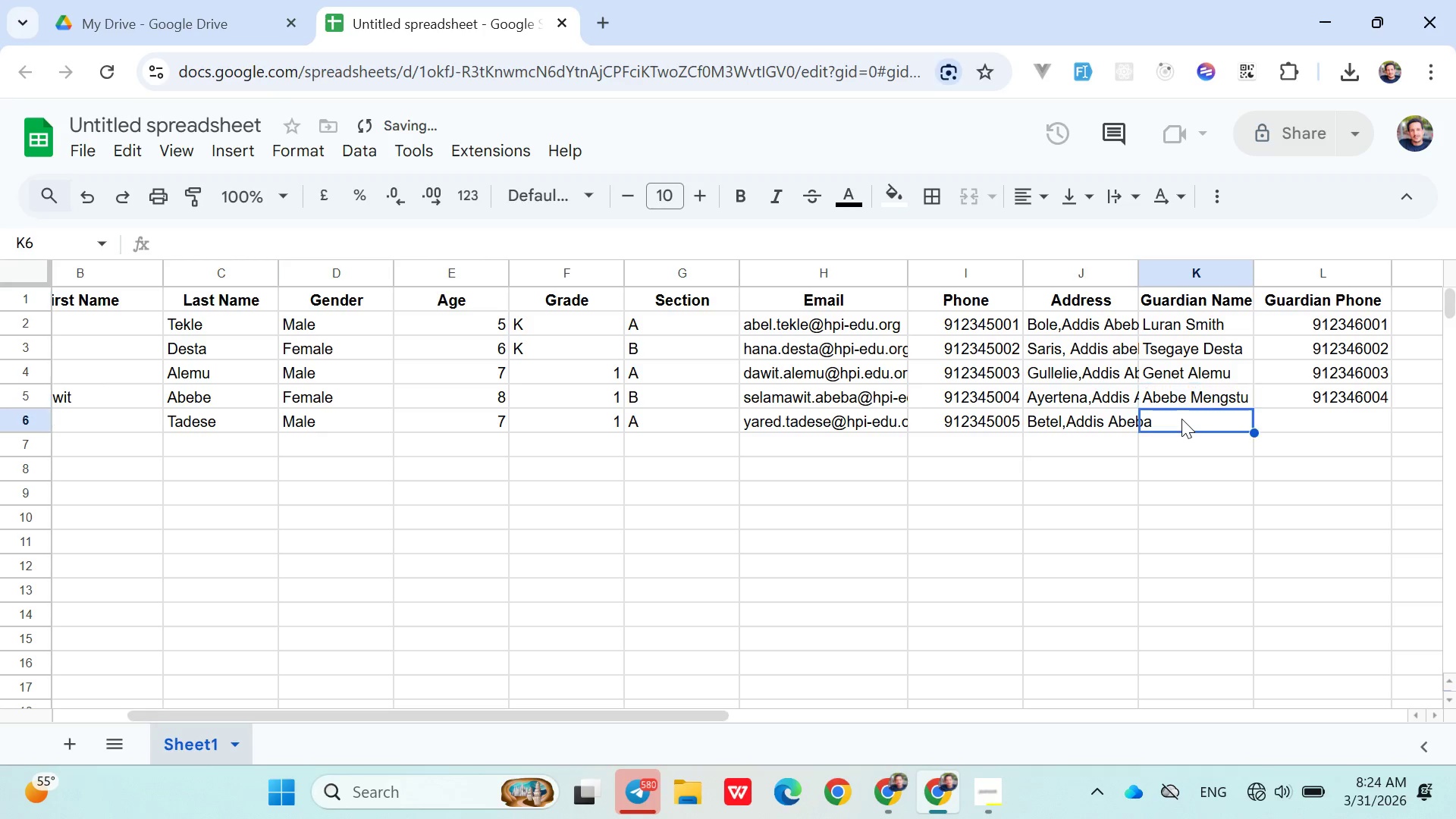 
double_click([1181, 419])
 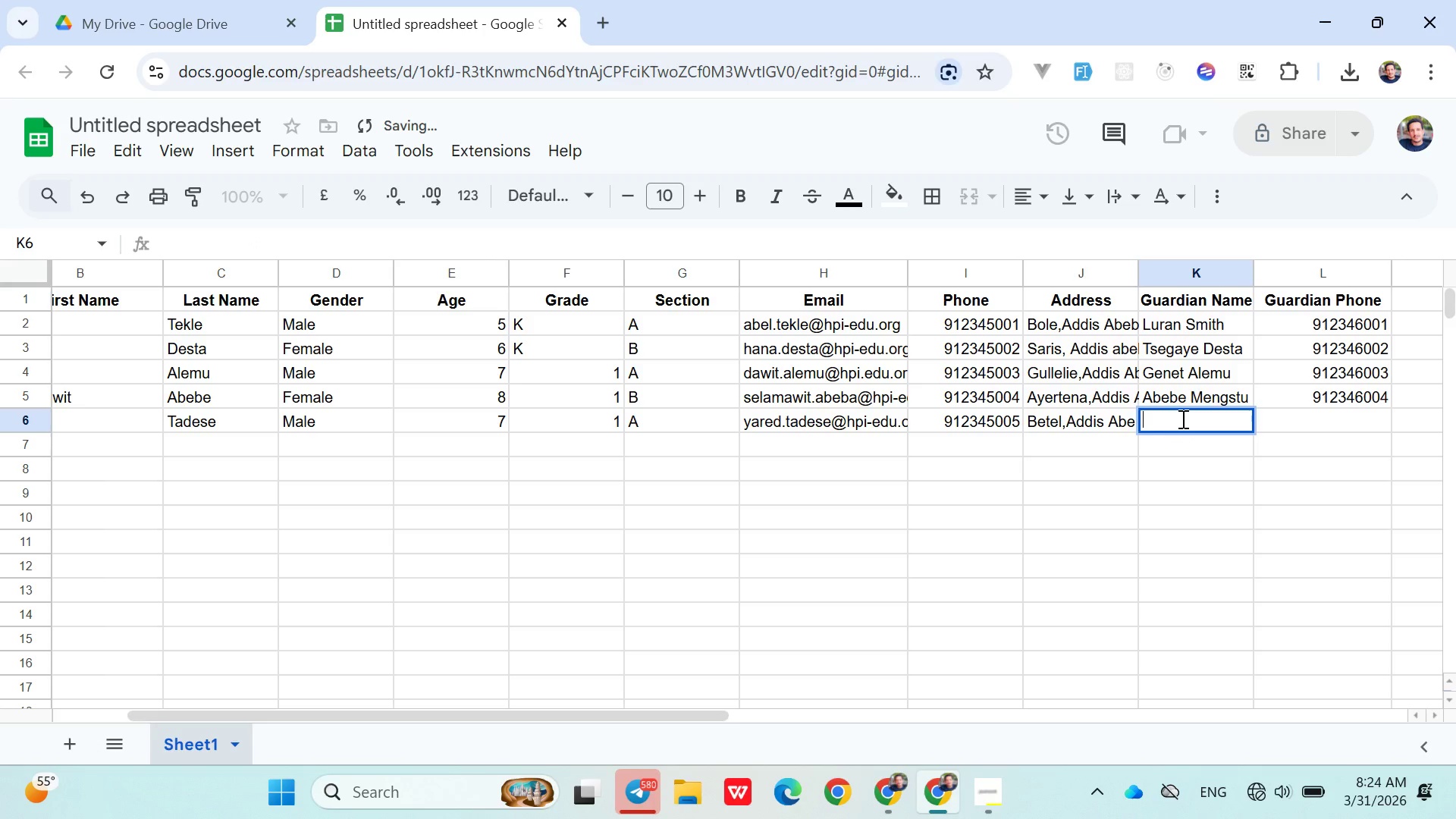 
type(Alemu Kasa)
 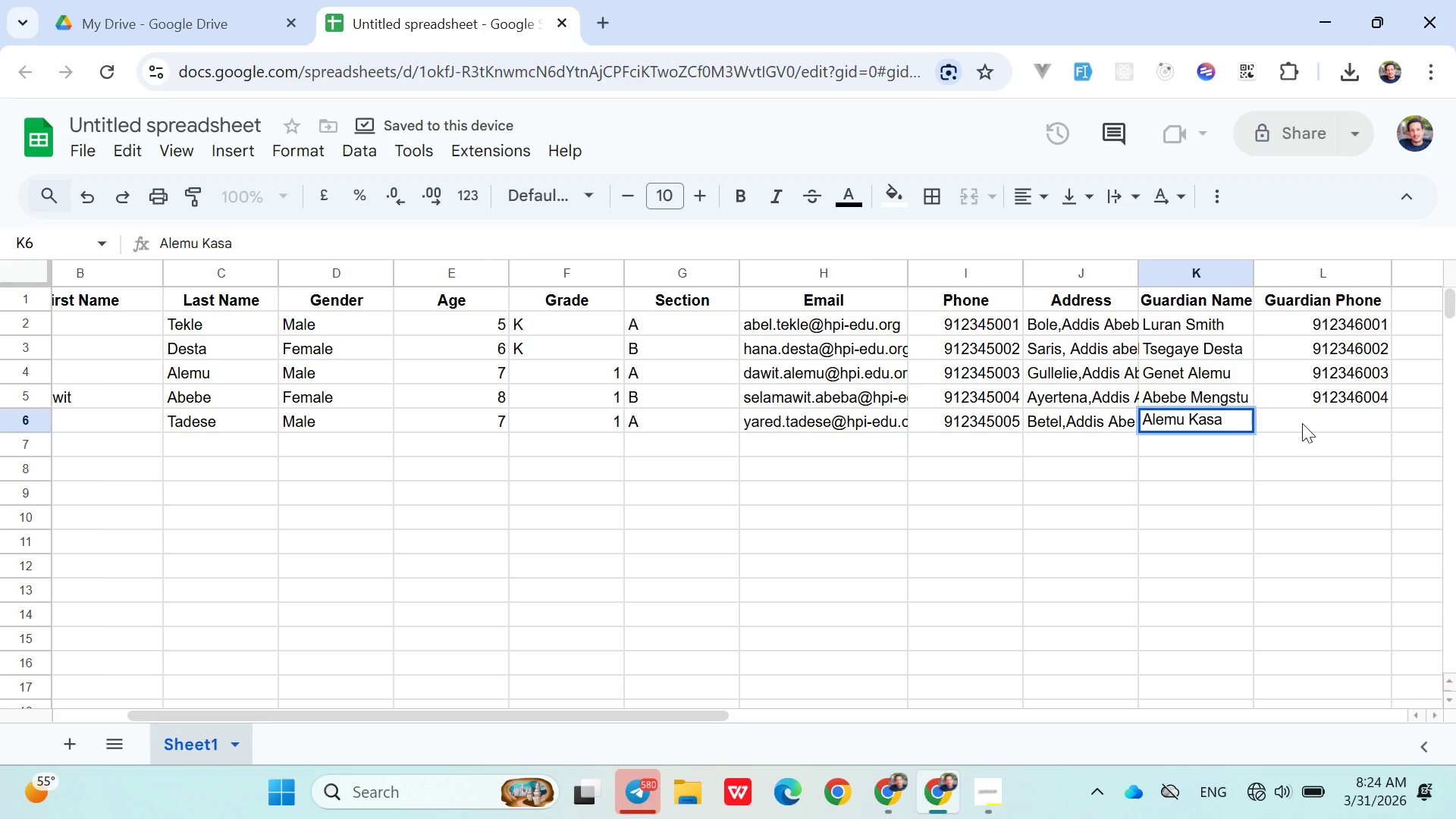 
left_click([1306, 423])
 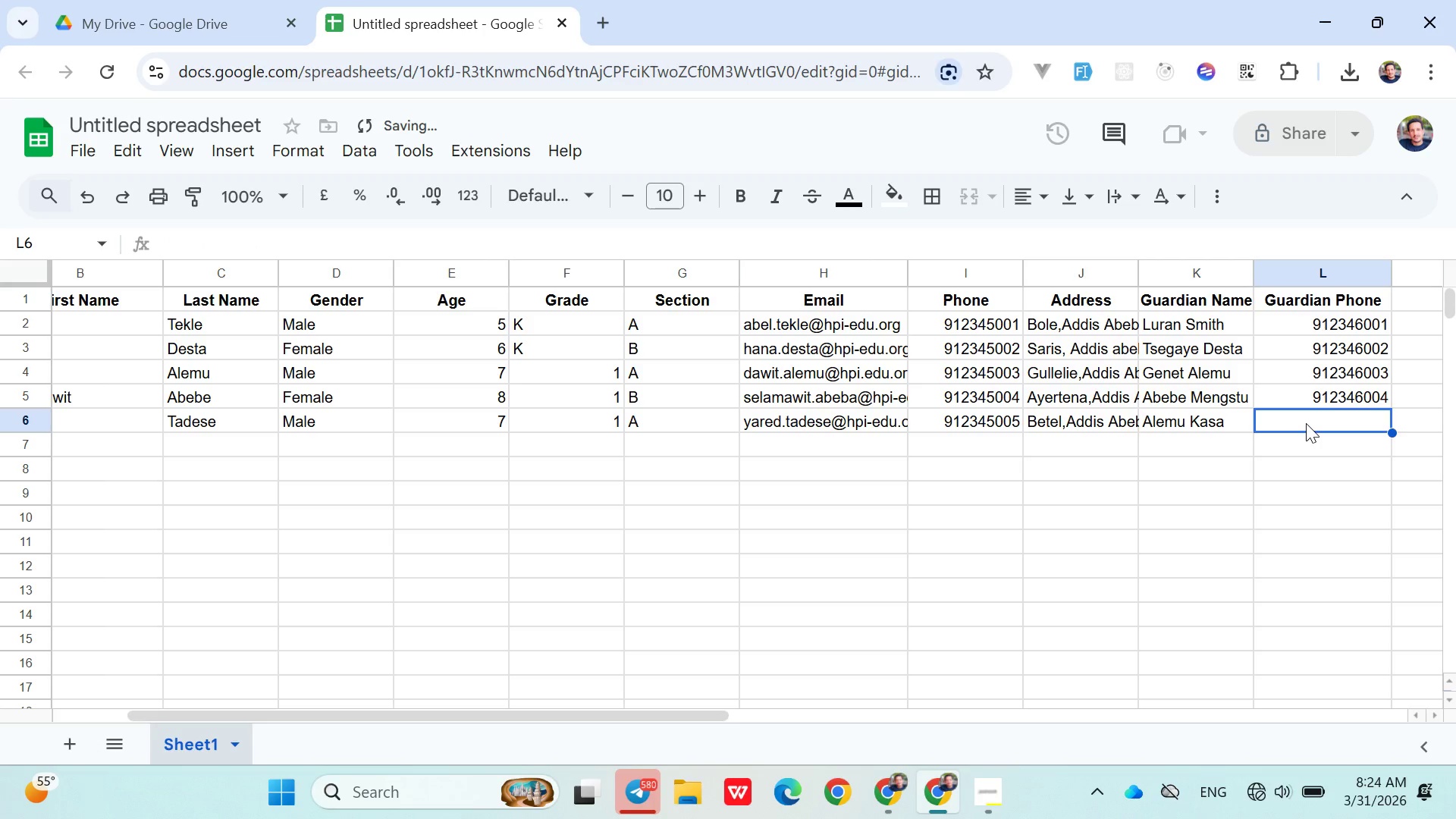 
type(0912346005)
 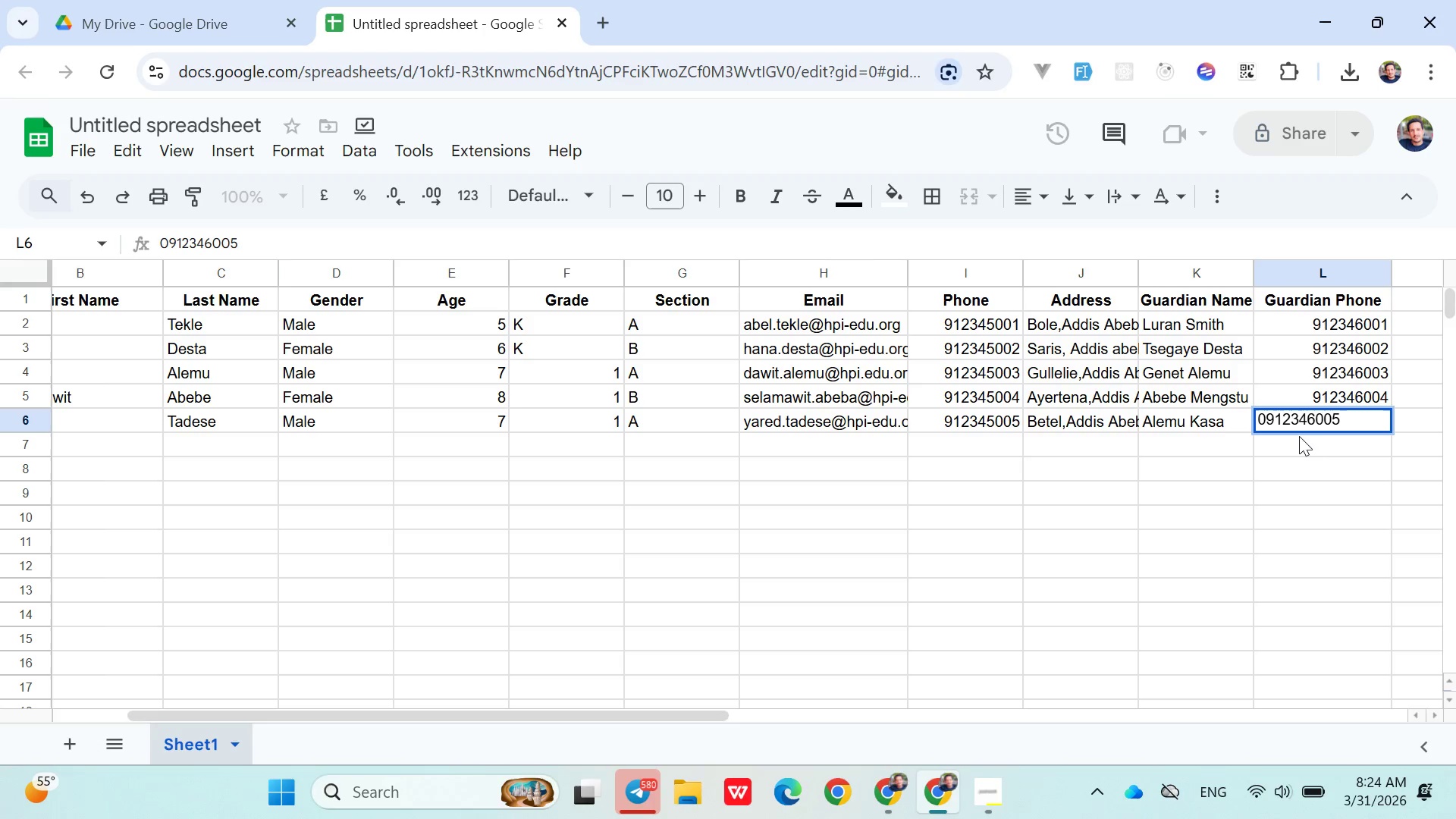 
left_click([1298, 438])
 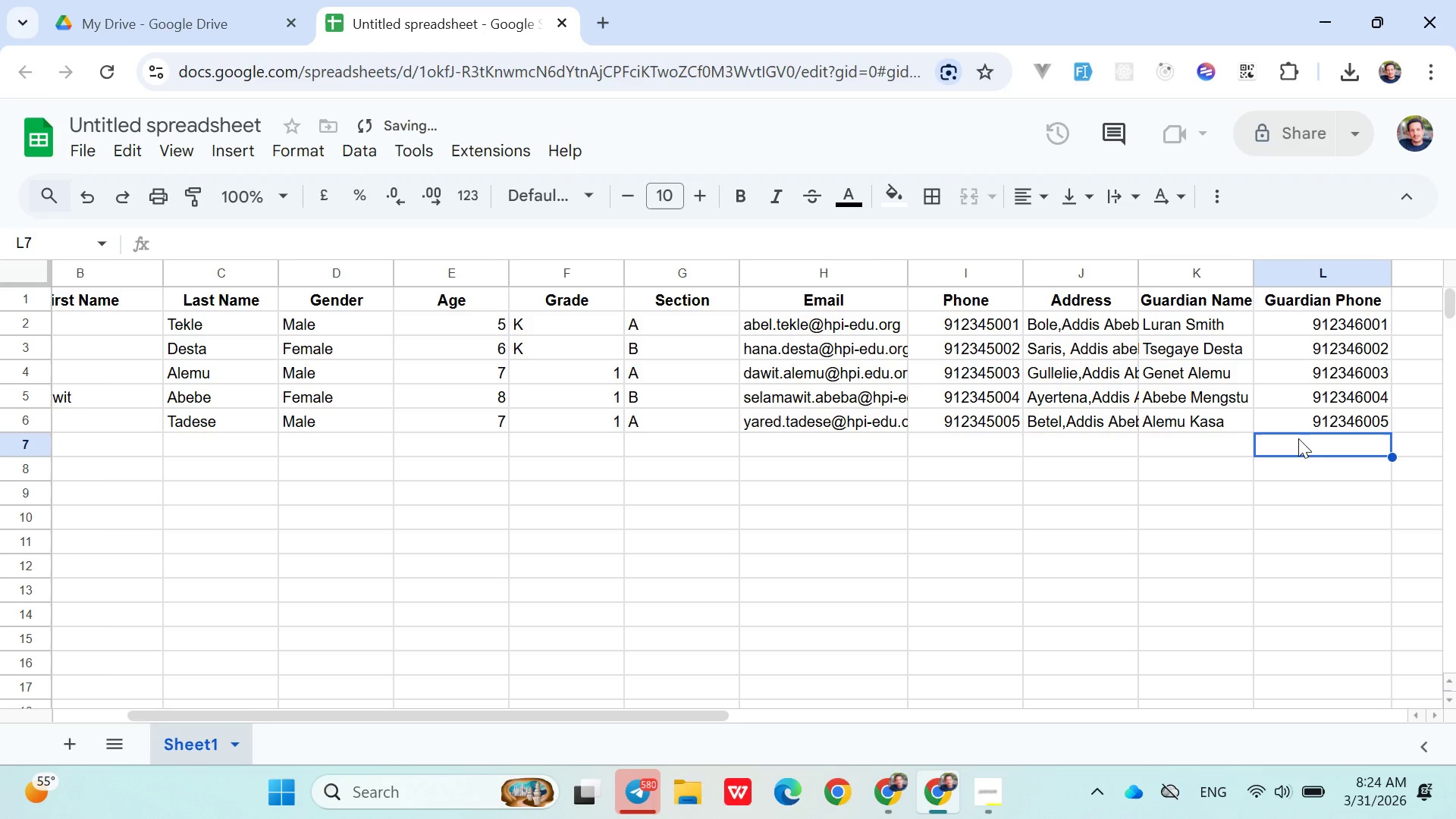 
hold_key(key=ArrowLeft, duration=1.06)
 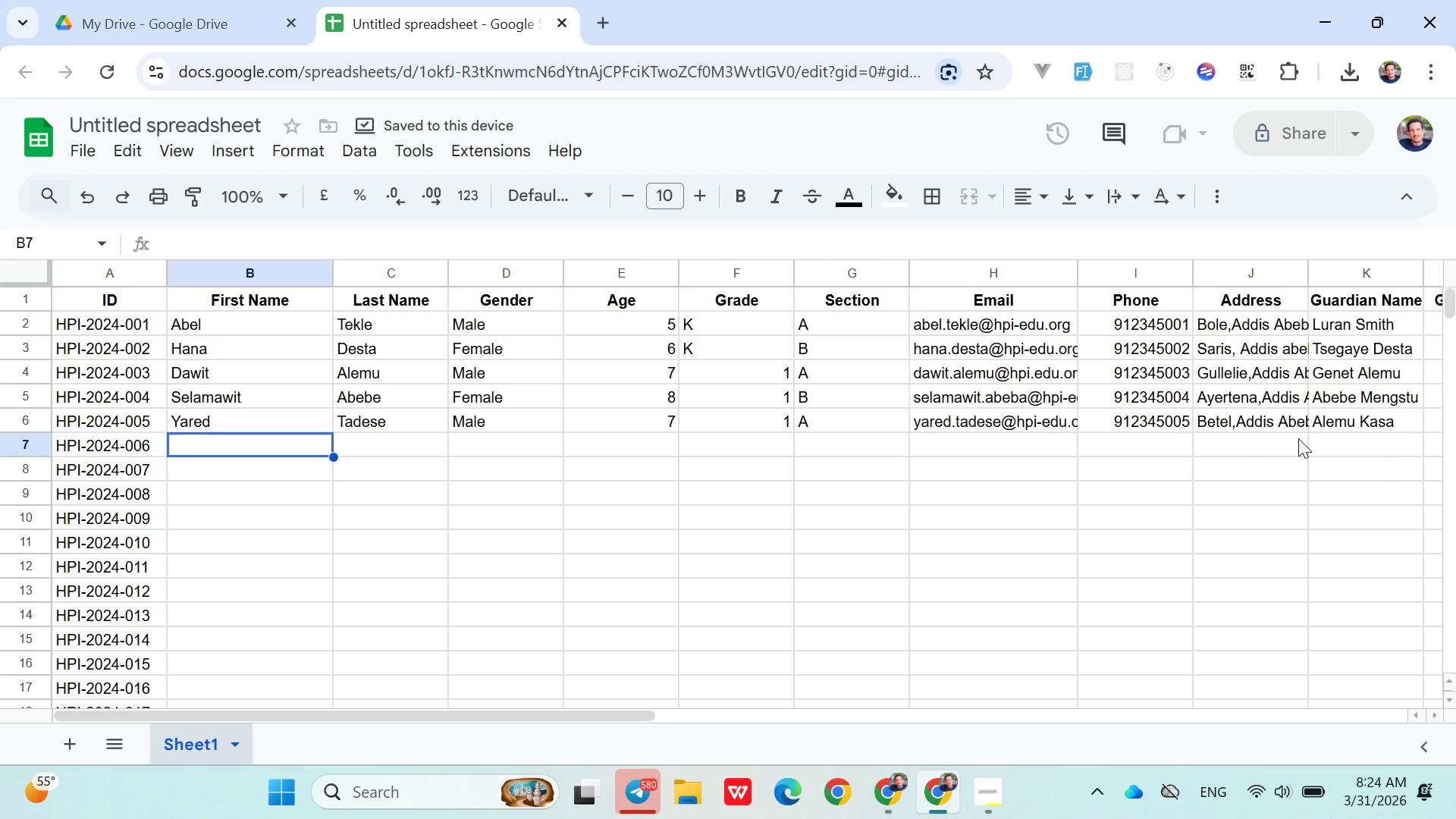 
key(ArrowRight)
 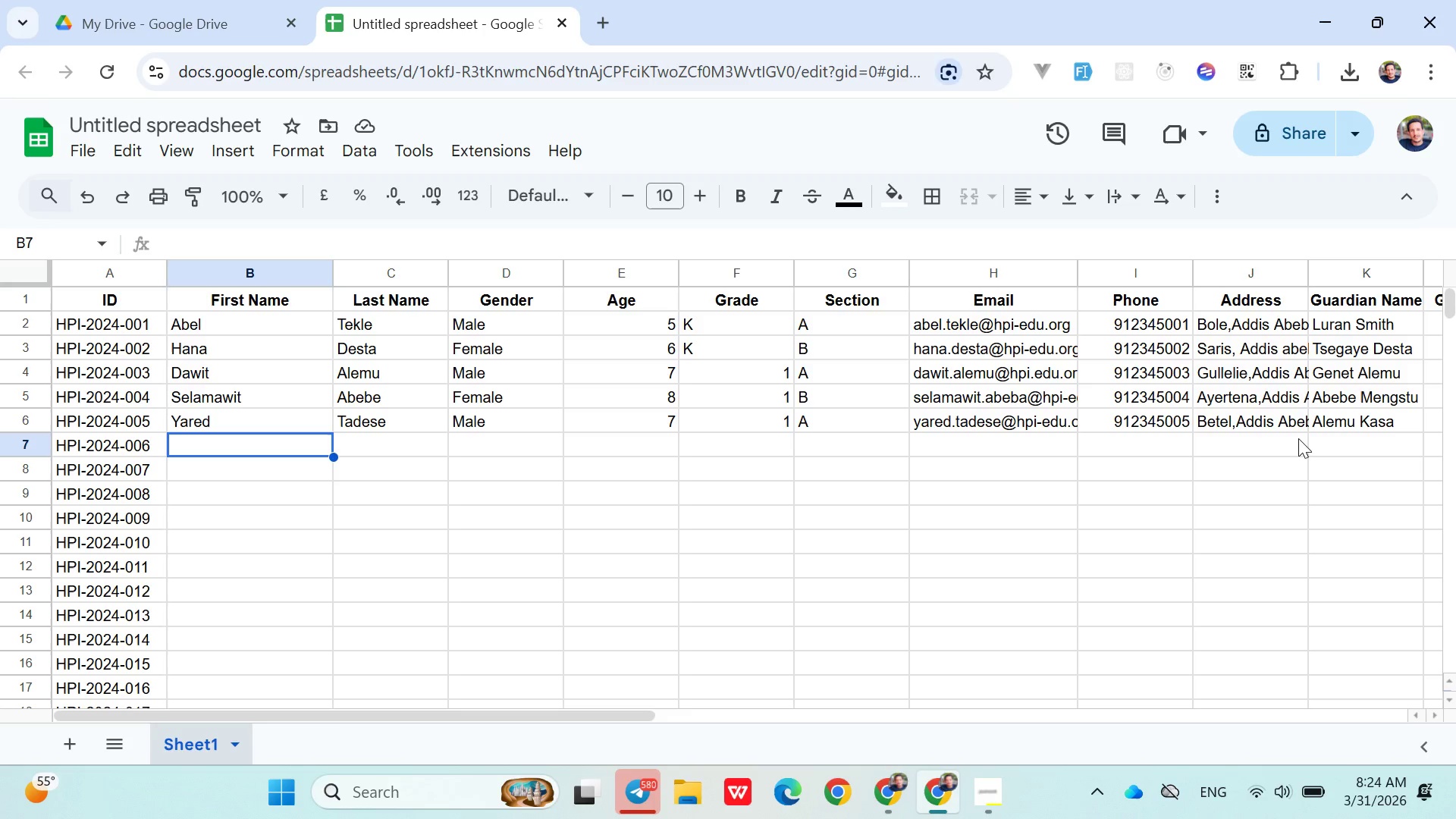 
wait(17.8)
 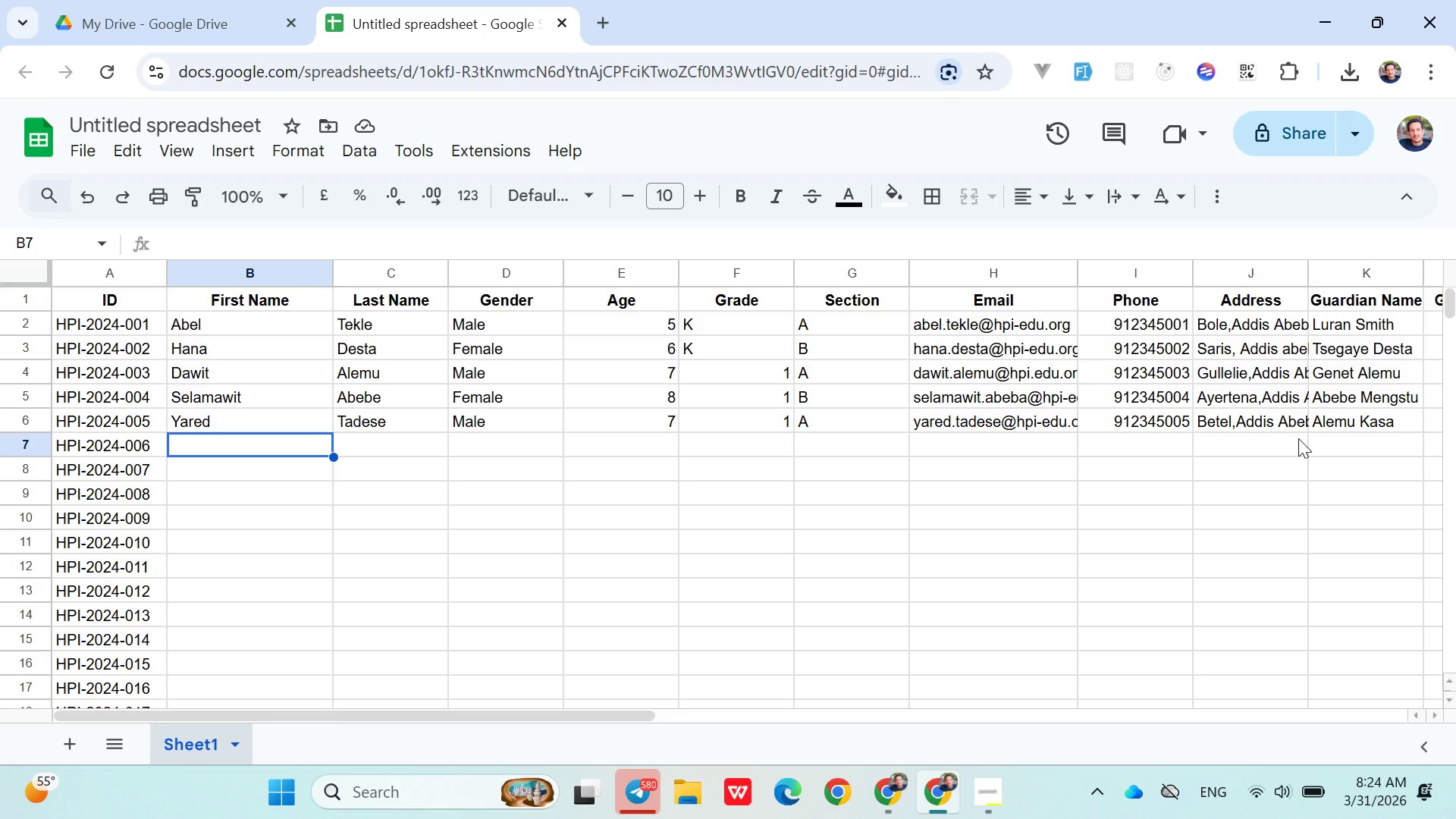 
type(Eden Muu)
key(Backspace)
key(Backspace)
key(Backspace)
key(Backspace)
 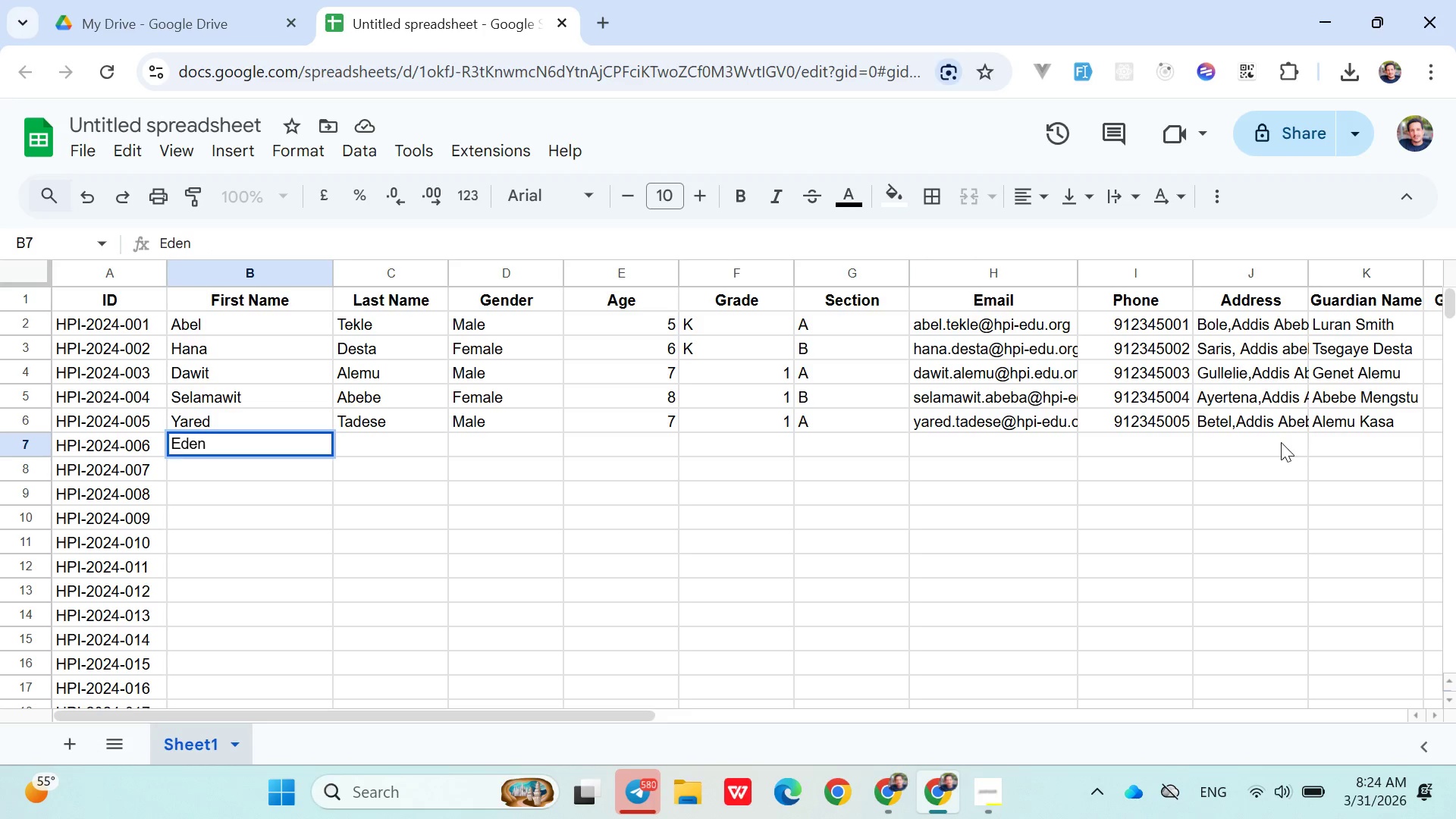 
left_click([349, 431])
 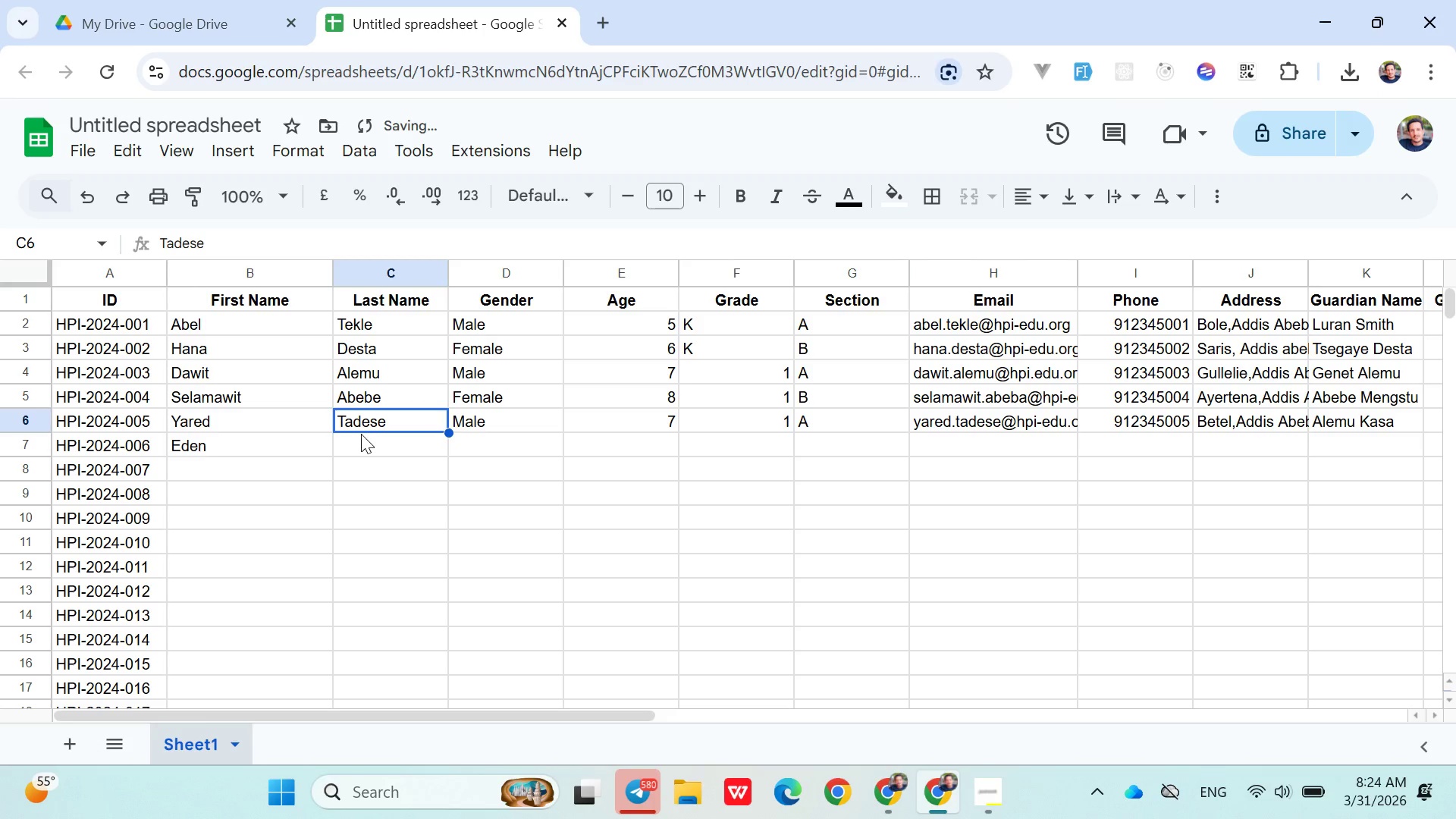 
left_click([366, 437])
 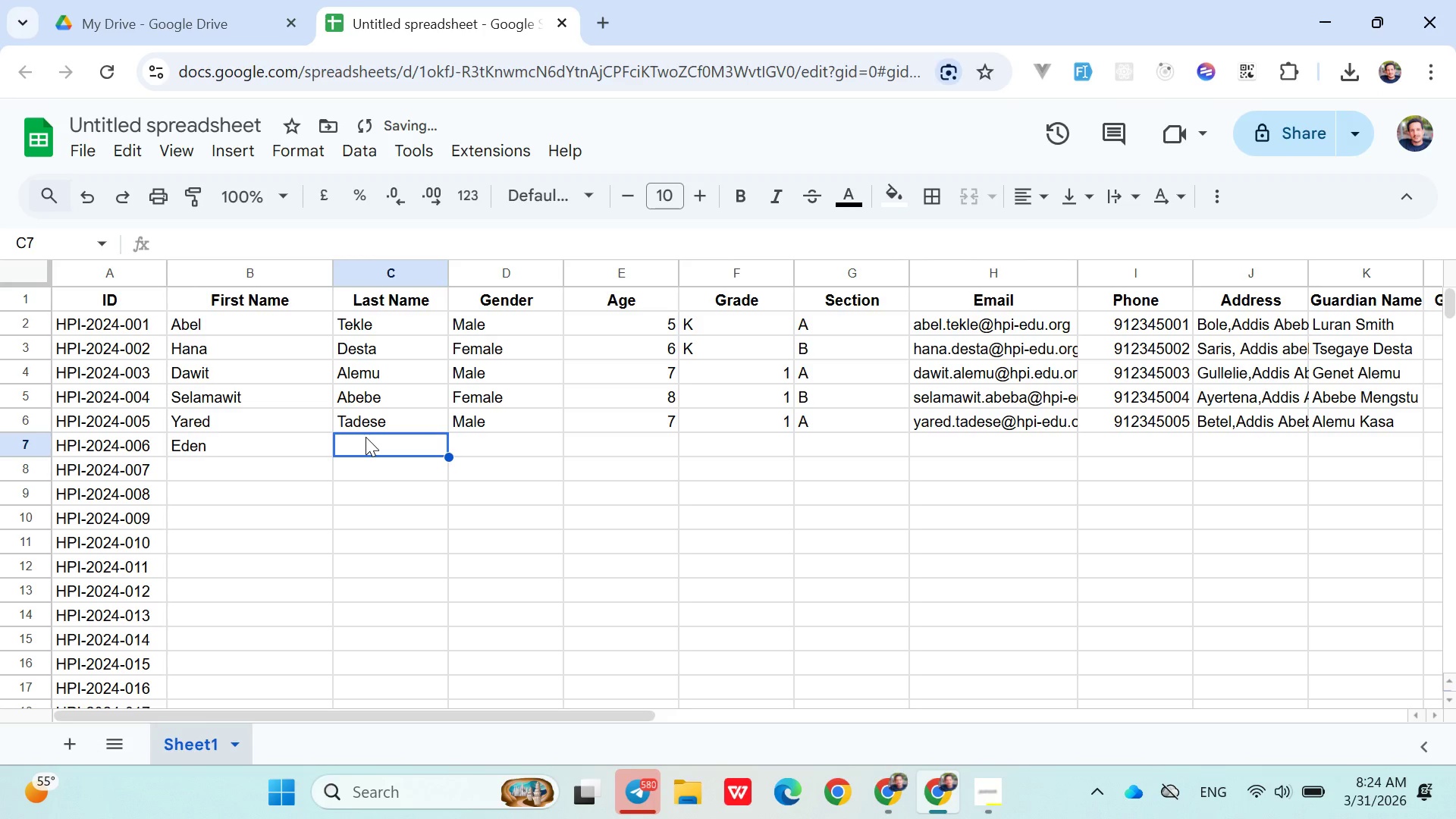 
type(Mulu)
 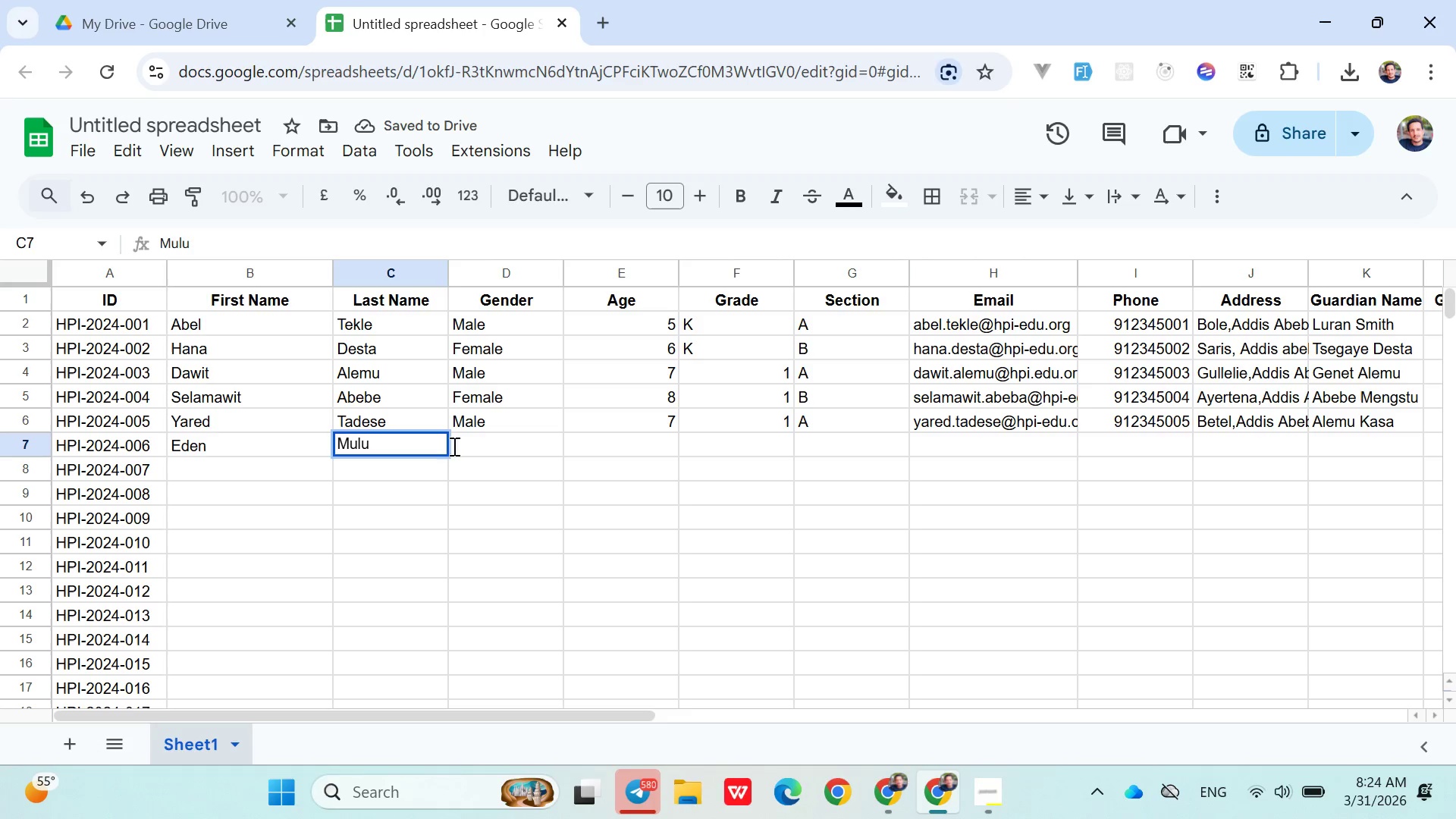 
left_click([469, 446])
 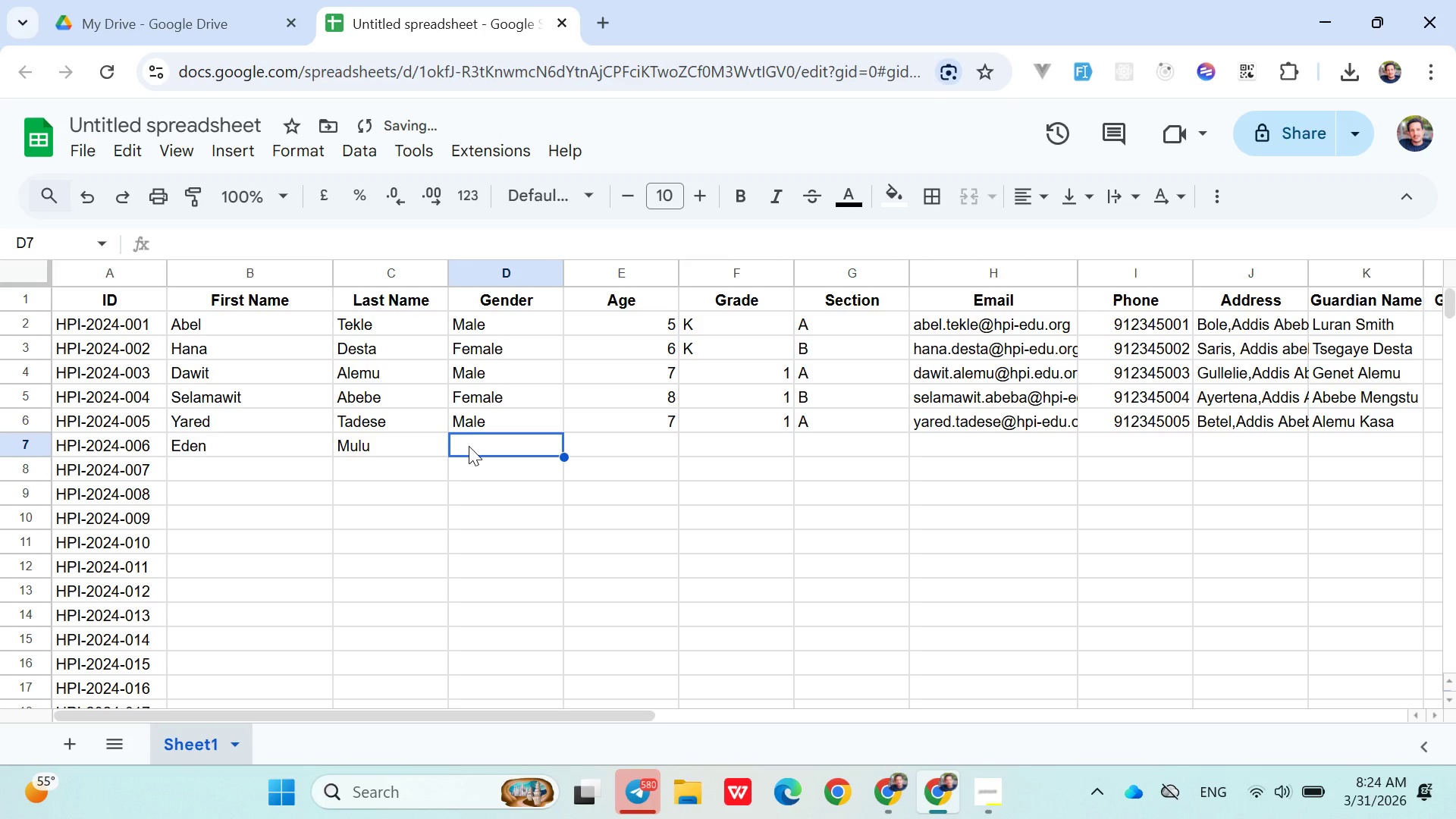 
type(Female)
 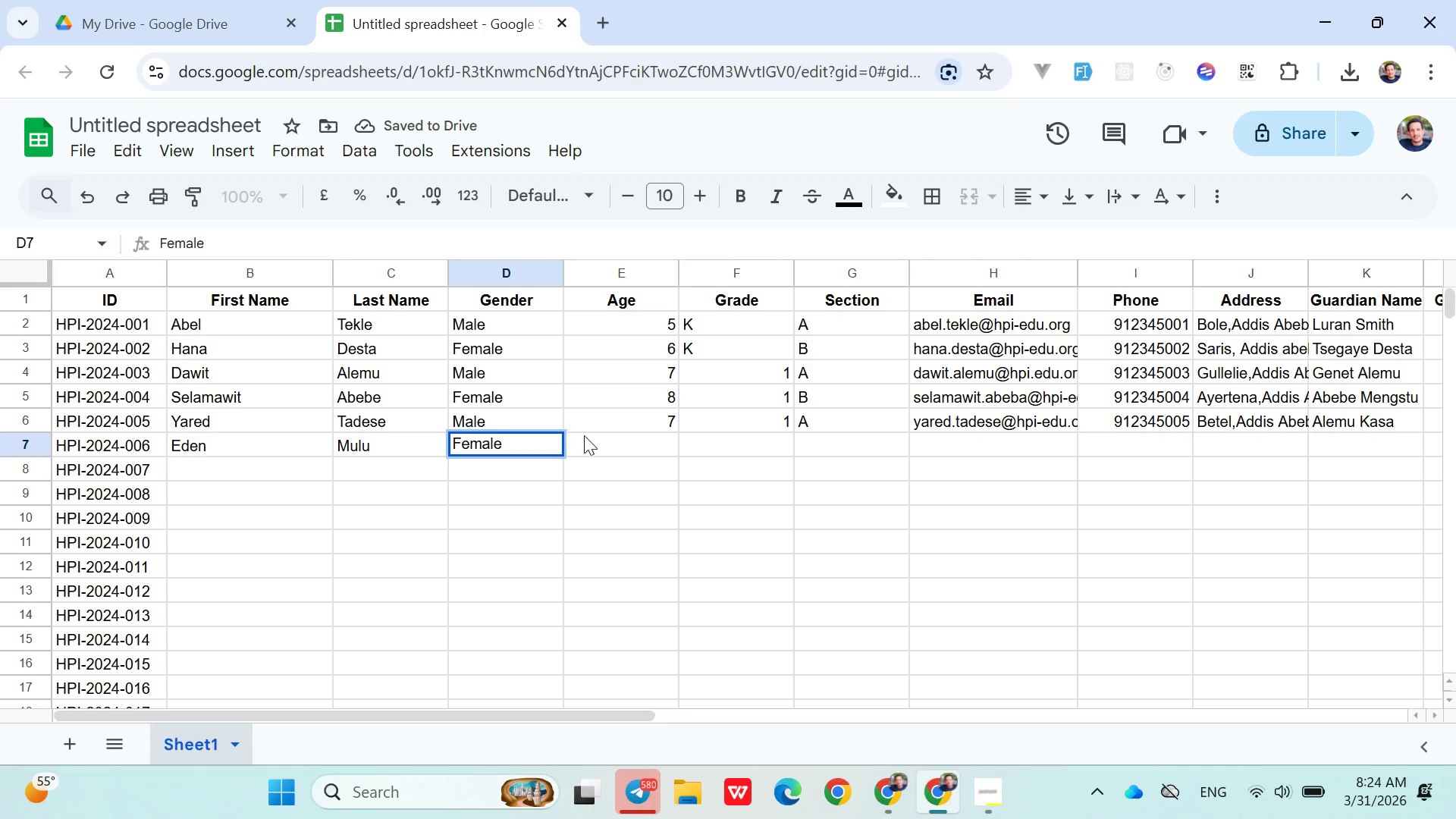 
left_click([594, 441])
 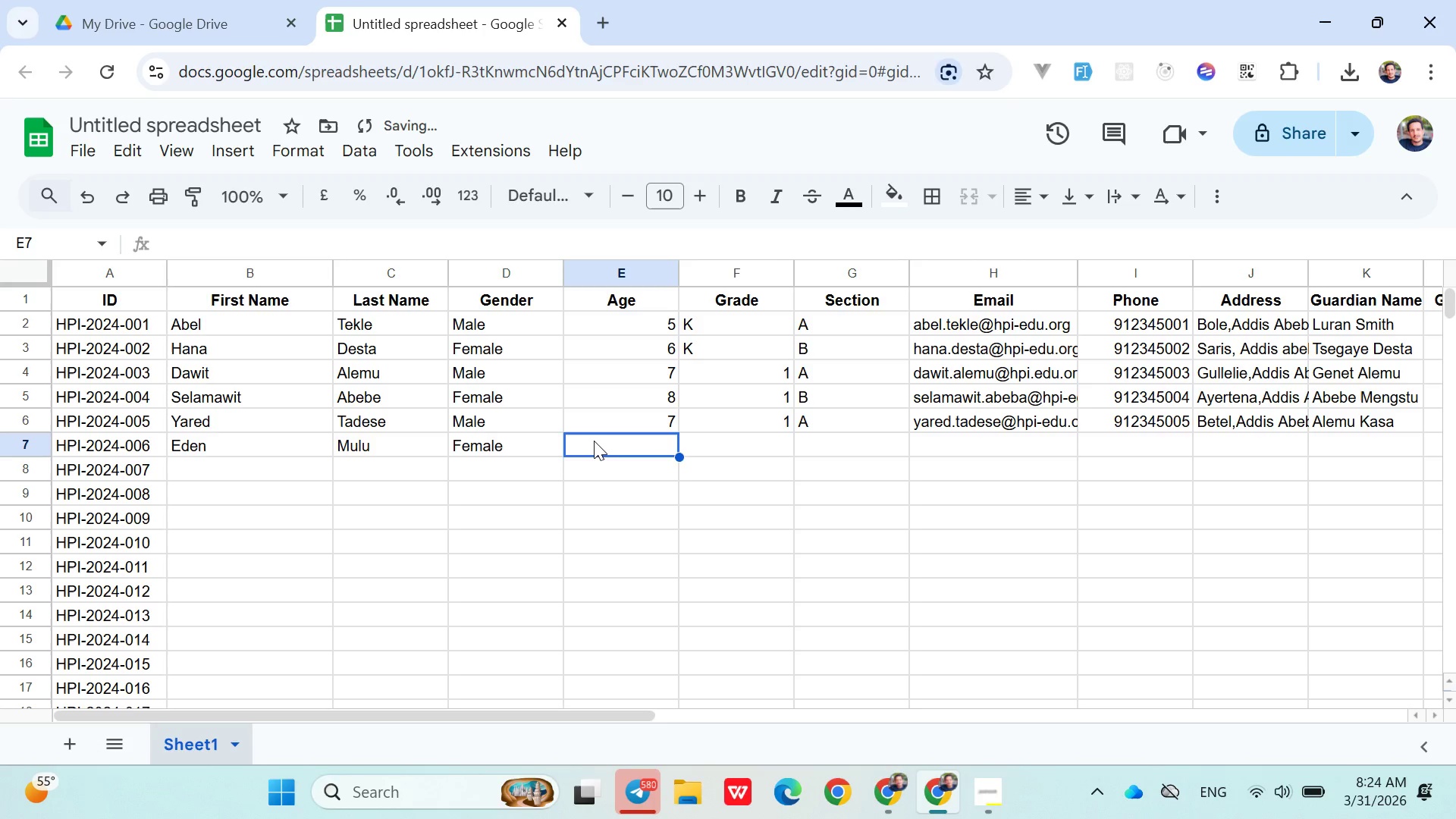 
key(7)
 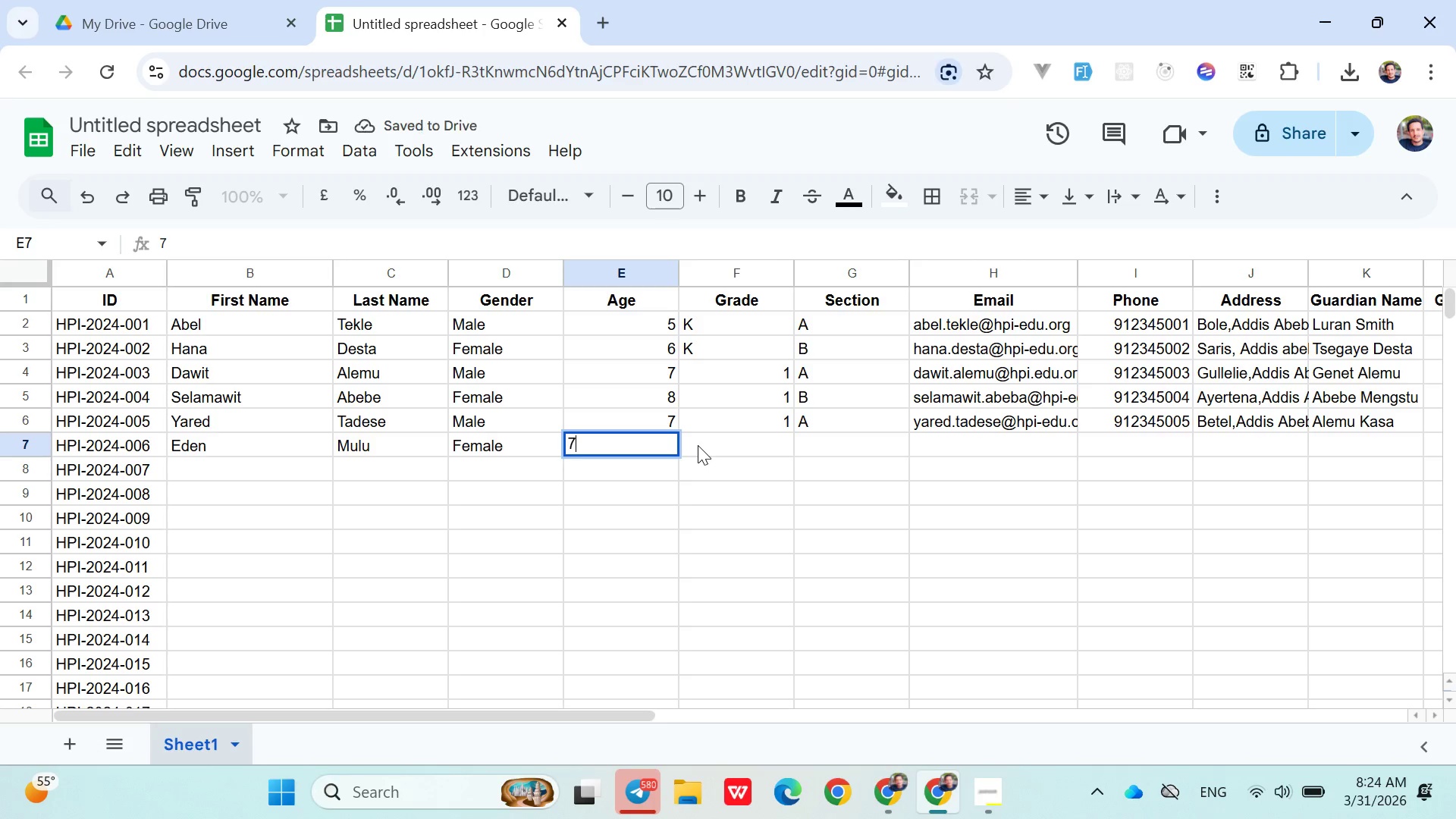 
left_click([698, 445])
 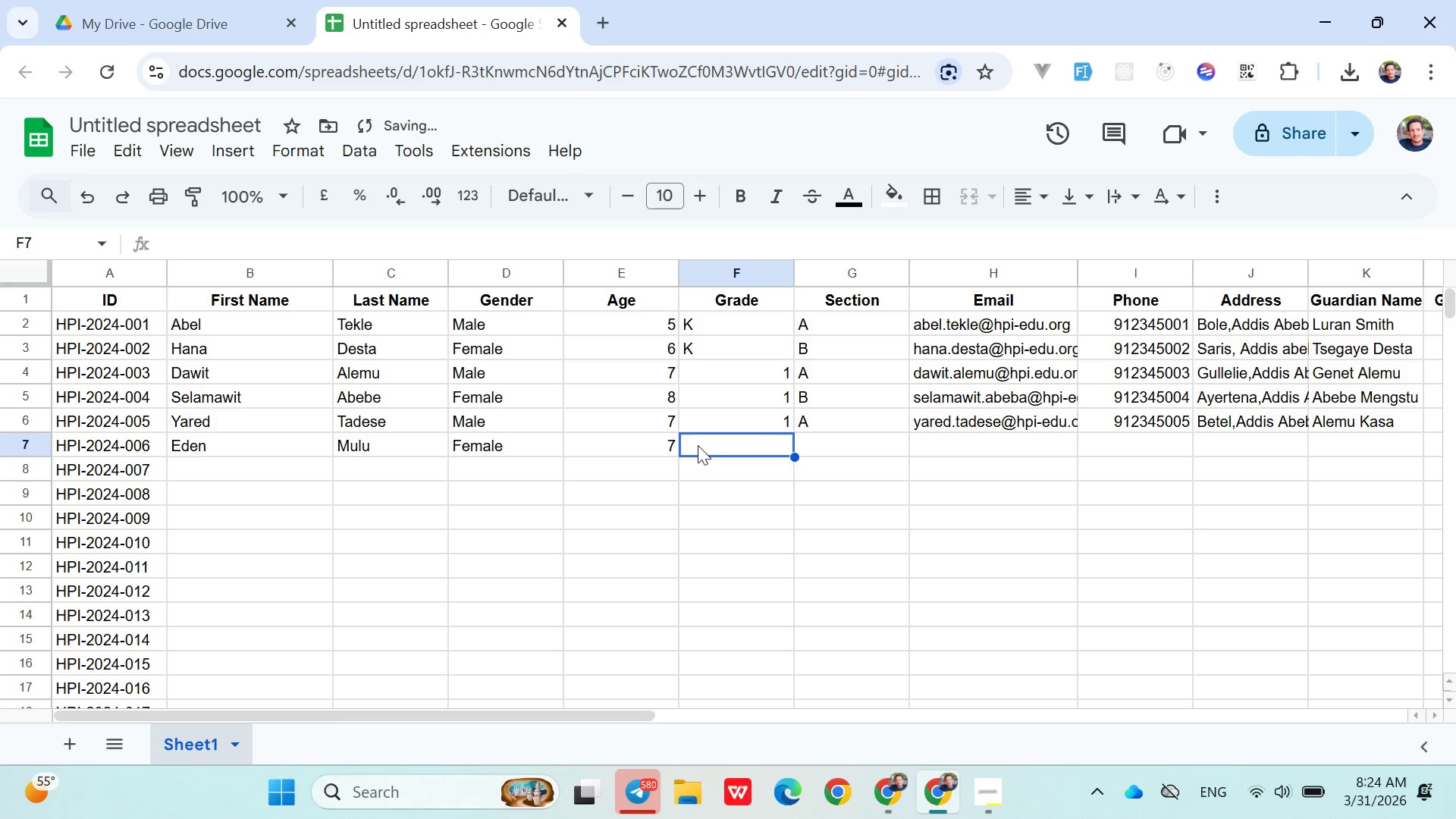 
key(2)
 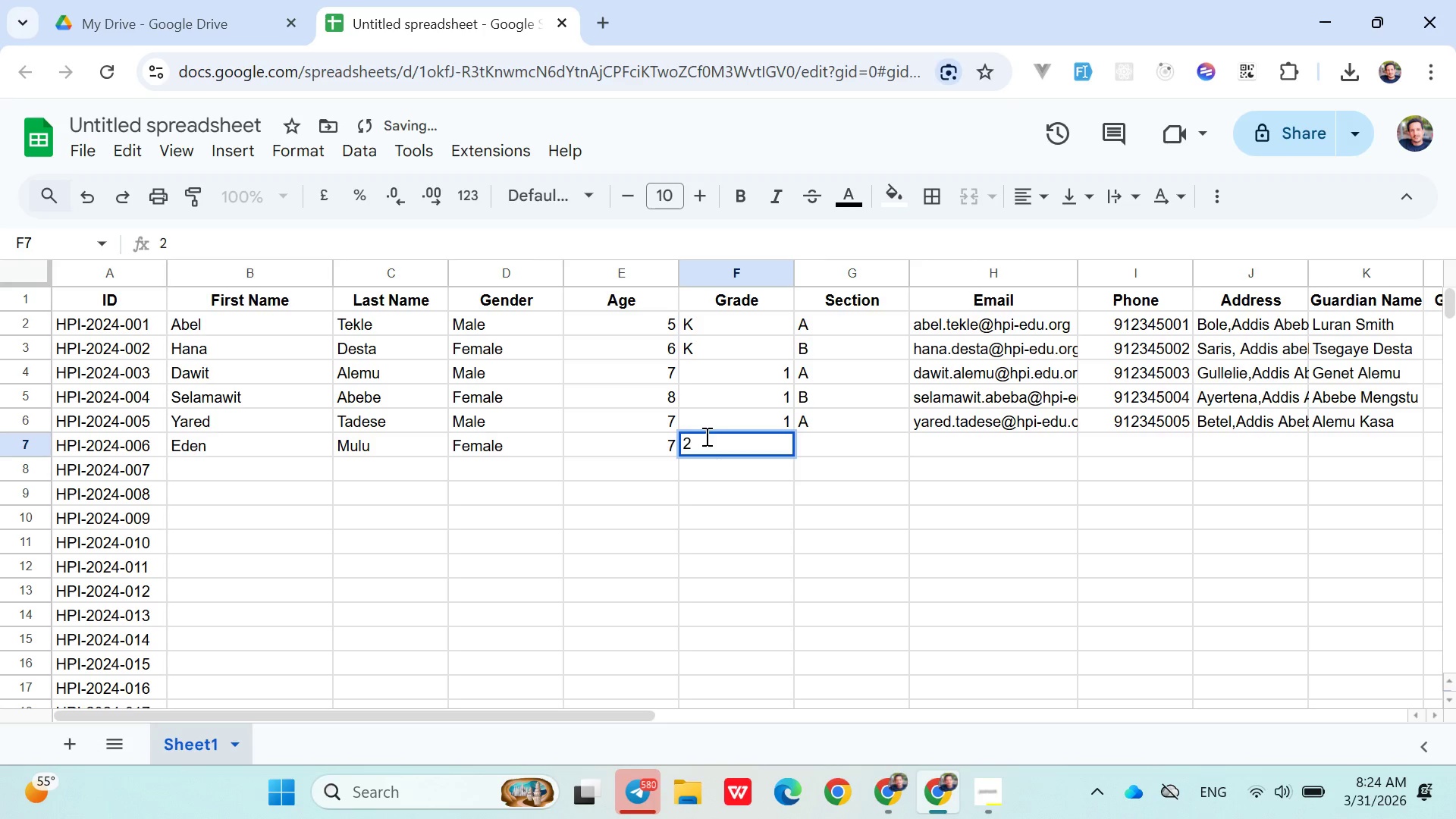 
key(Backspace)
 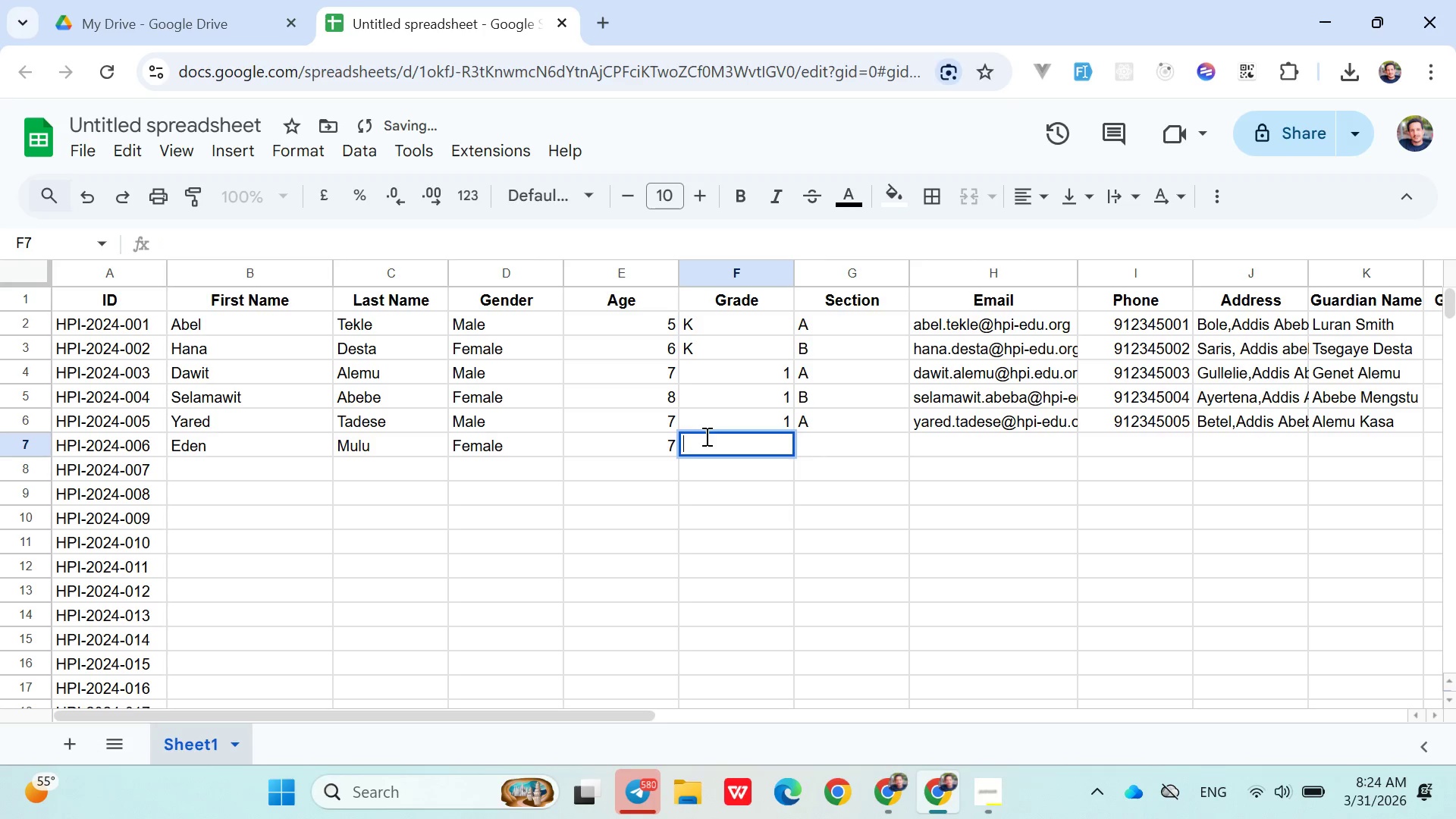 
key(1)
 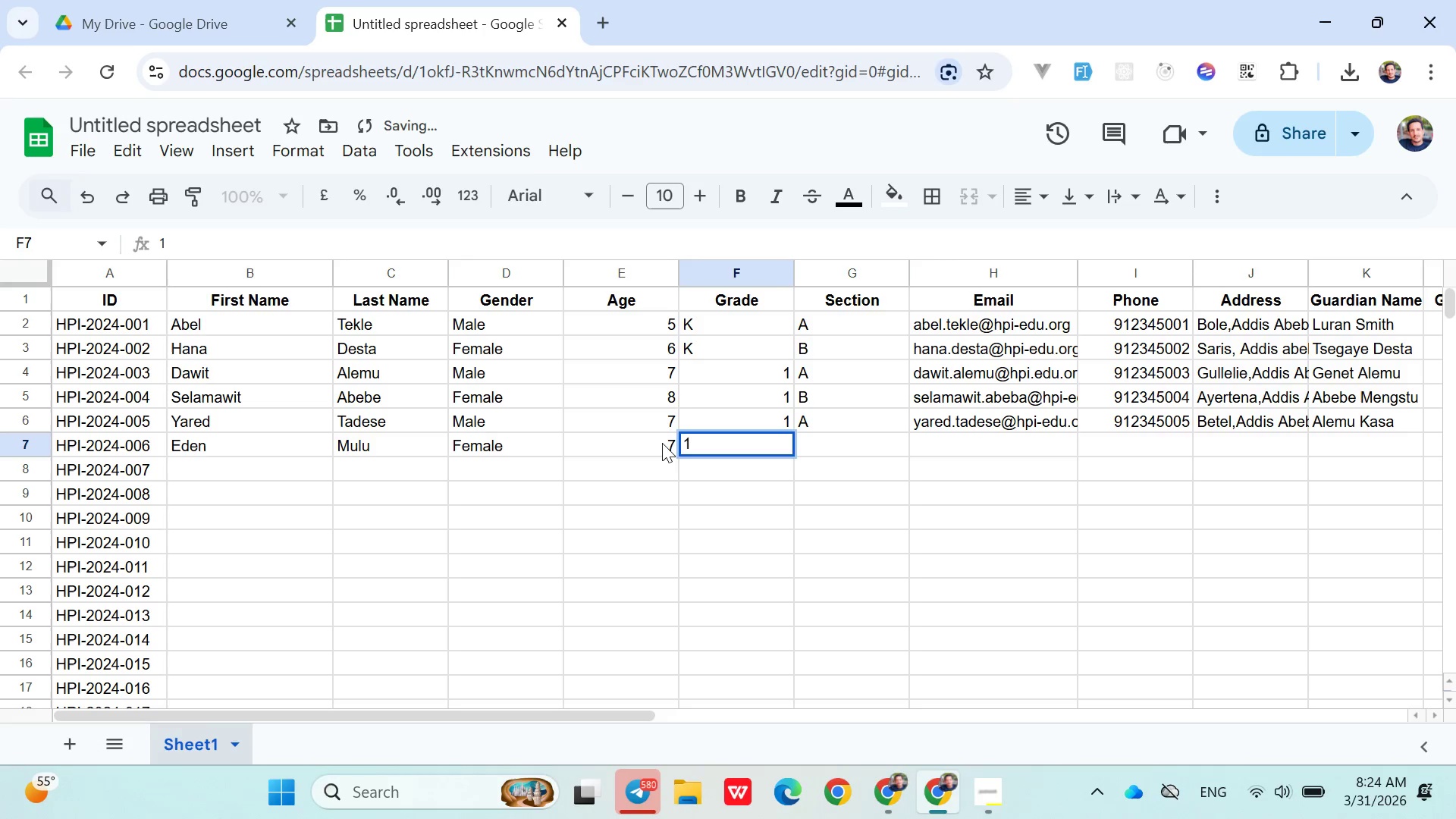 
double_click([661, 443])
 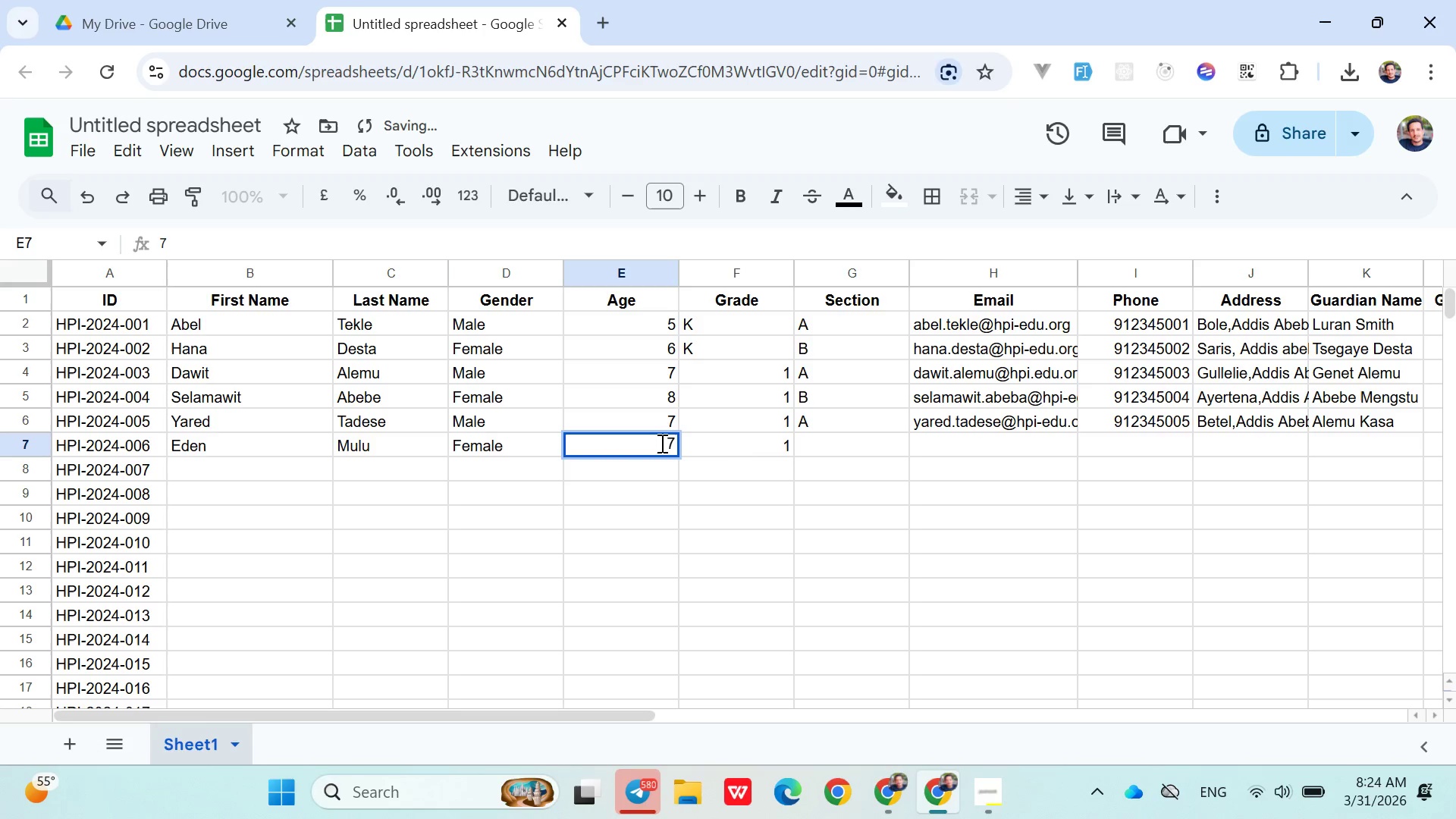 
key(Backspace)
 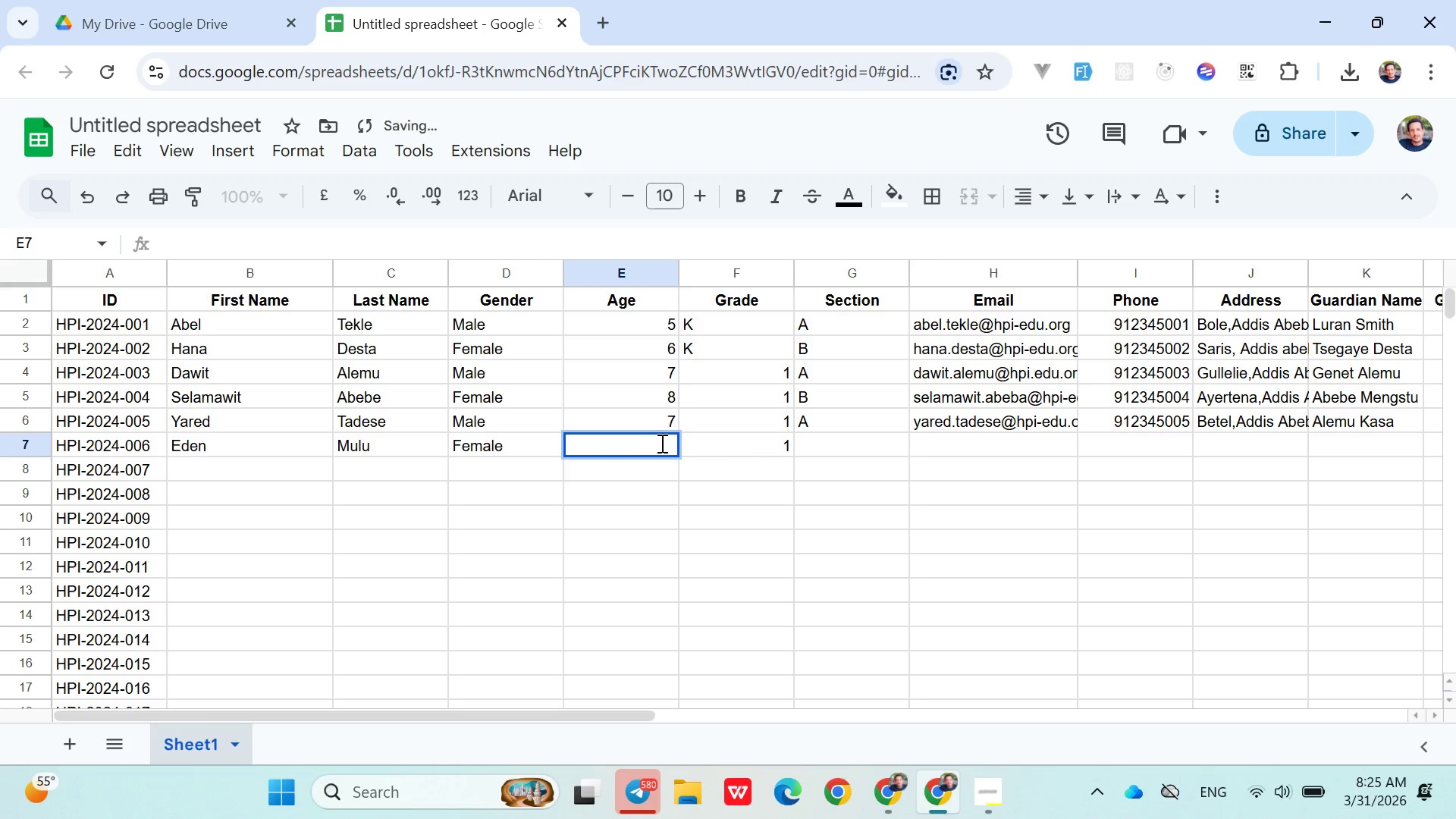 
key(8)
 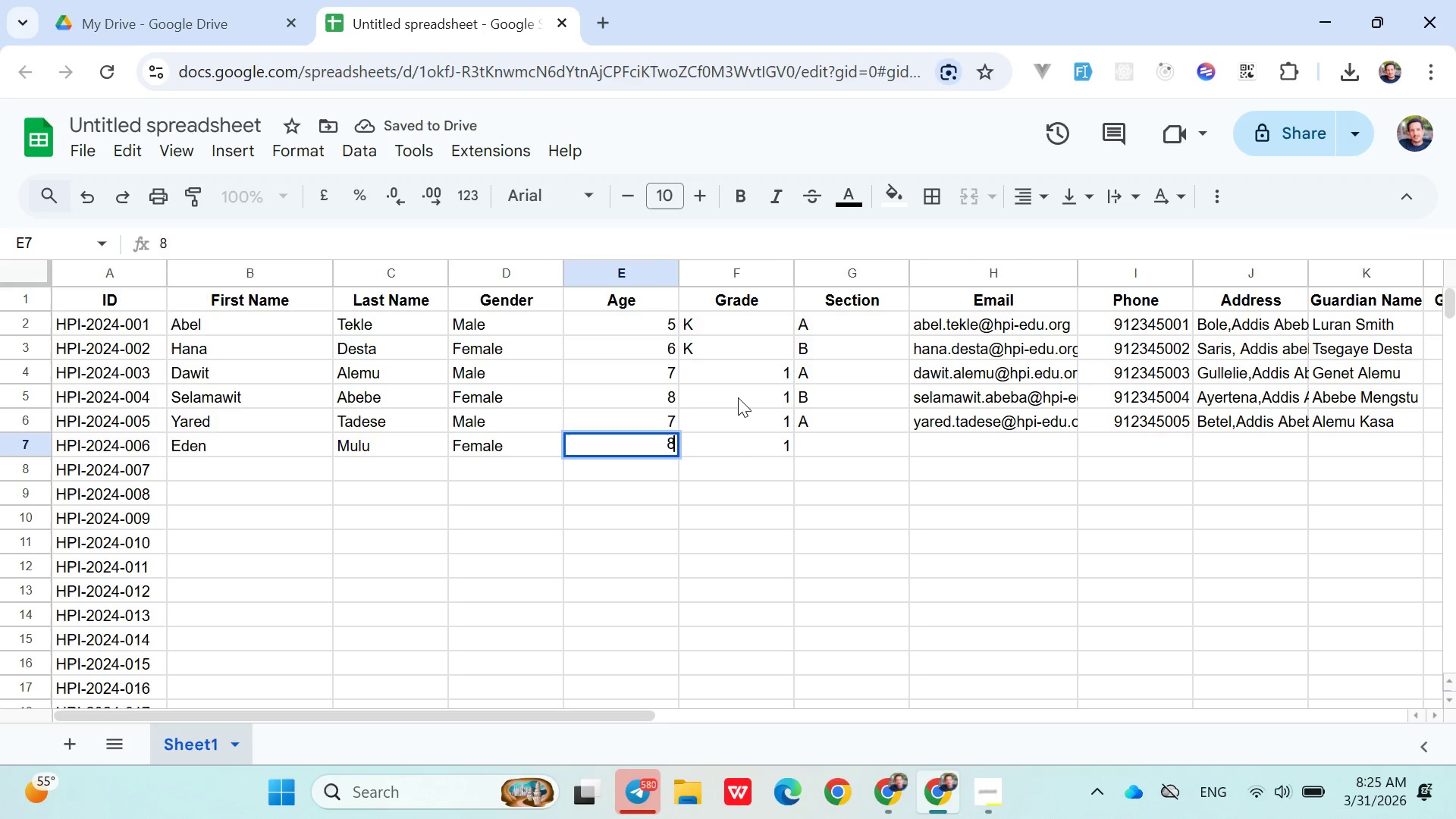 
double_click([740, 397])
 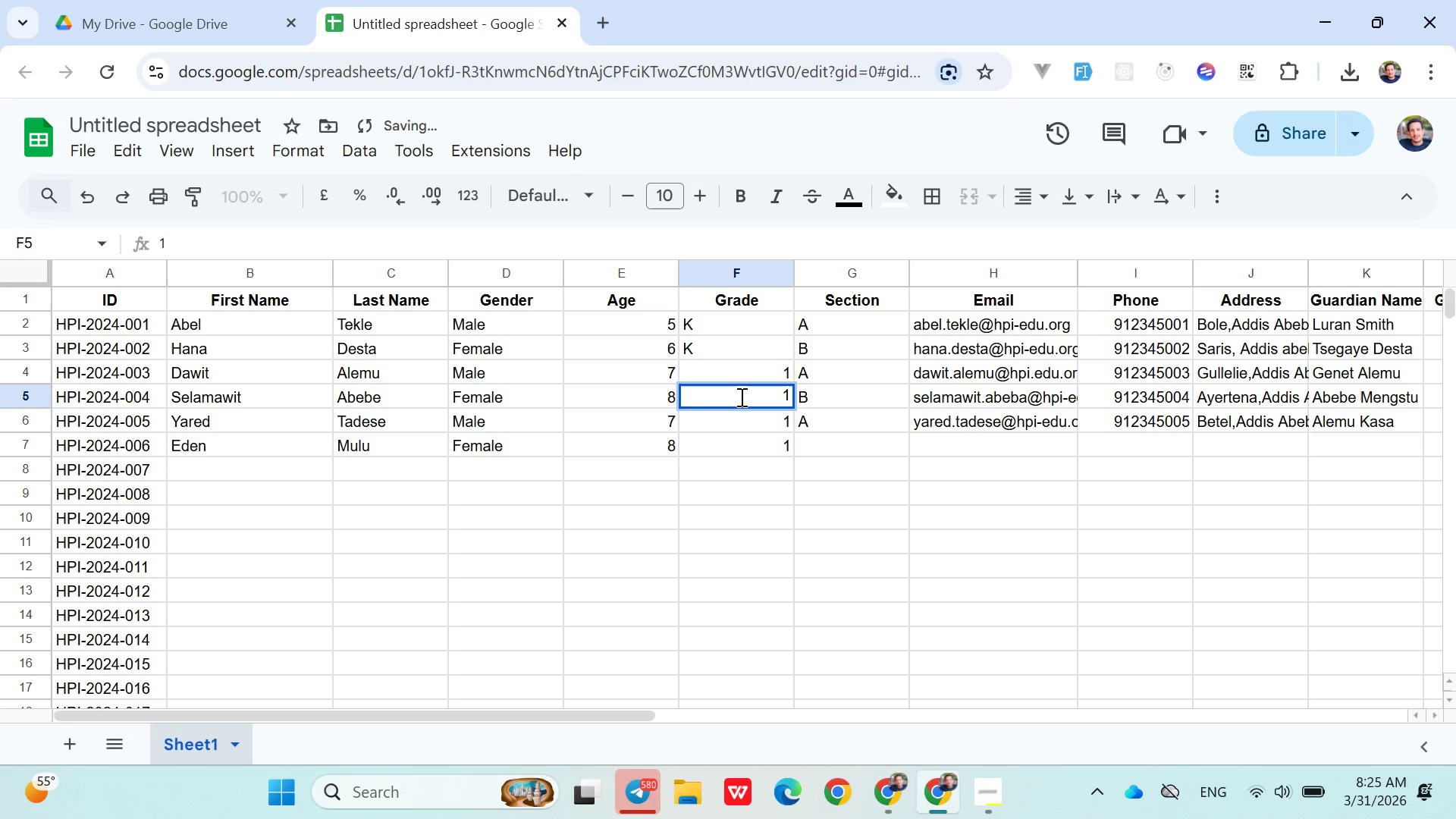 
key(Backspace)
 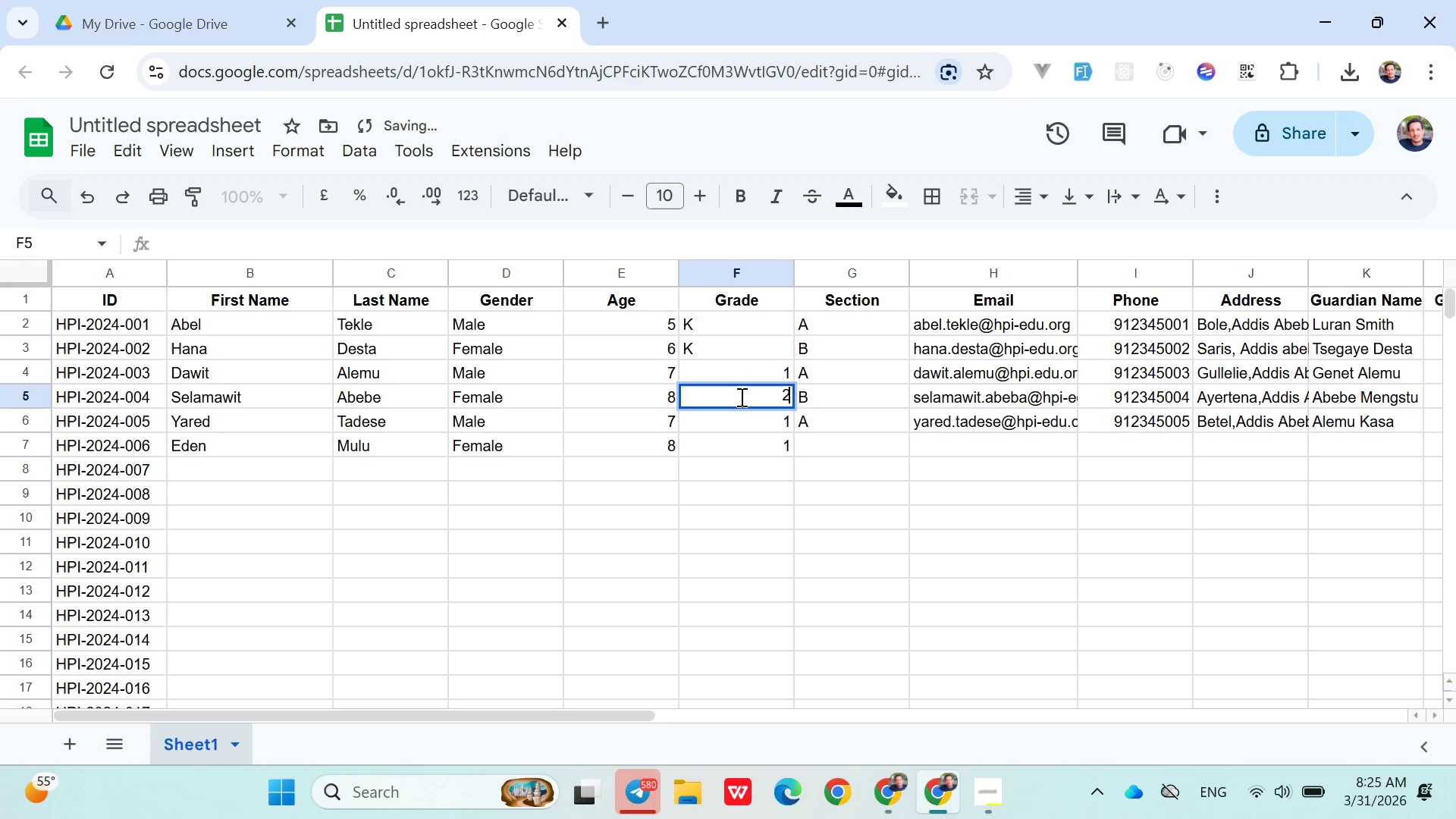 
key(2)
 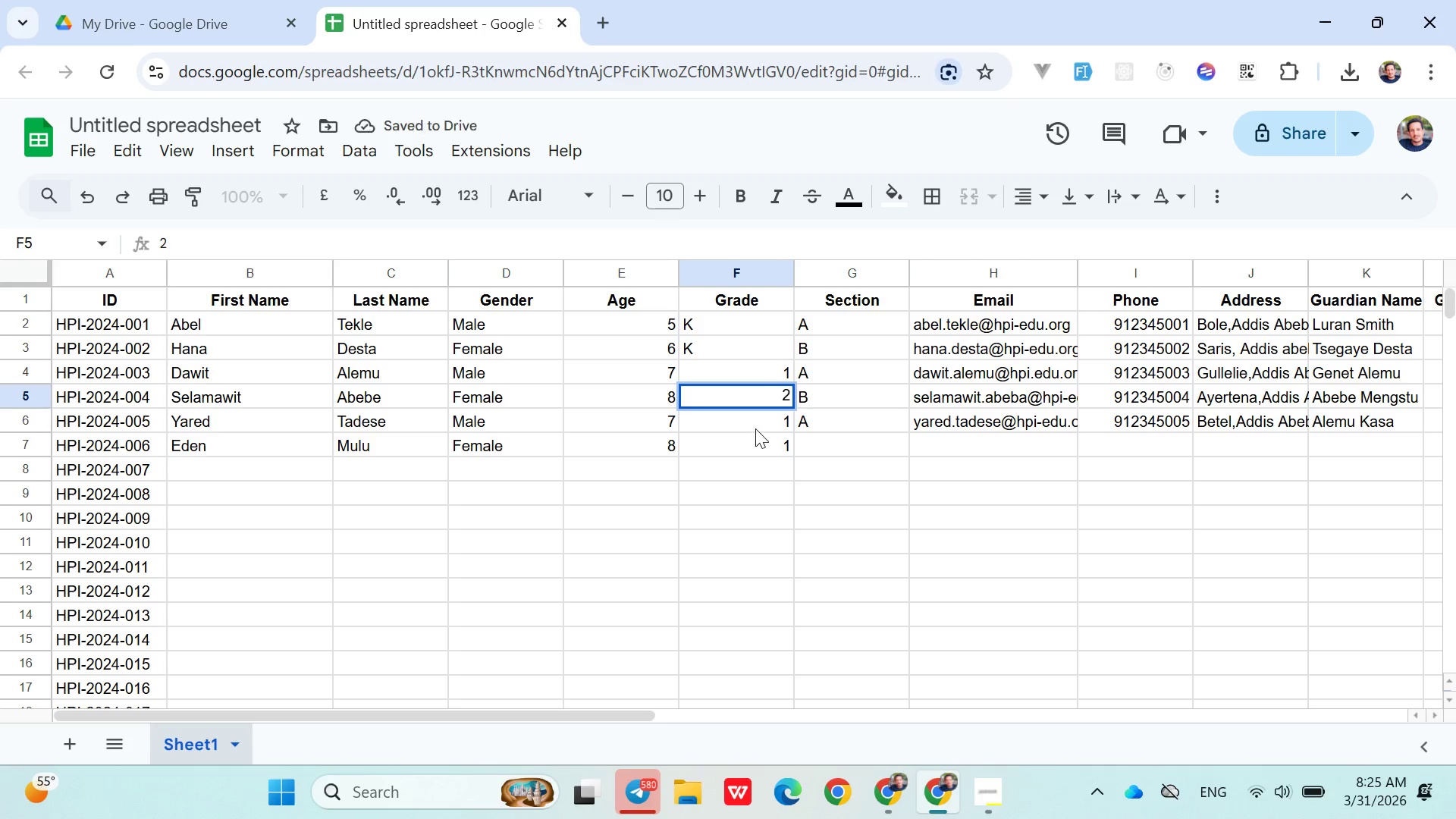 
double_click([755, 429])
 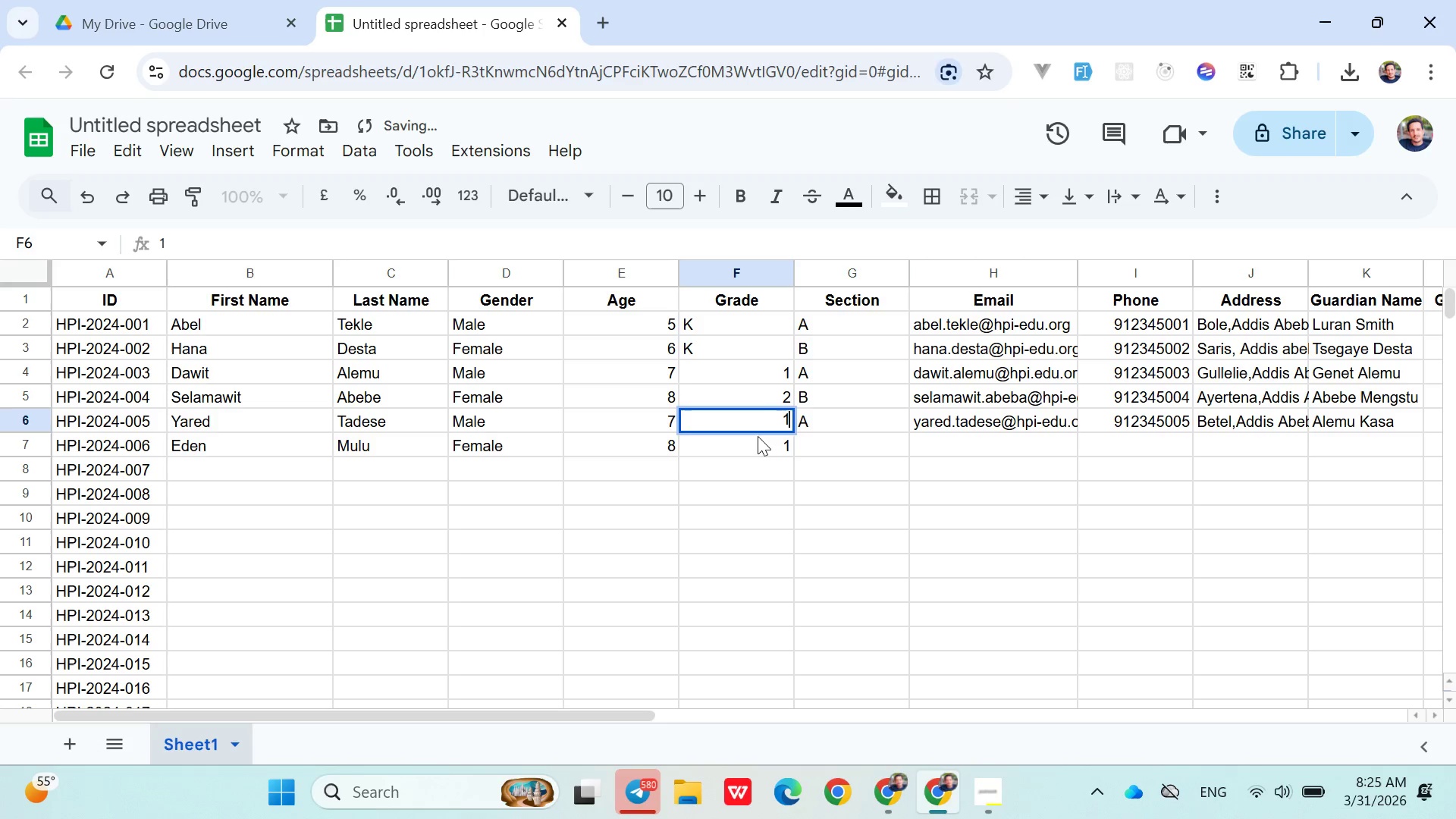 
double_click([758, 436])
 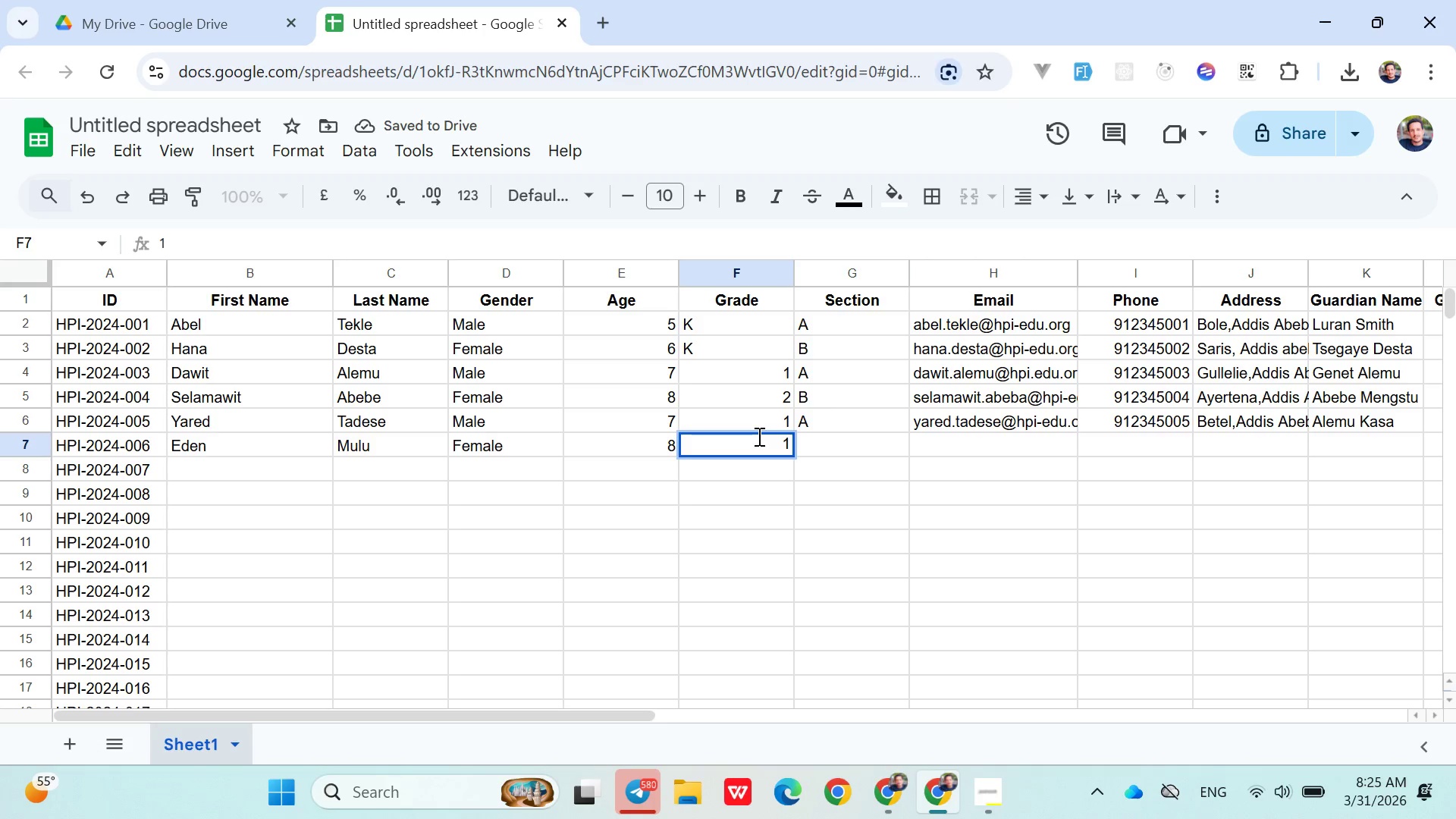 
key(Backspace)
 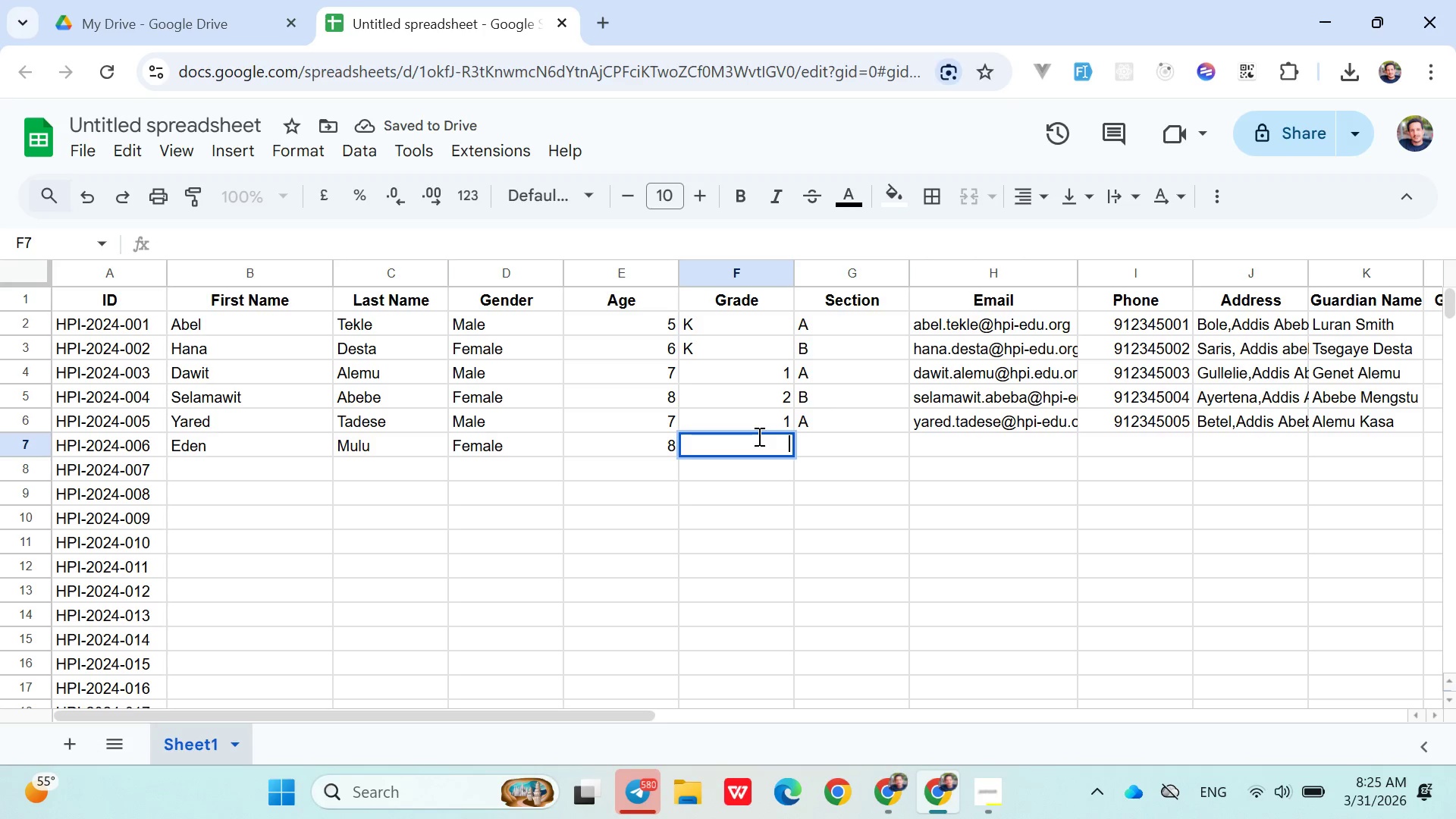 
key(2)
 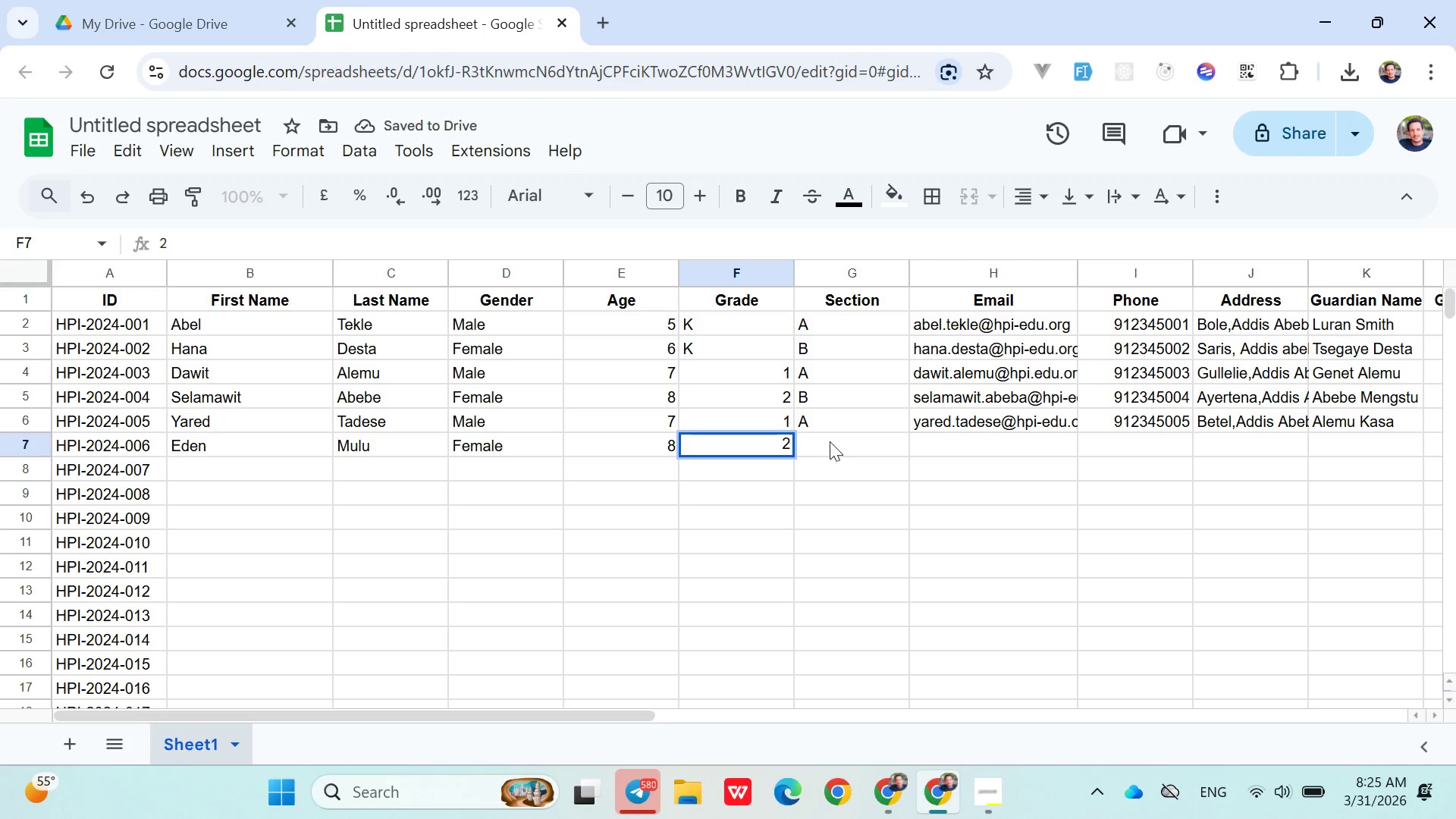 
left_click([836, 441])
 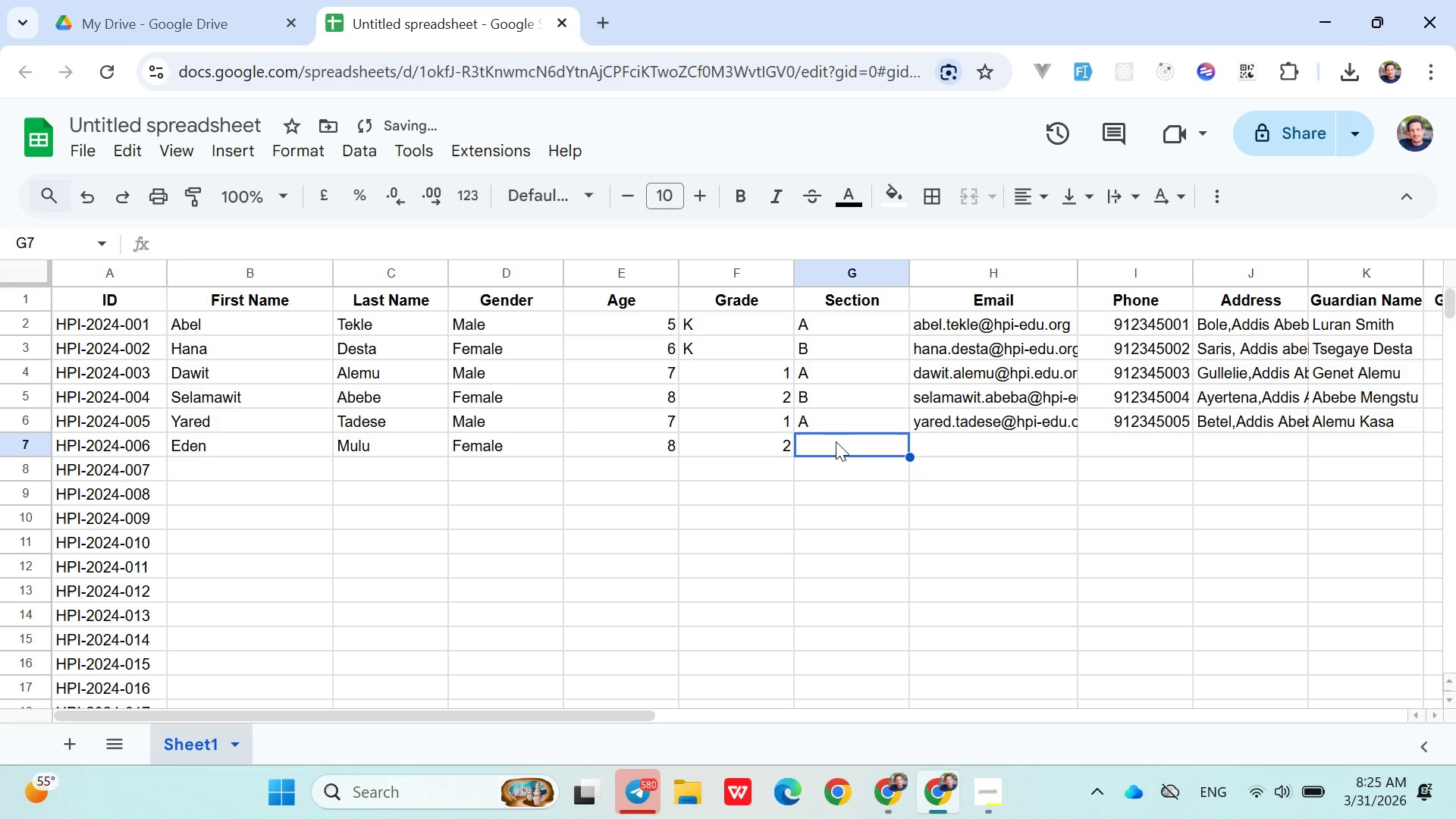 
key(Shift+A)
 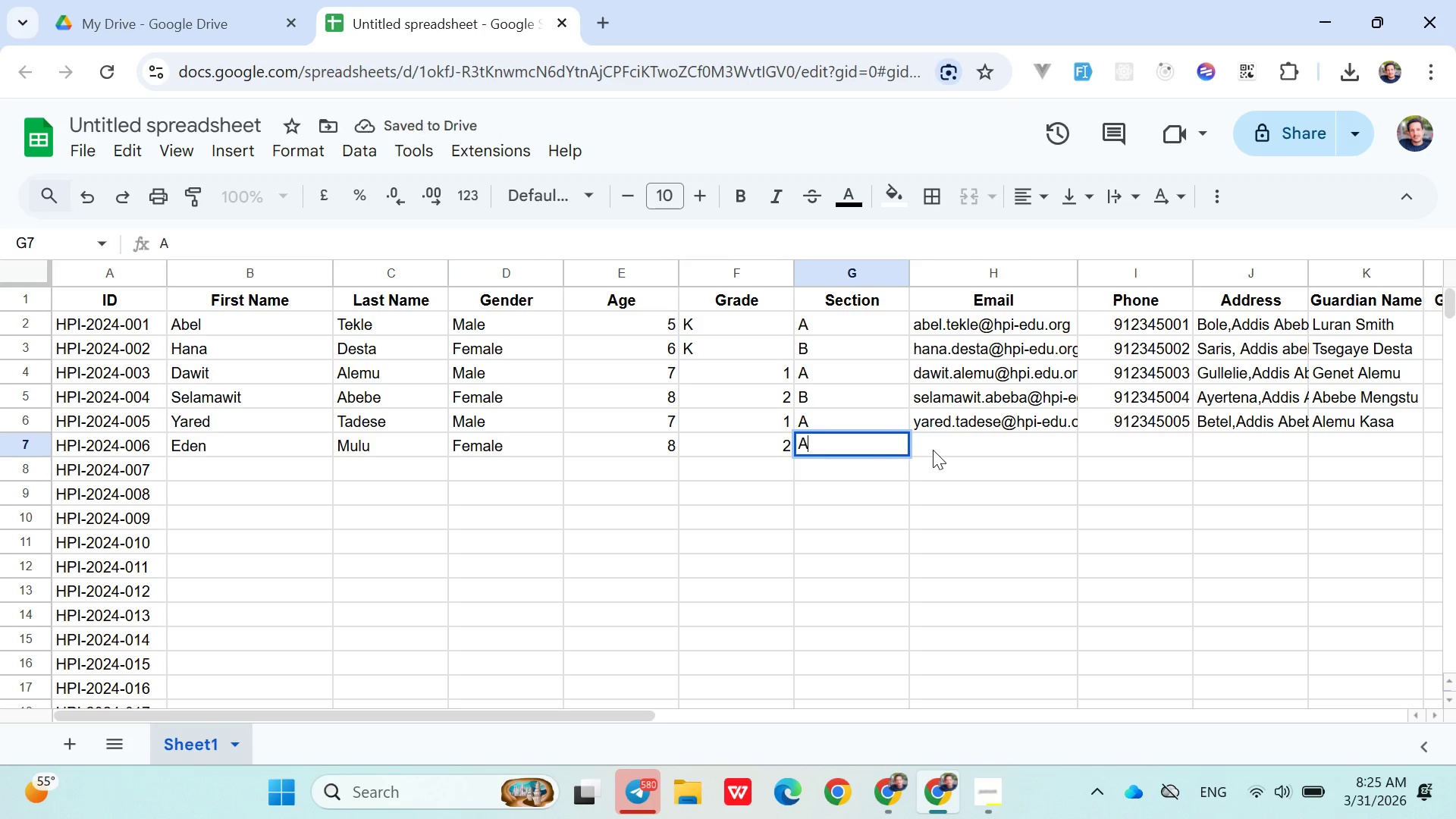 
left_click([933, 448])
 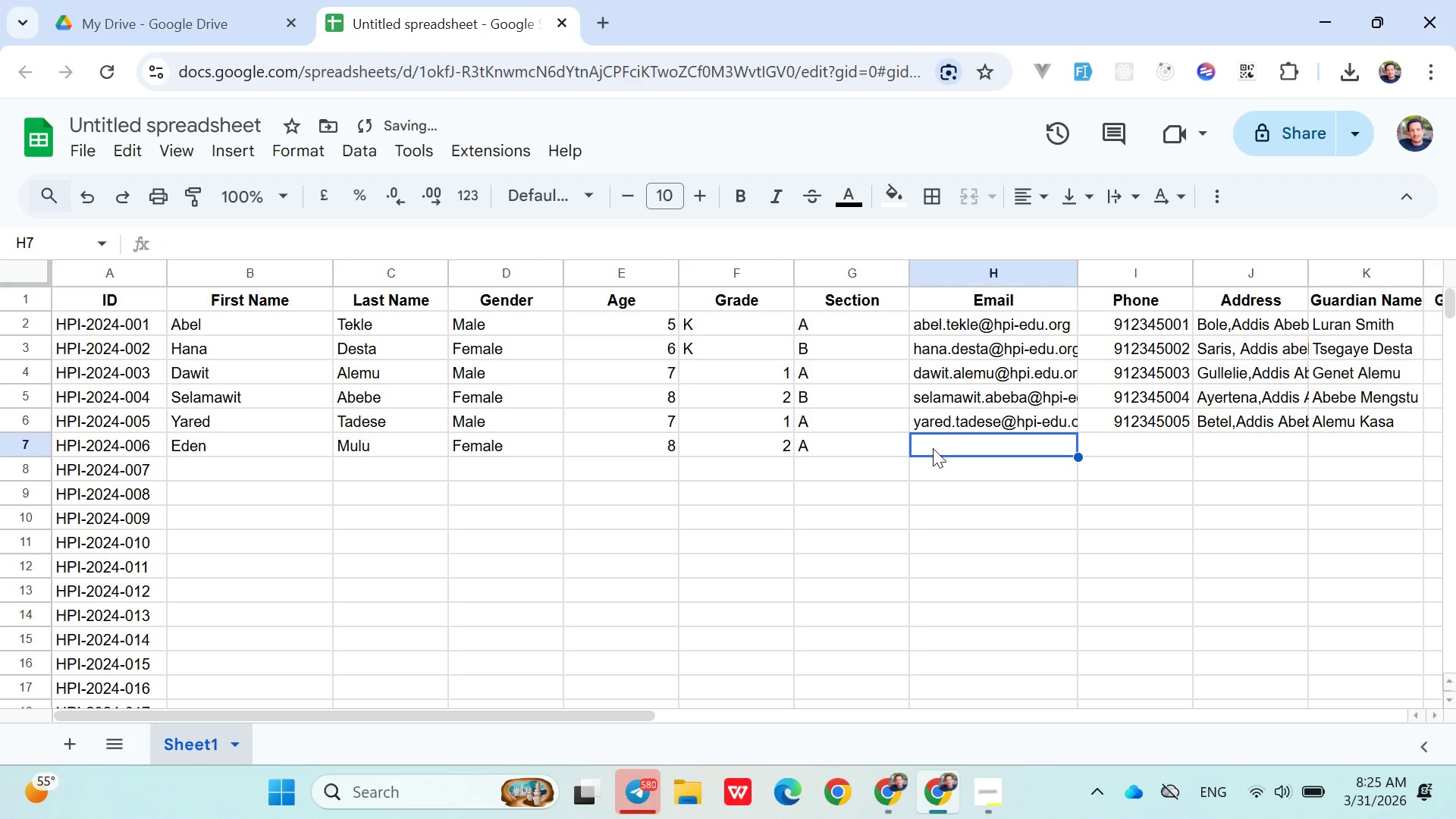 
type(eden)
 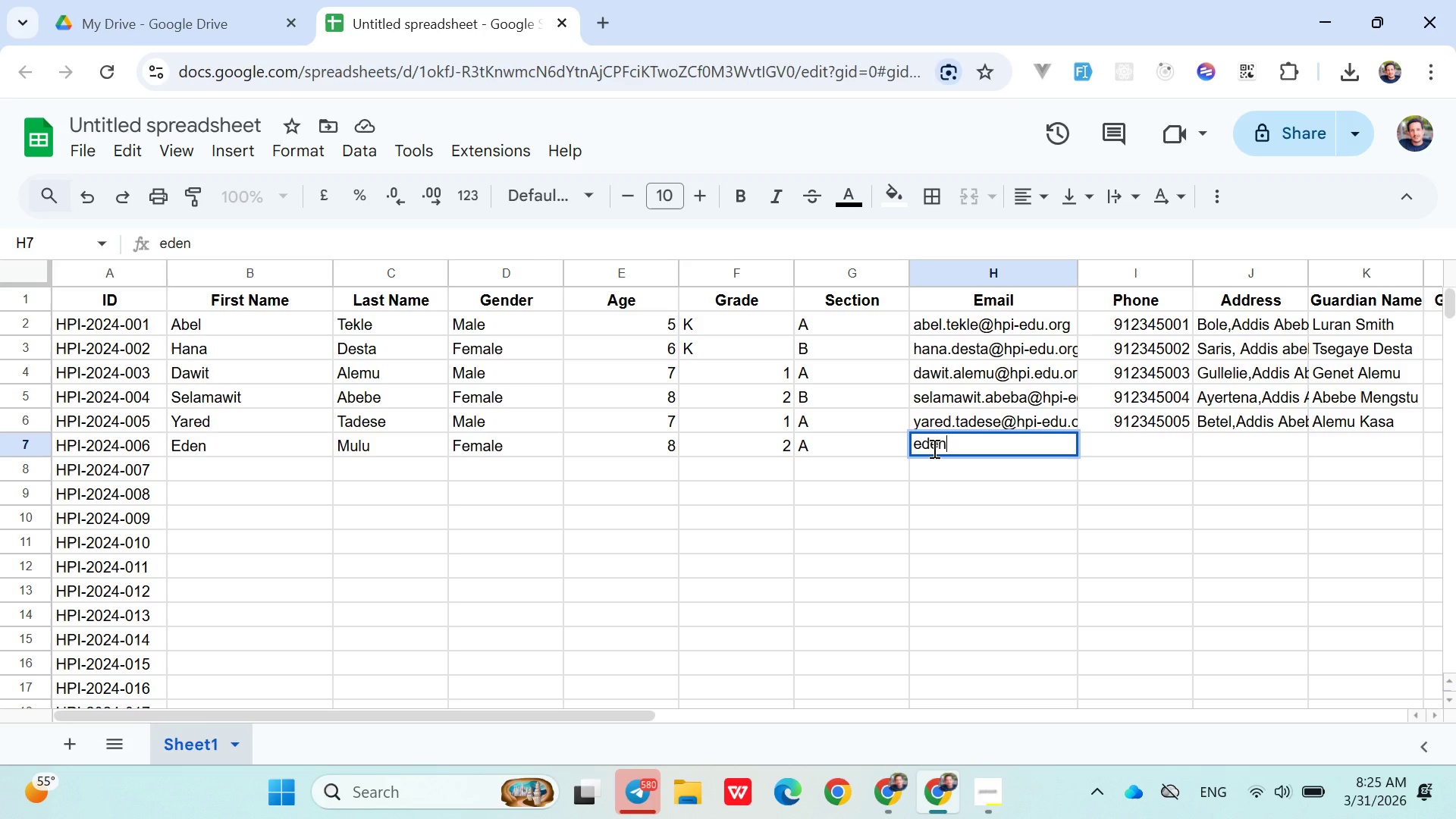 
wait(19.89)
 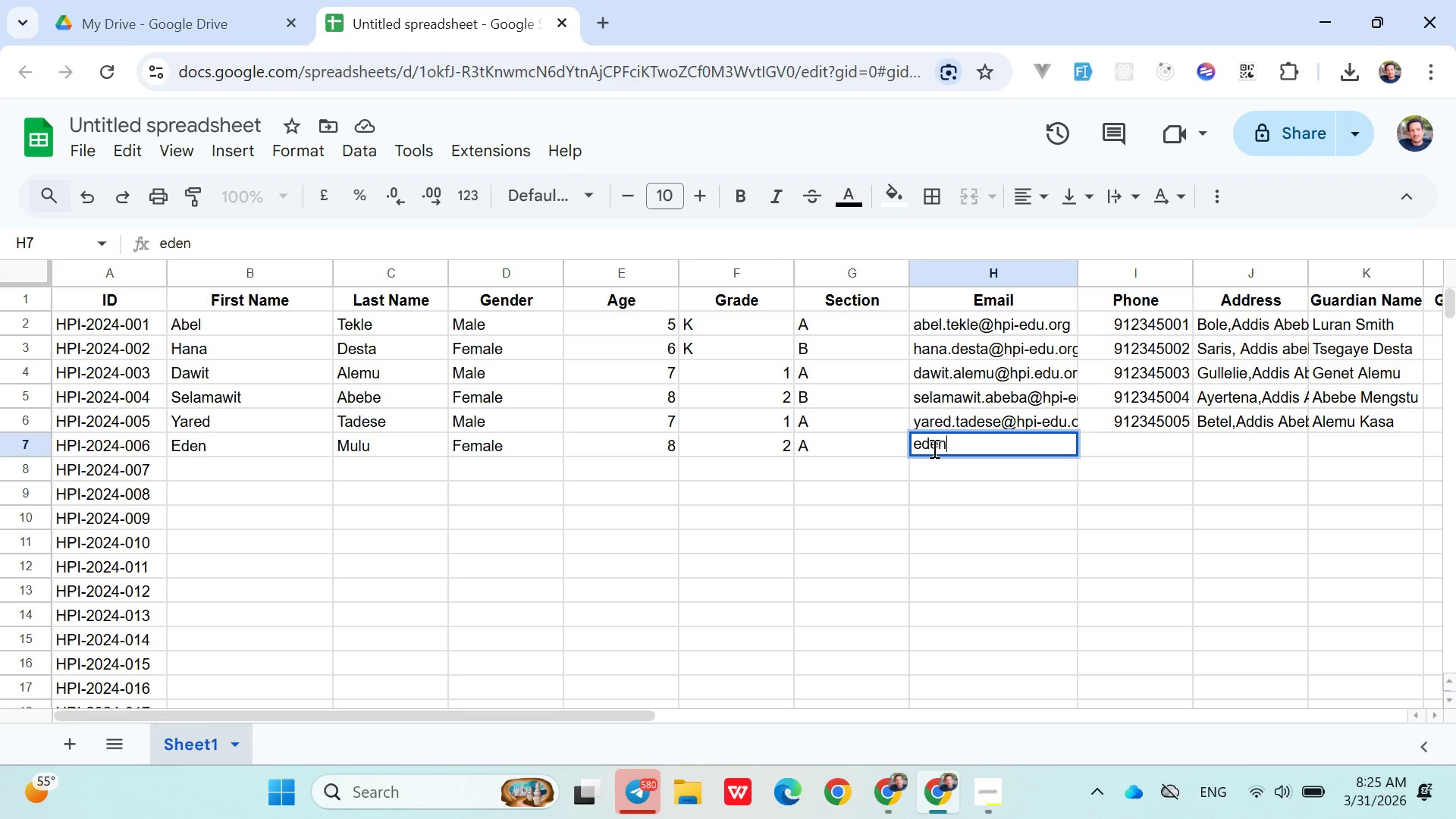 
type(.mulu@hpi-edu.org)
 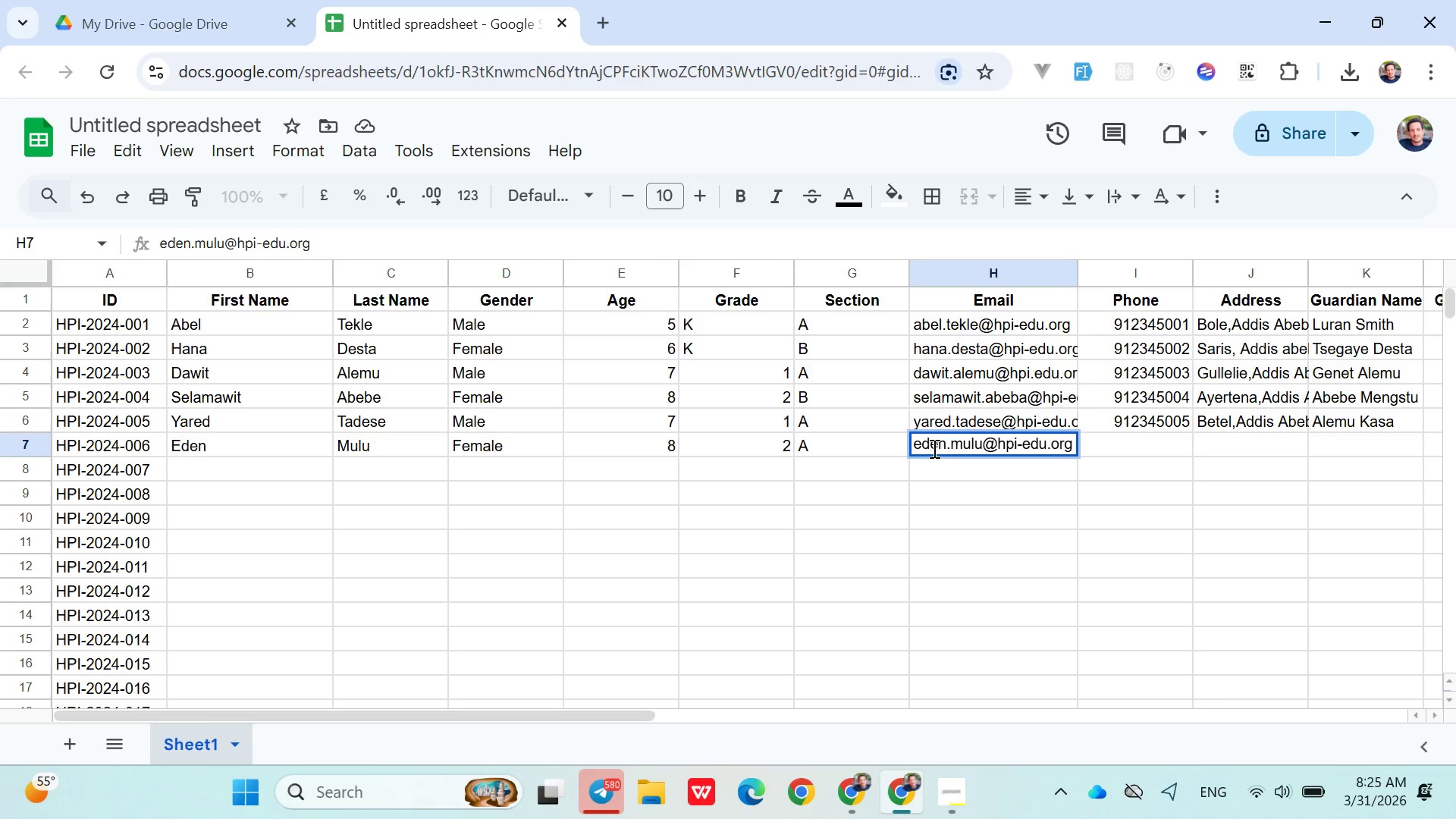 
left_click([1112, 456])
 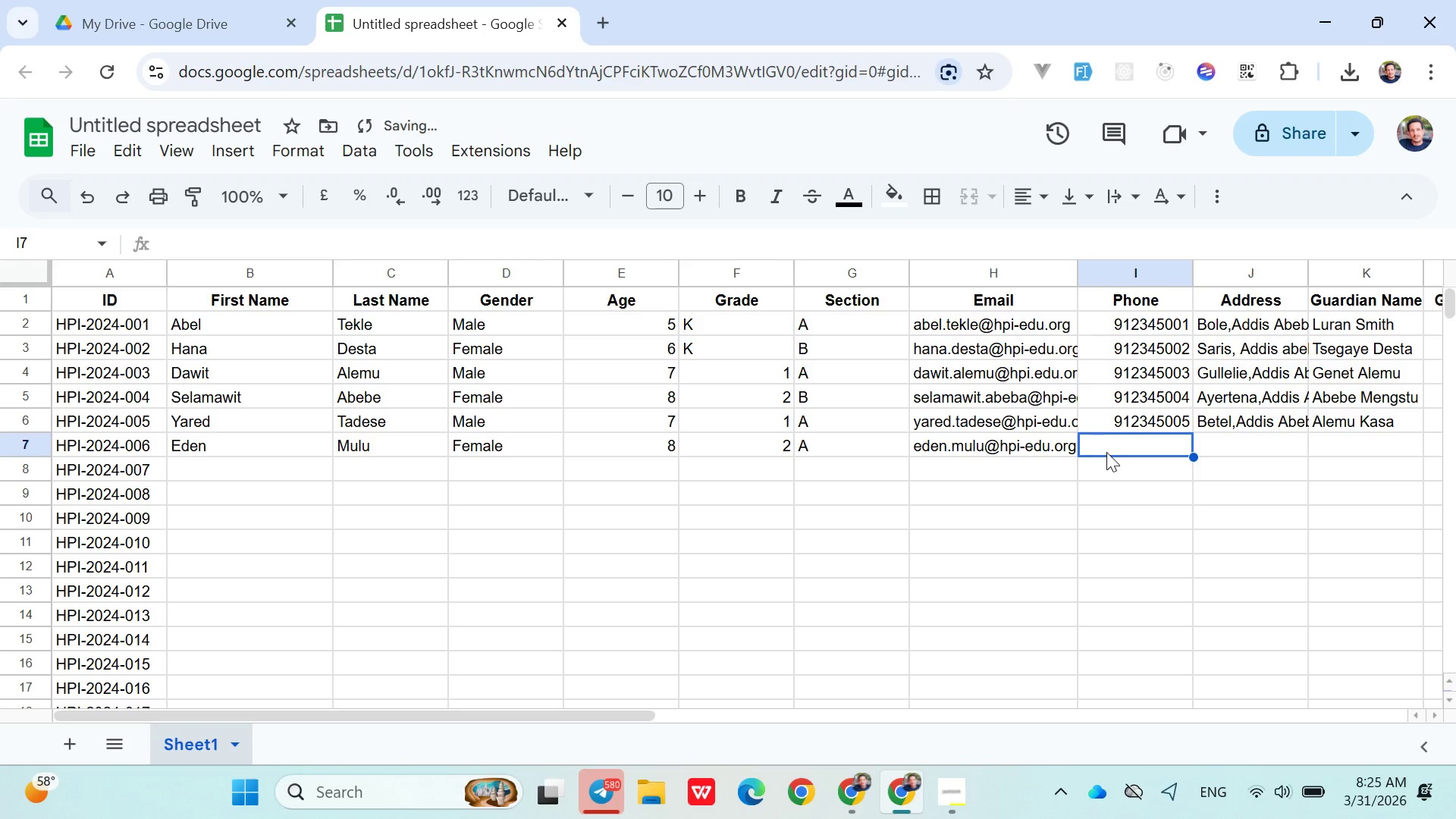 
type(0912345006)
 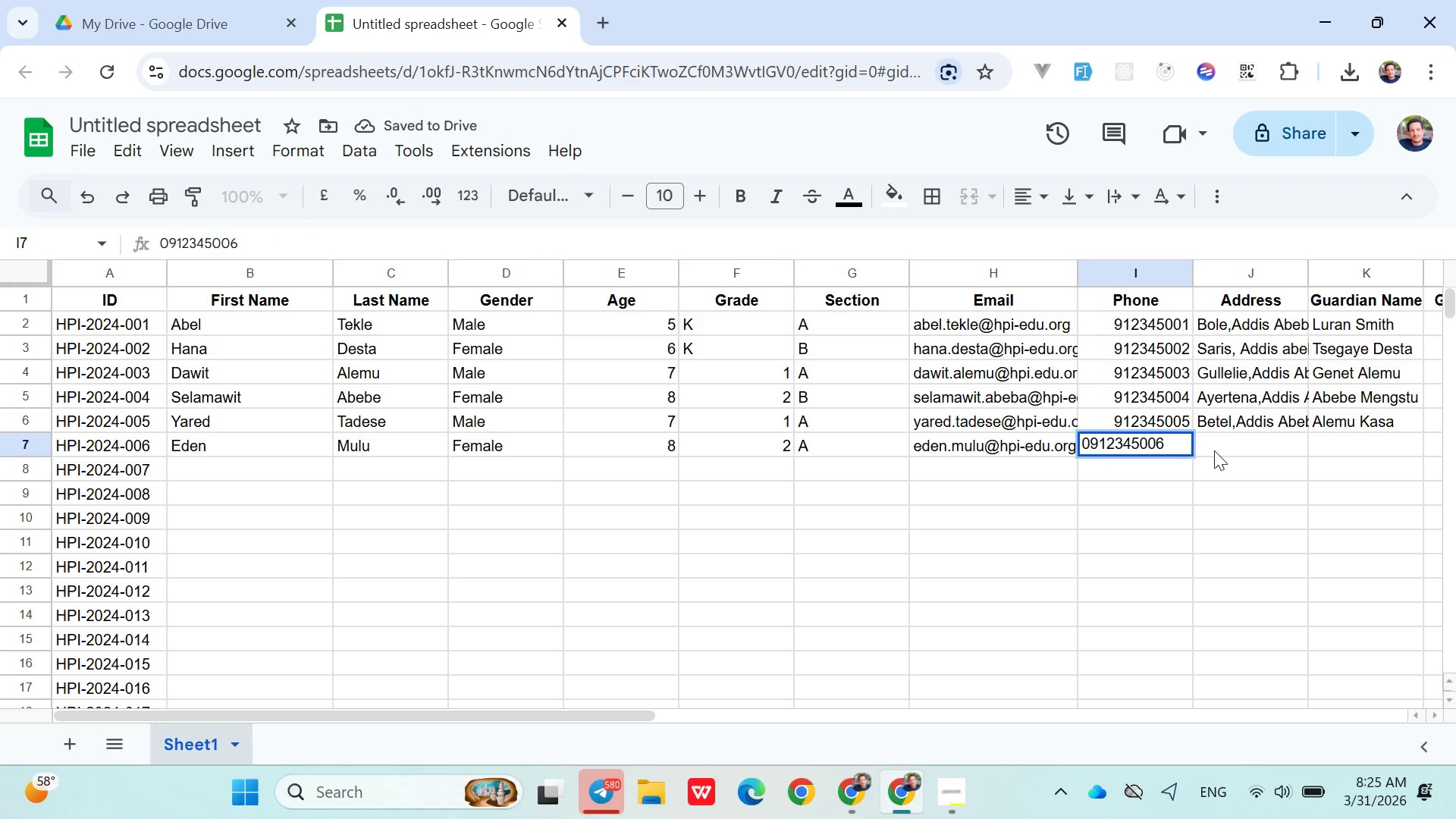 
left_click([1222, 452])
 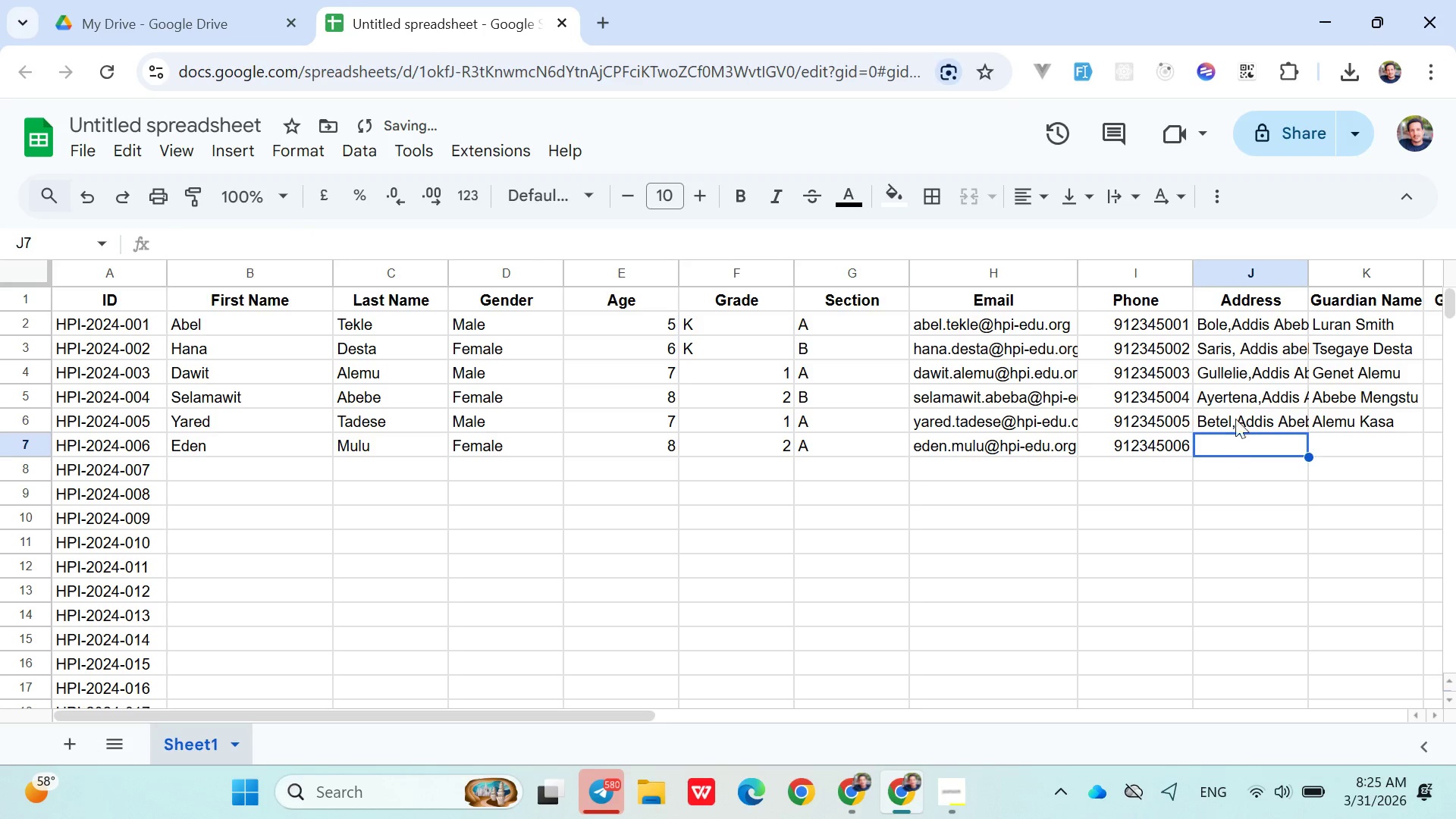 
left_click([1235, 413])
 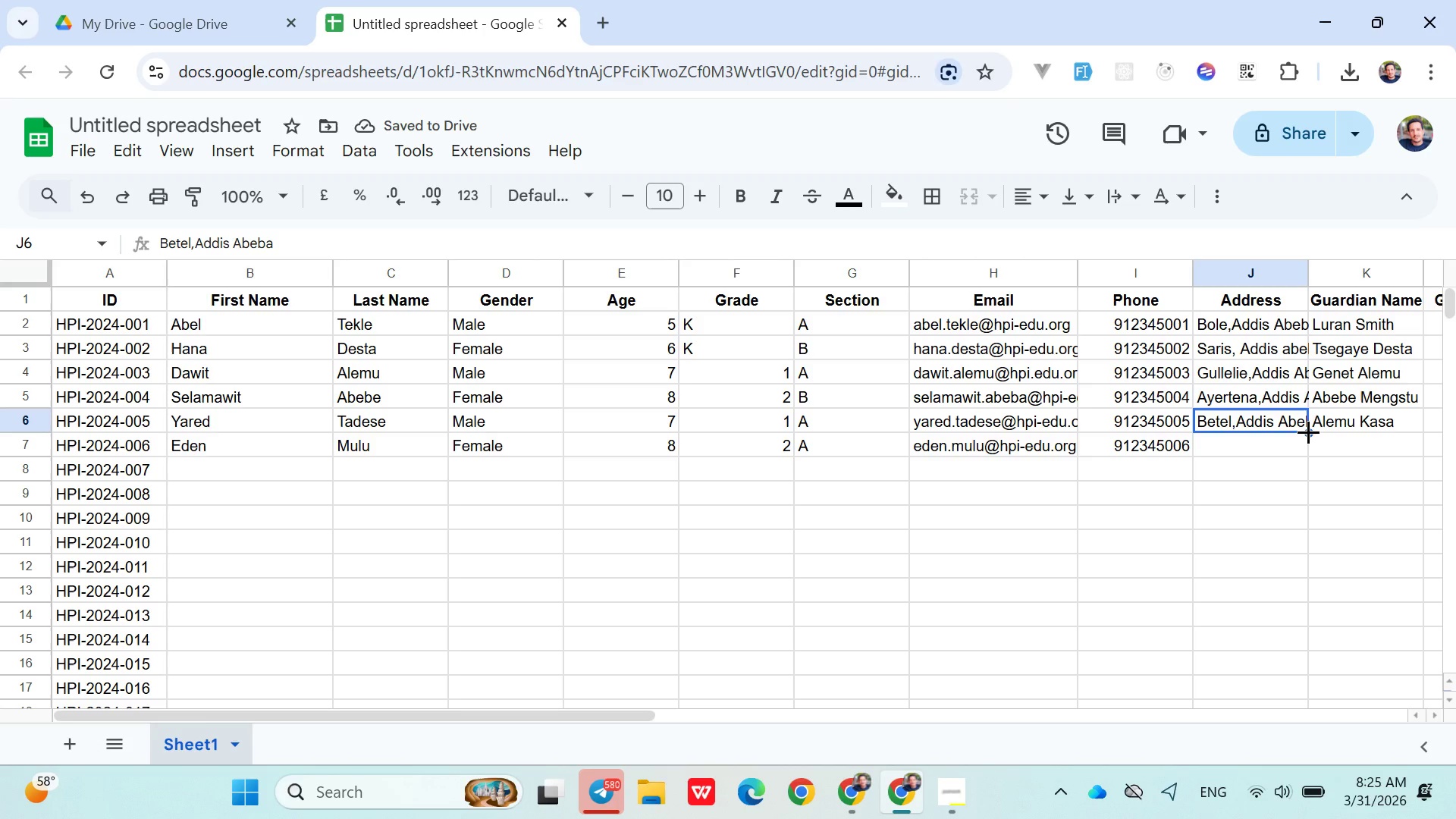 
left_click_drag(start_coordinate=[1308, 433], to_coordinate=[1308, 453])
 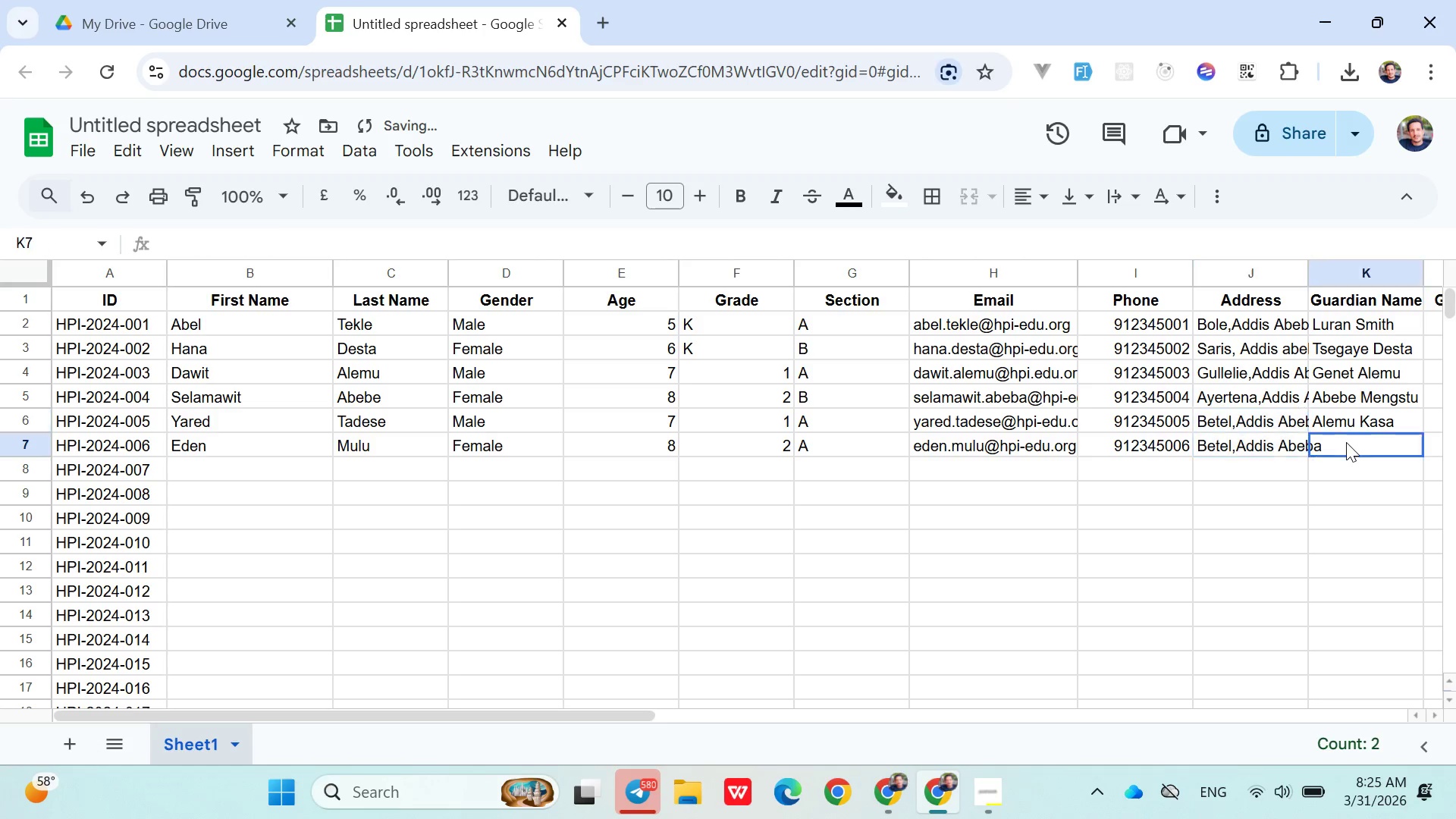 
double_click([1346, 442])
 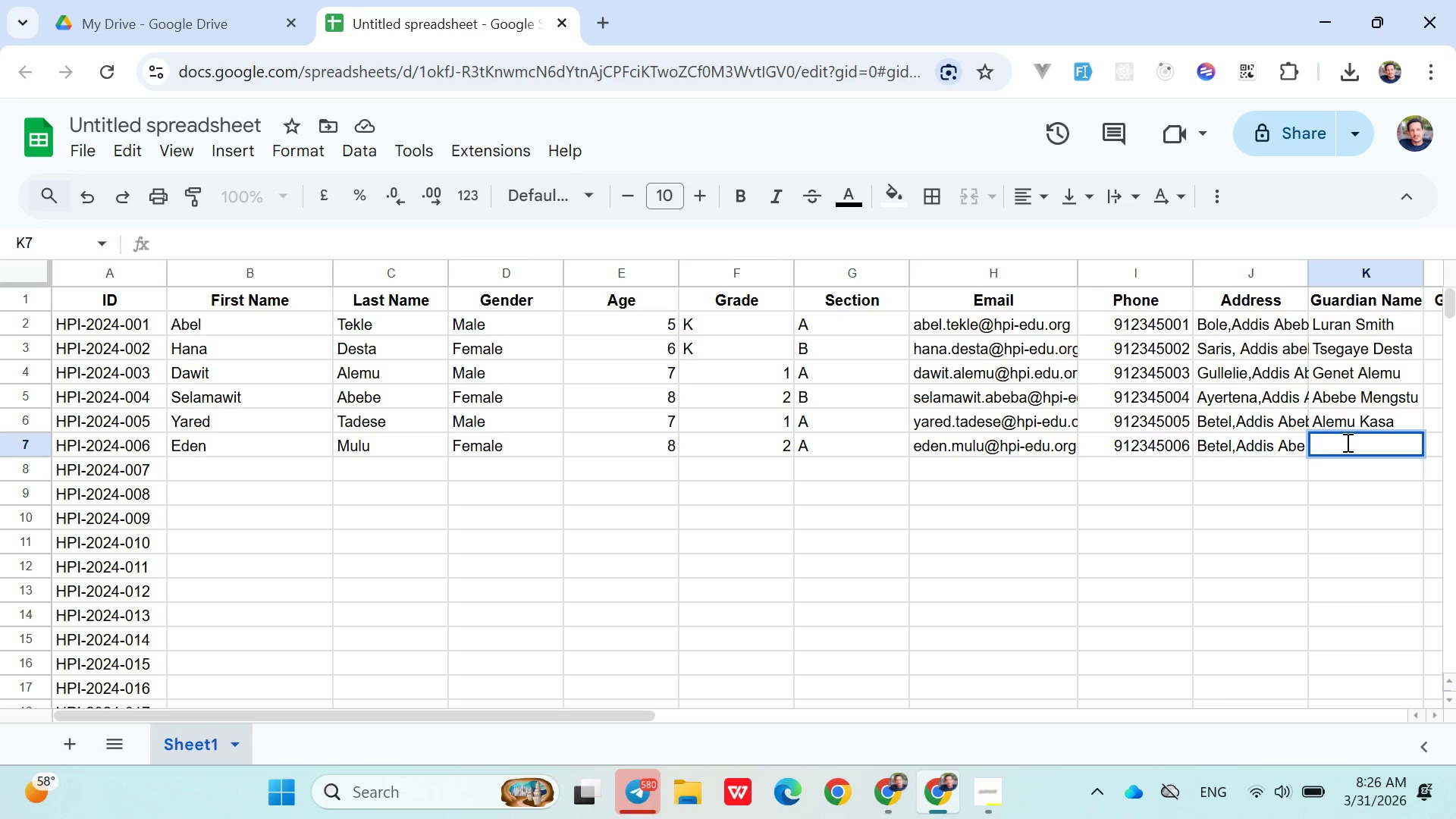 
wait(7.86)
 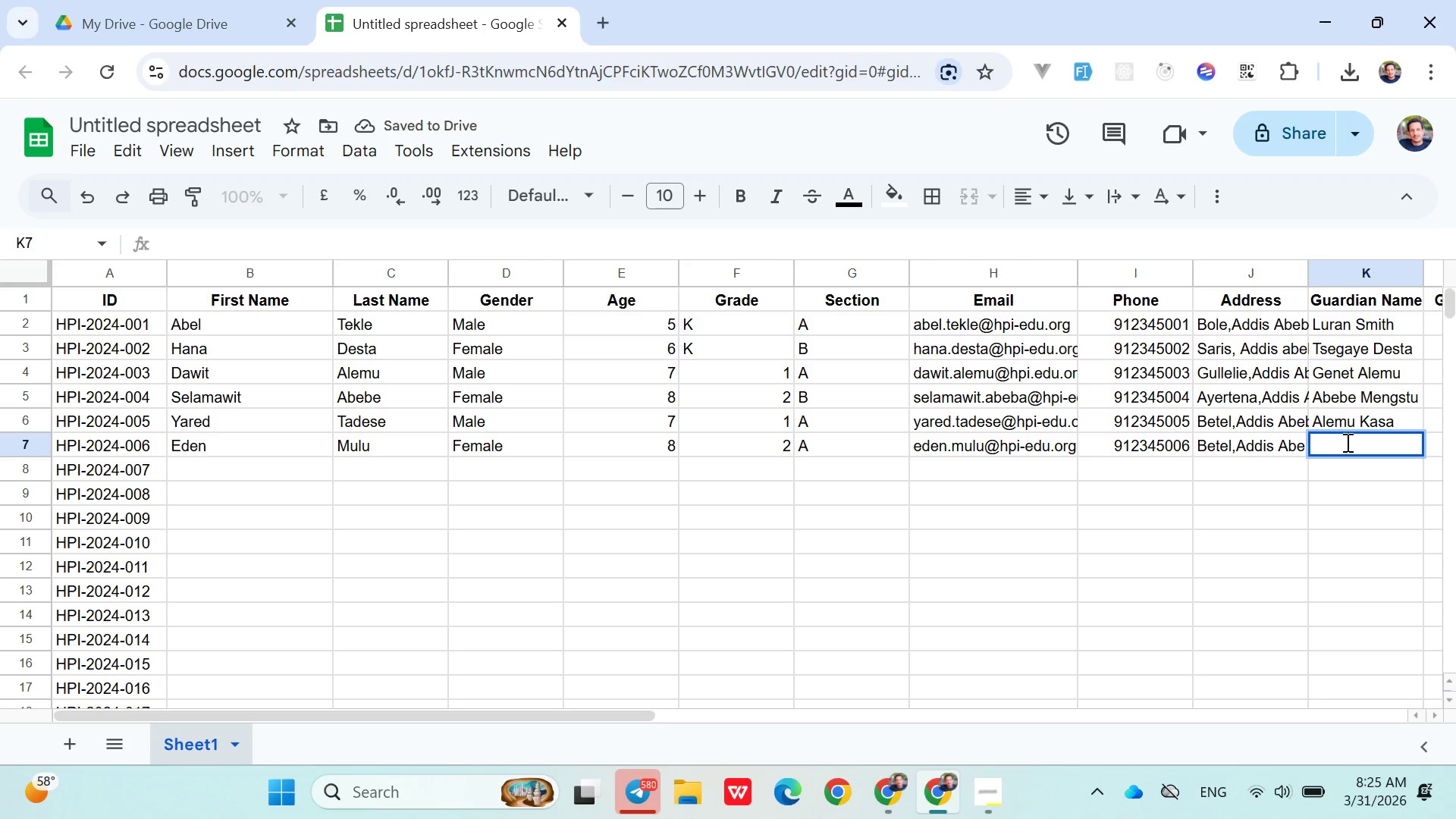 
left_click([1239, 427])
 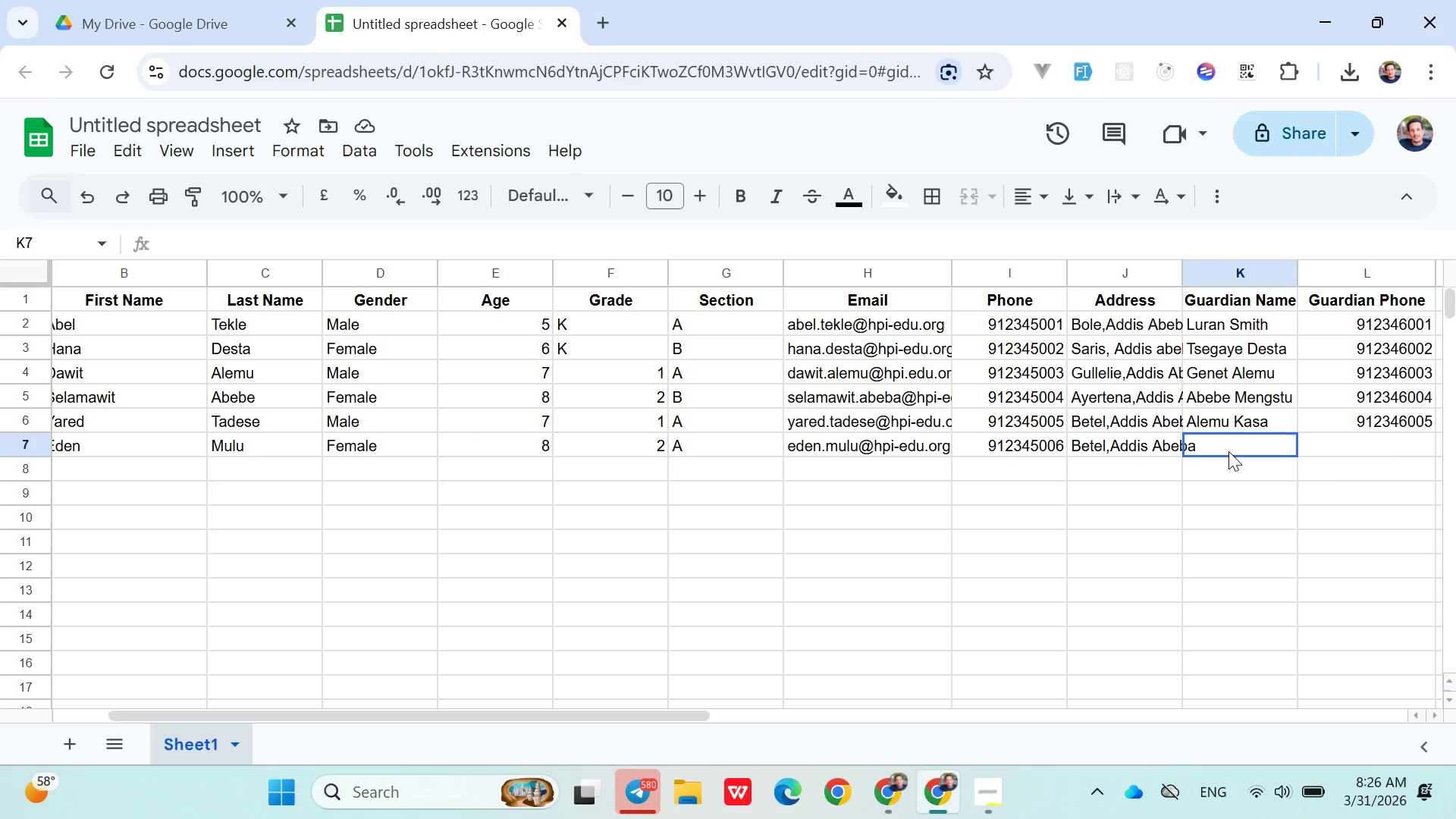 
double_click([1228, 451])
 